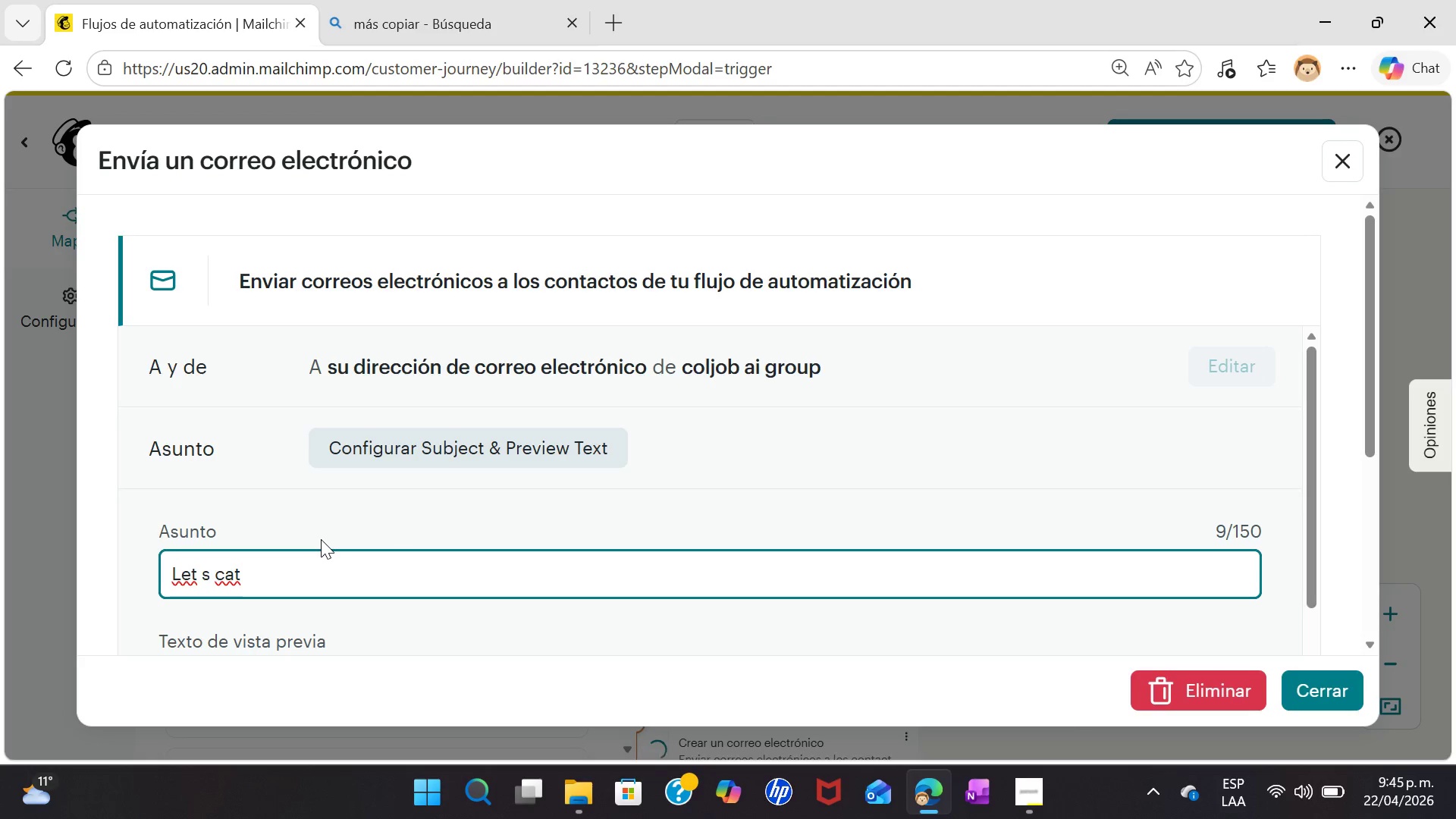 
type(ch up )
 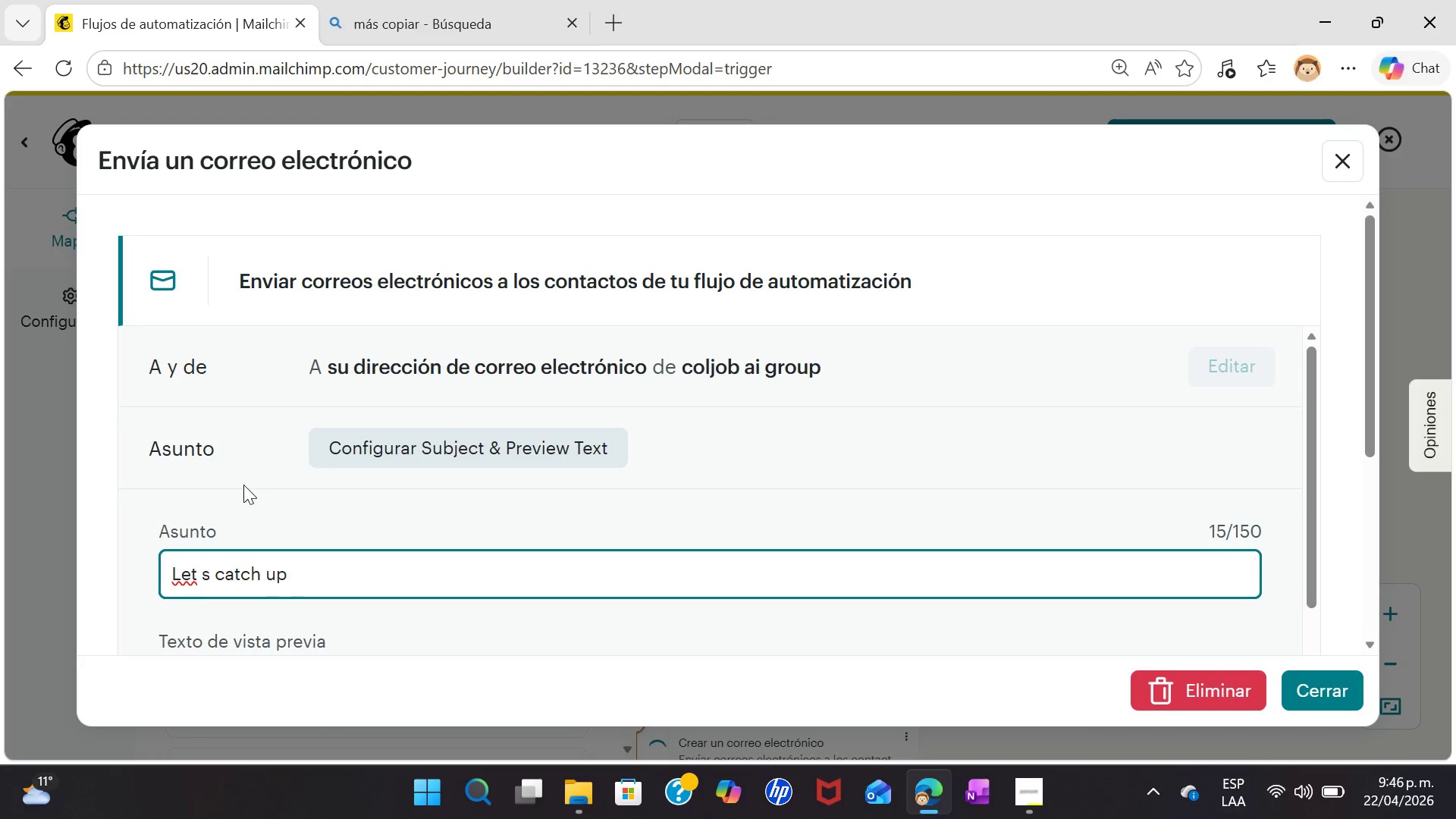 
type(15-minute)
 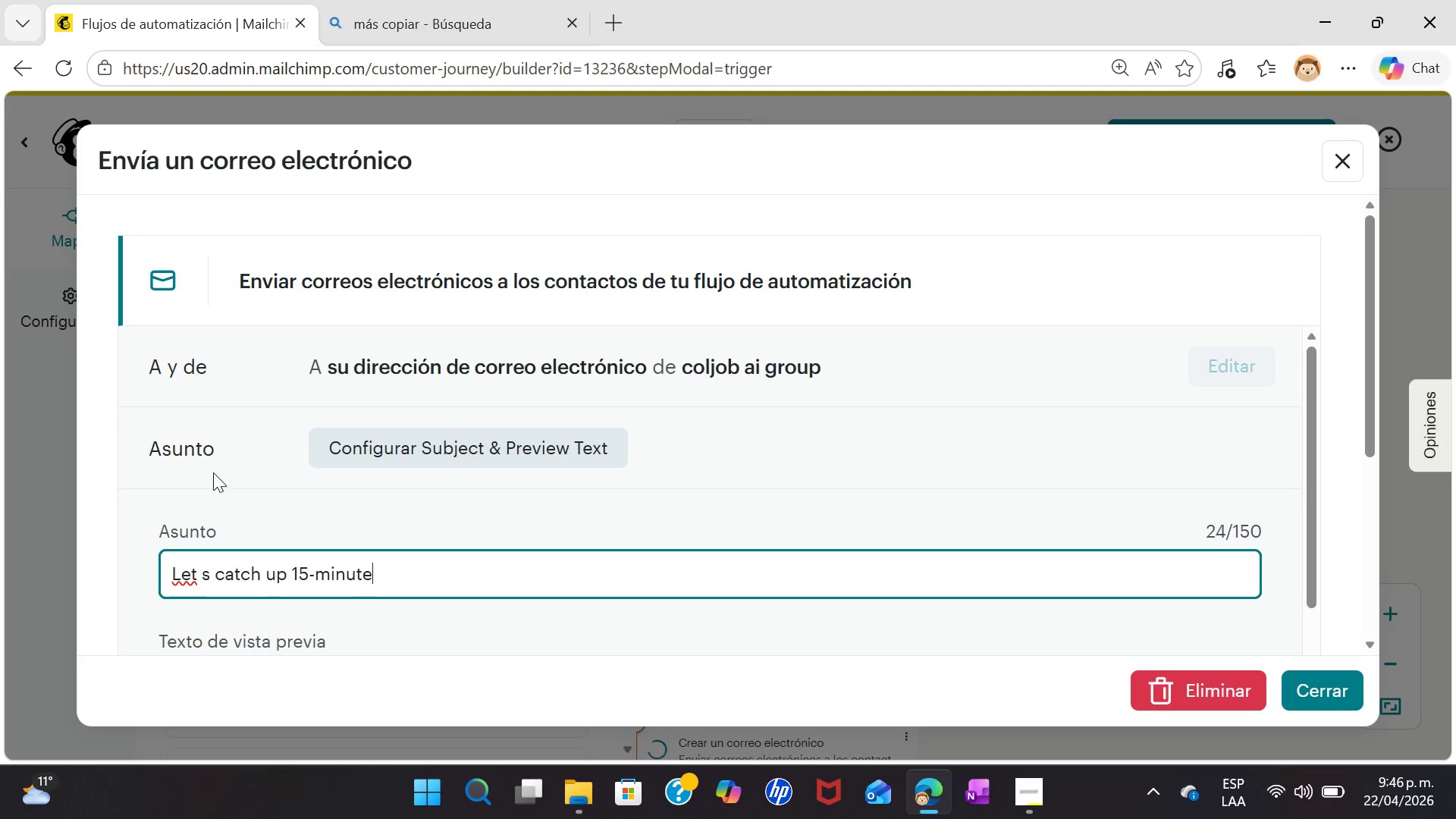 
key(S)
 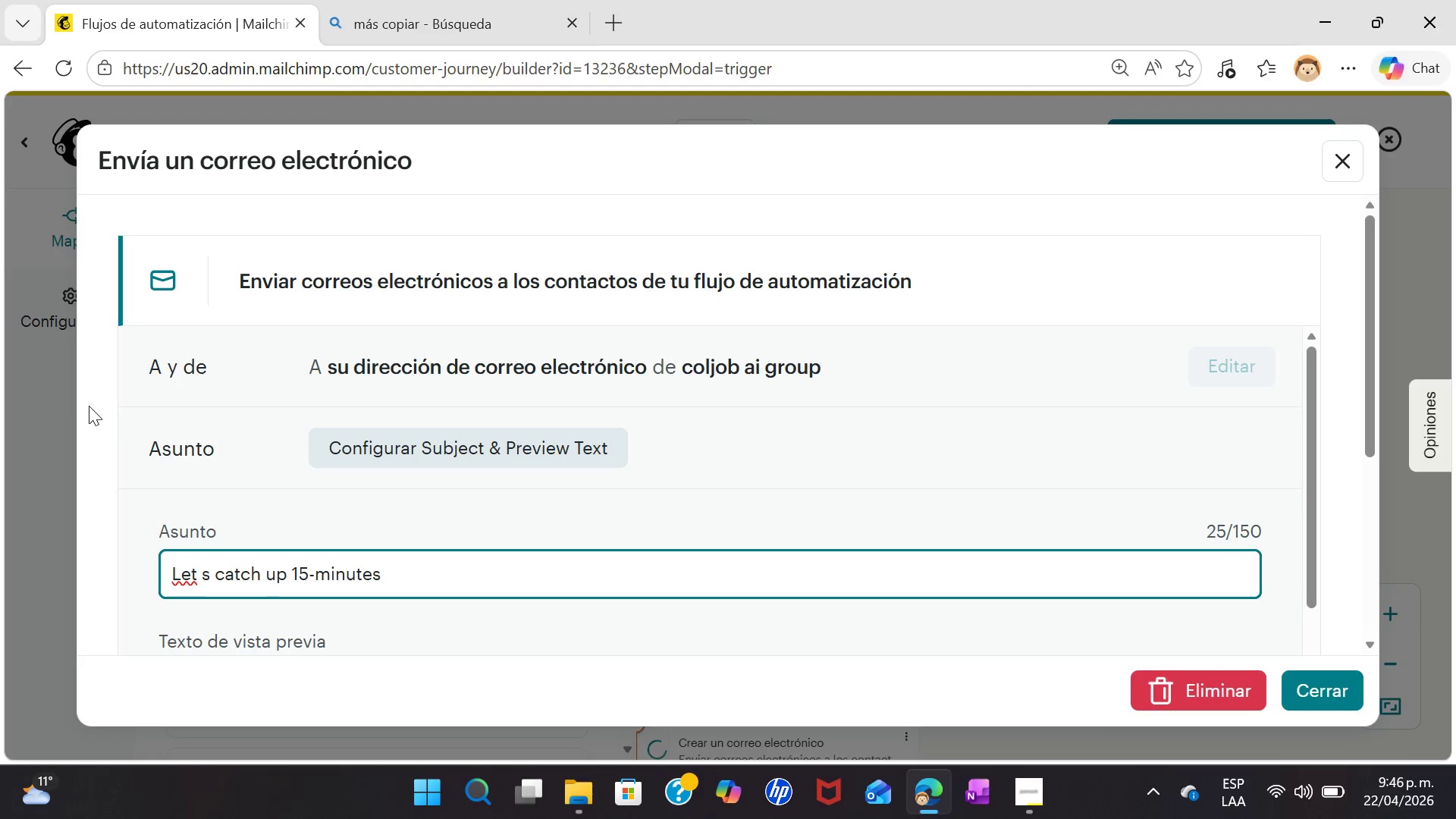 
wait(5.28)
 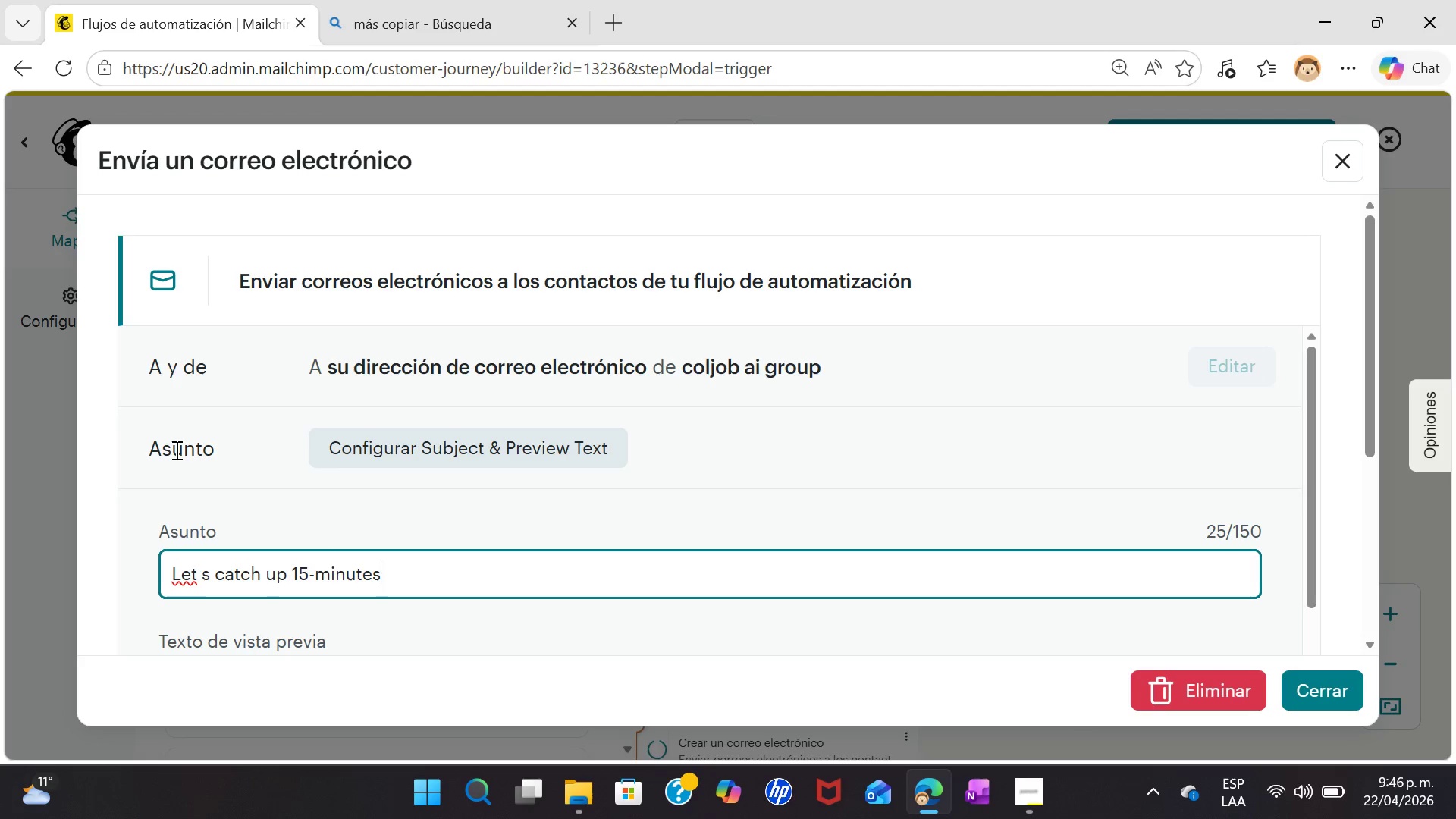 
key(Space)
 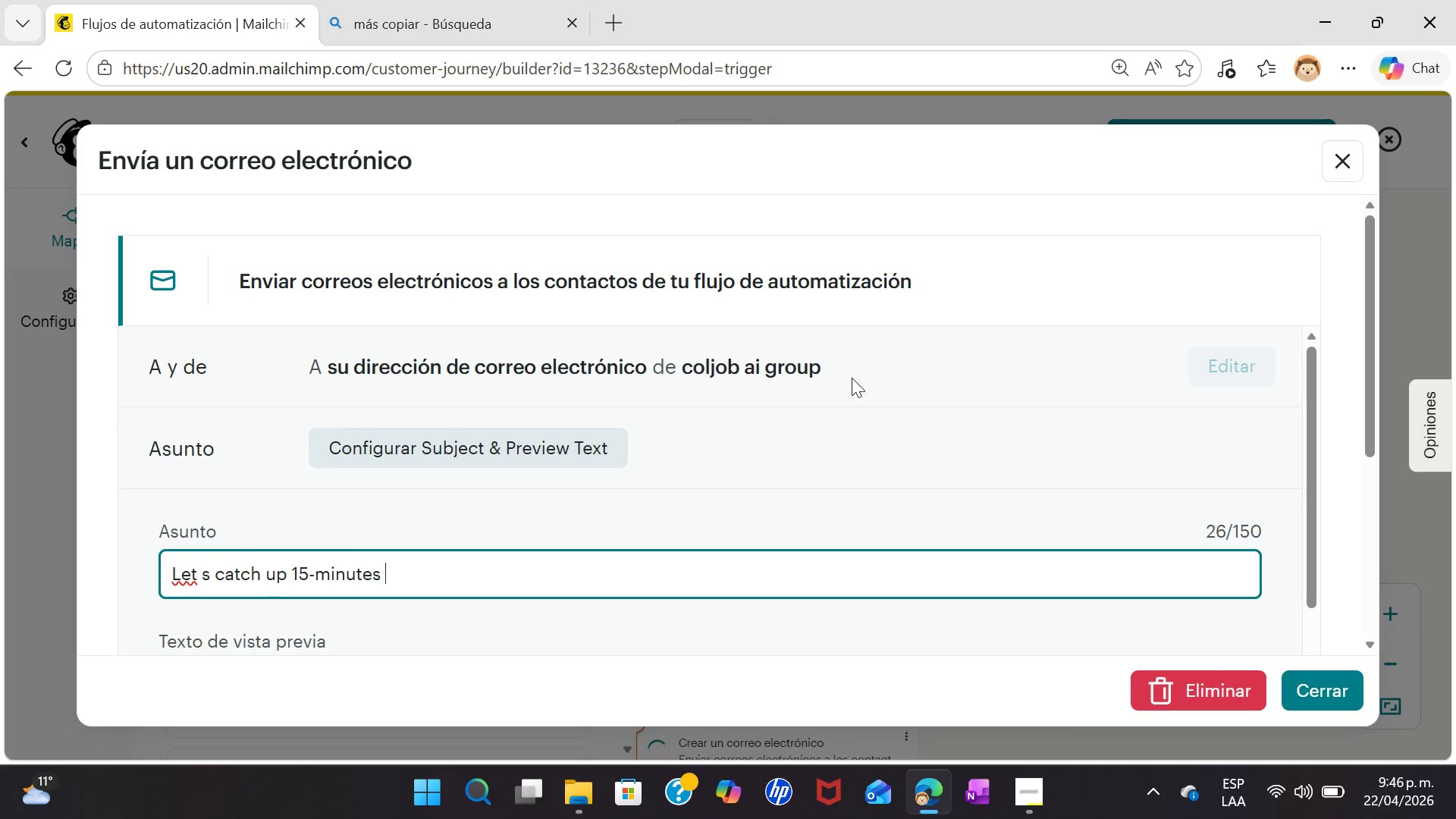 
type(aligme)
 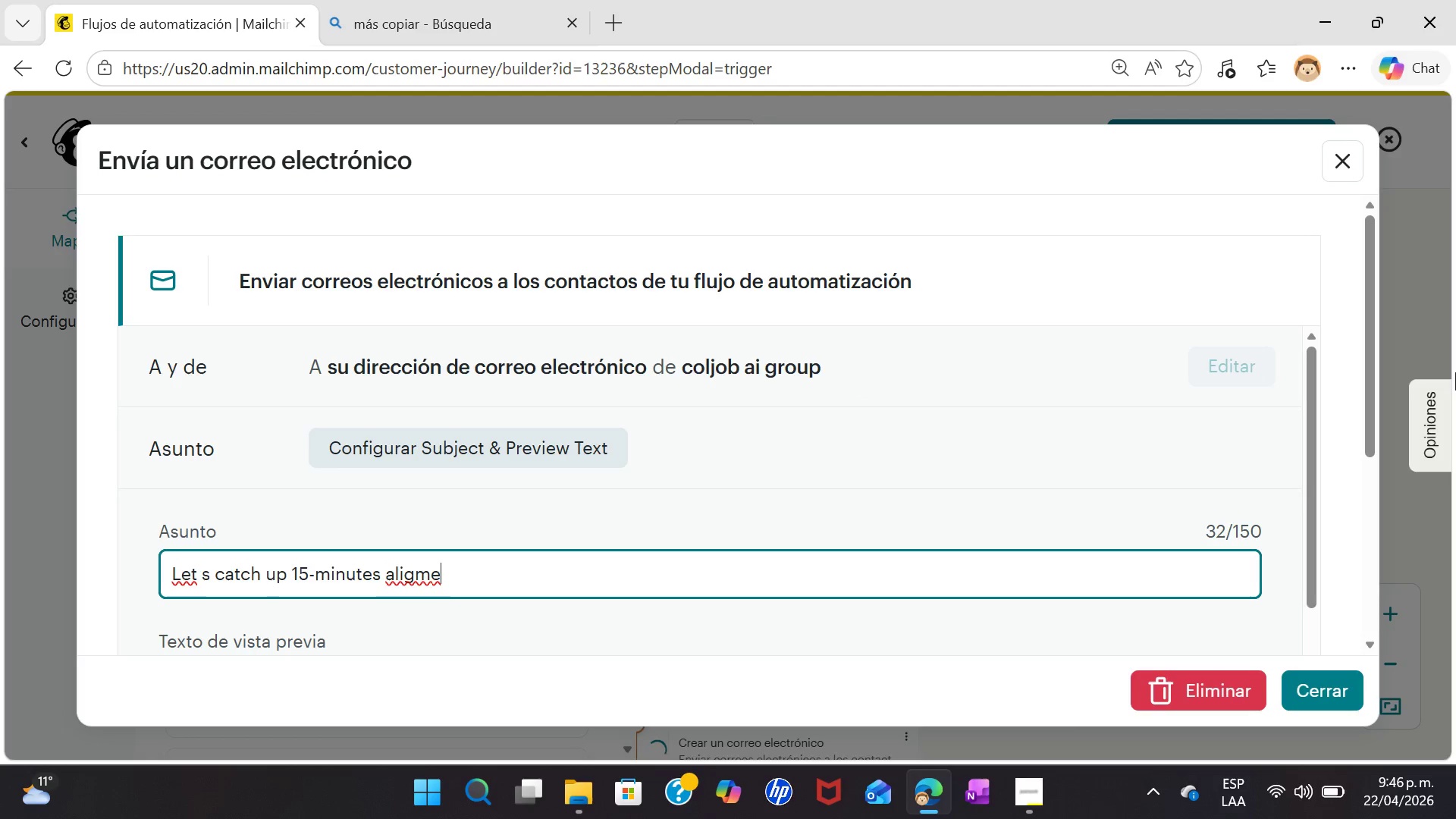 
type(nt call)
 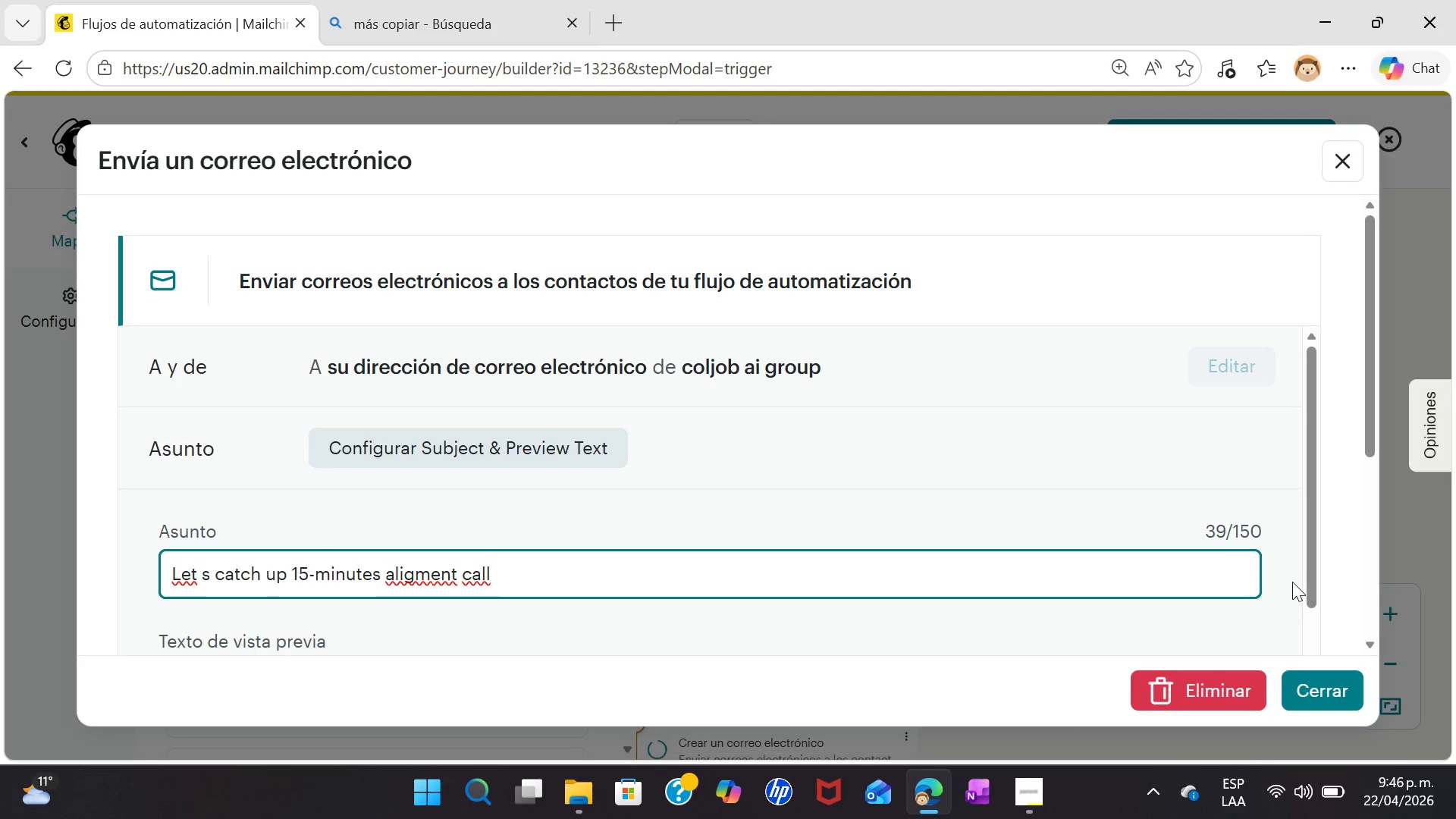 
left_click_drag(start_coordinate=[1316, 557], to_coordinate=[1313, 608])
 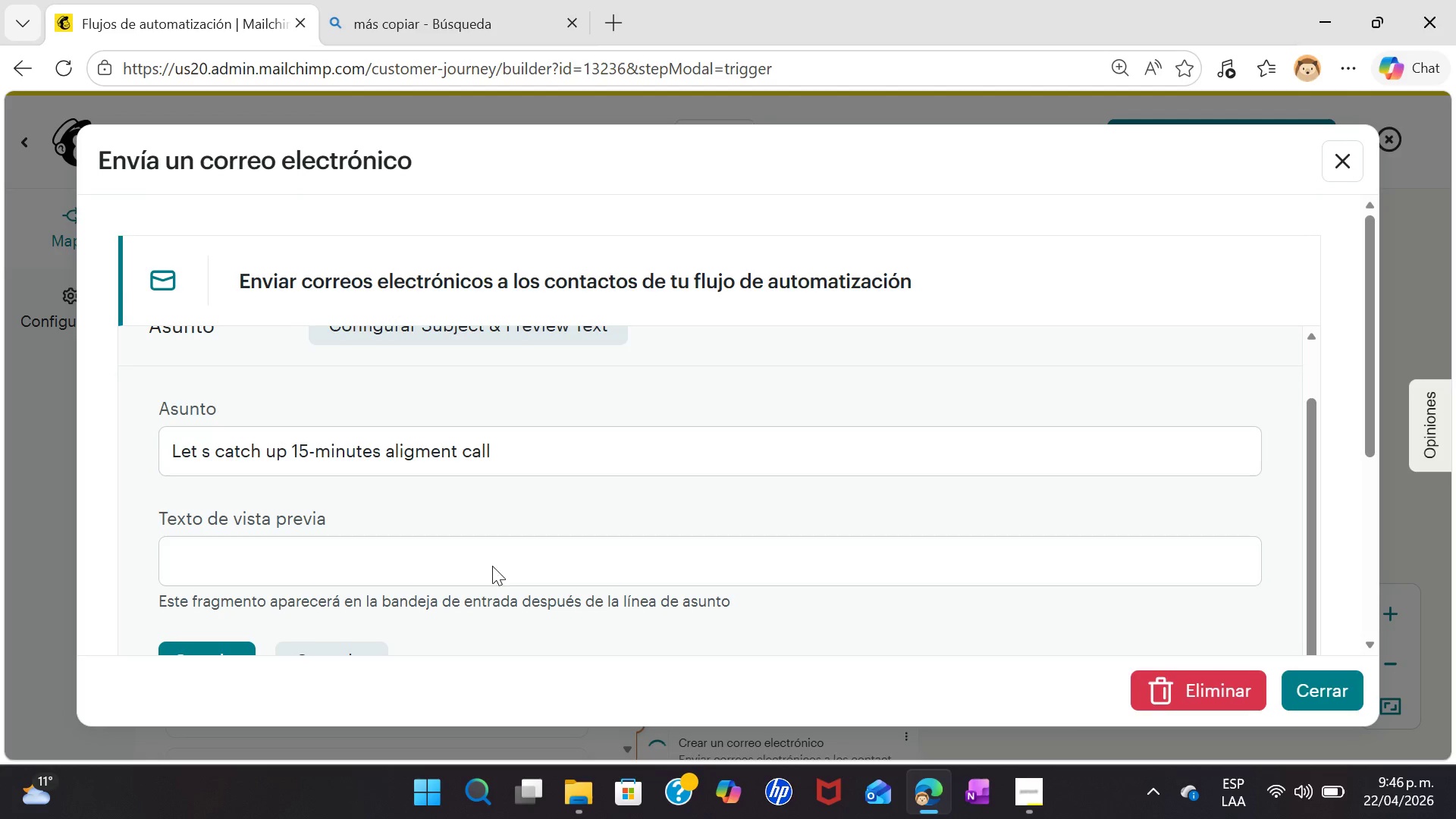 
left_click([491, 560])
 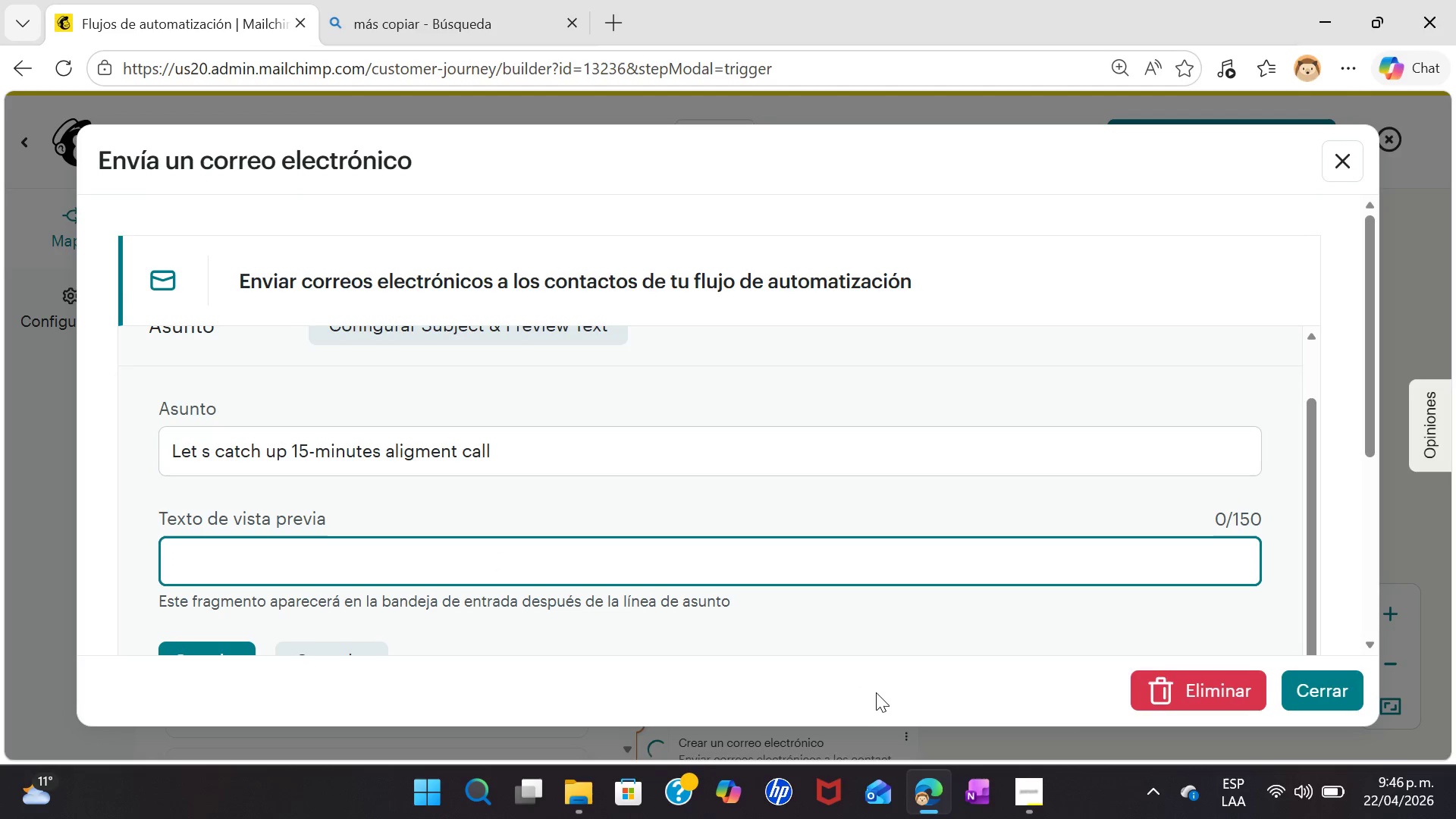 
type(I d love to)
 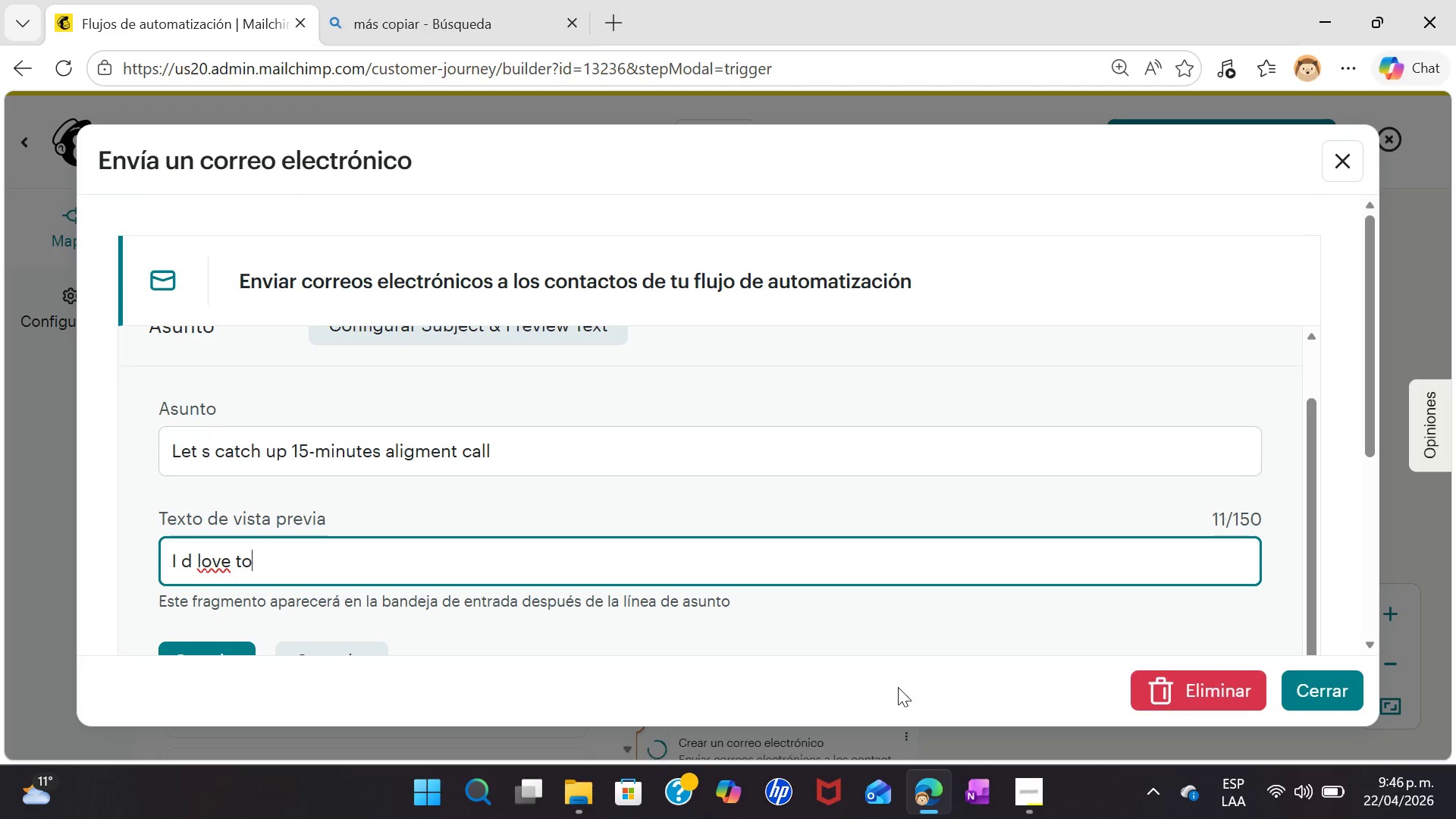 
type(n h)
key(Backspace)
key(Backspace)
key(Backspace)
type( hear how you are)
 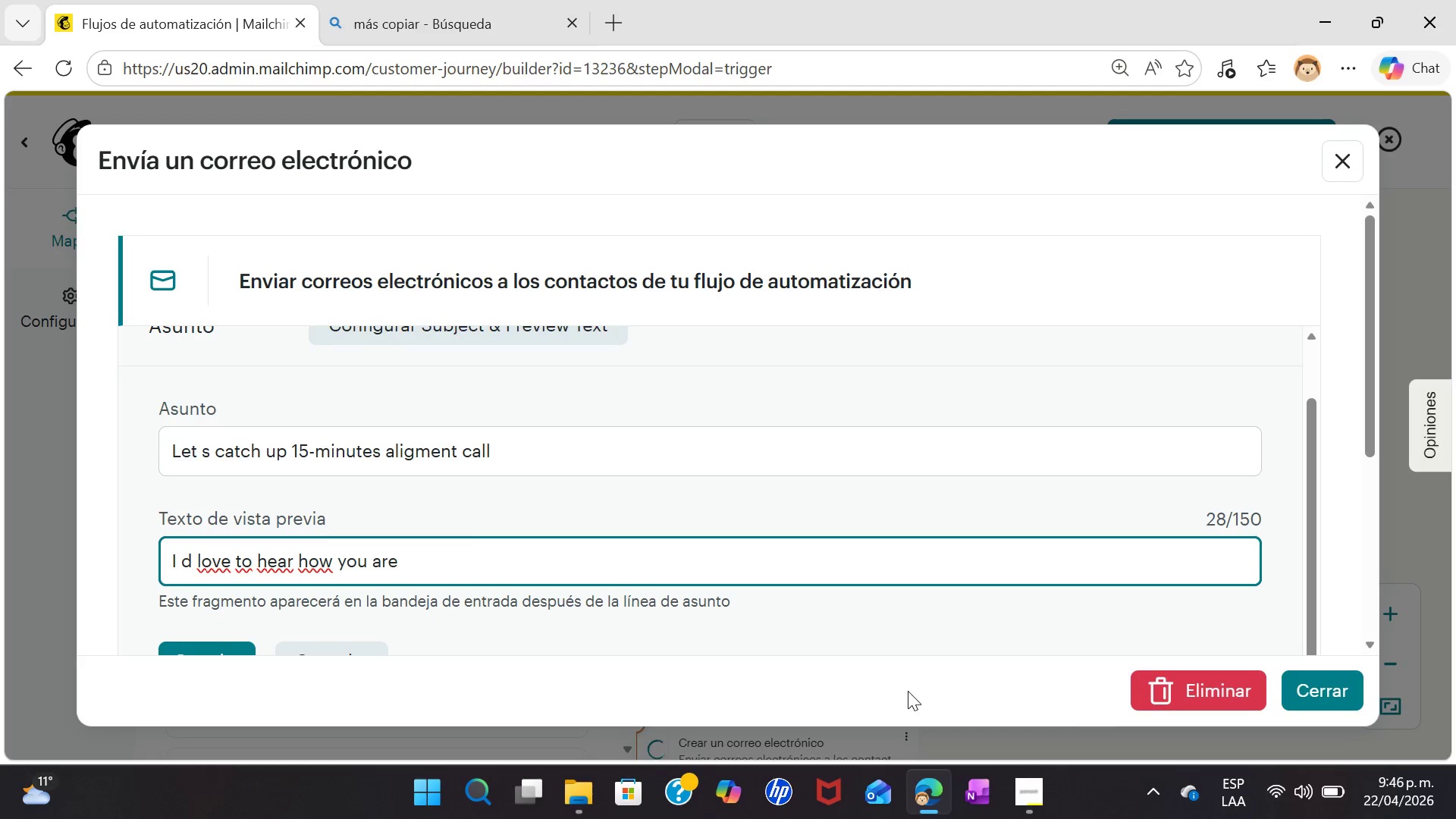 
type( doing and support your progress)
 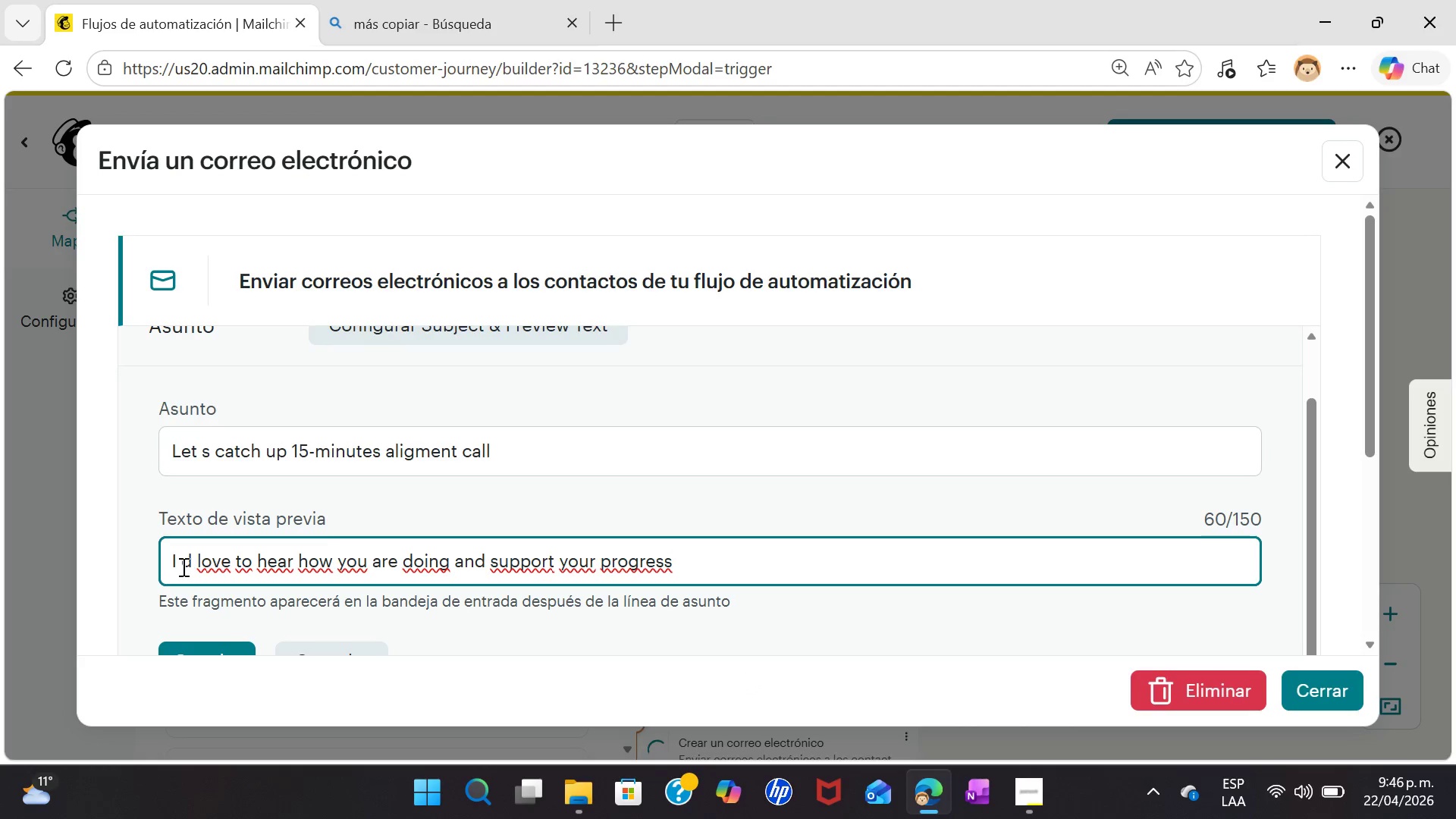 
key(Backspace)
 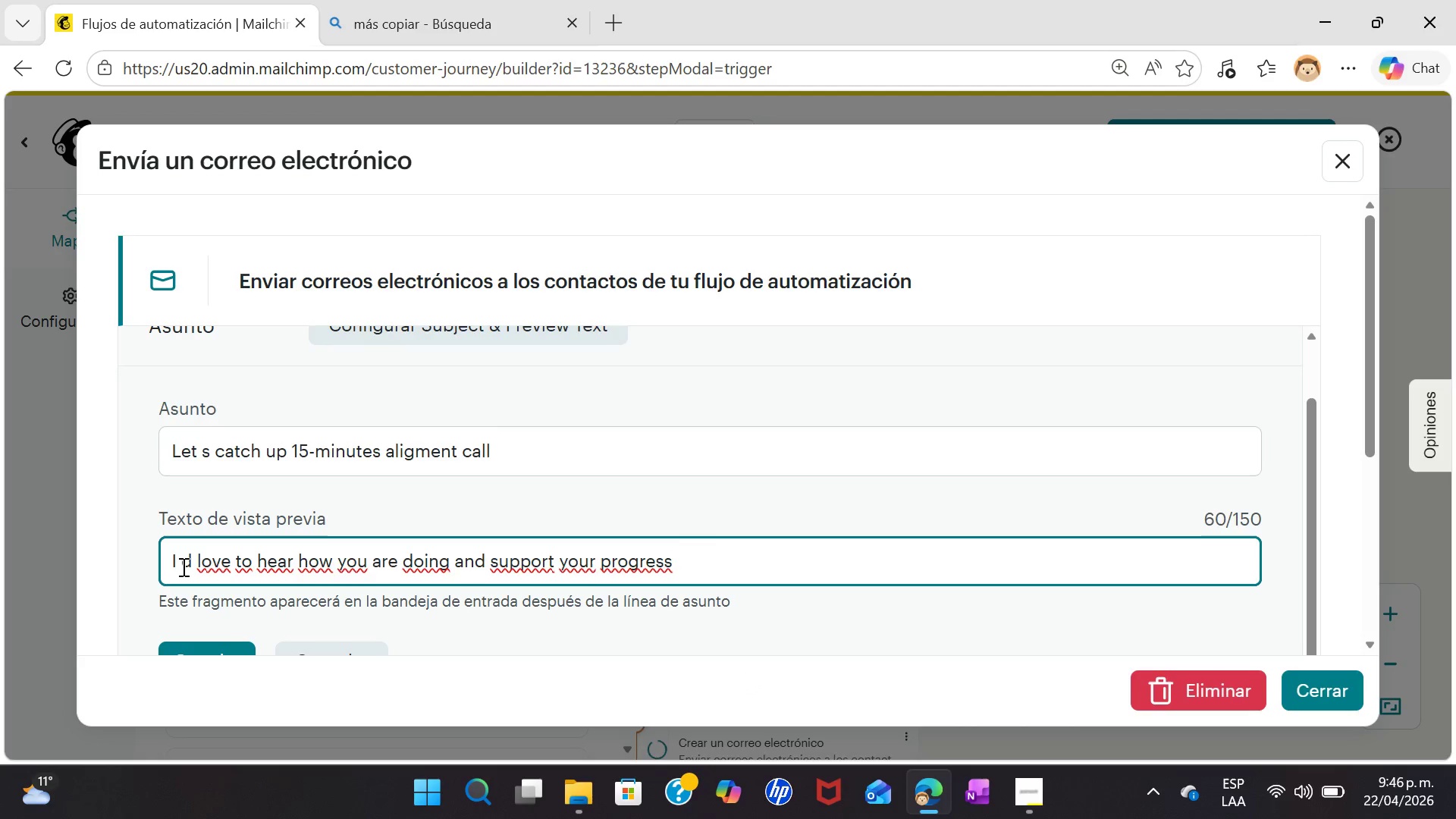 
key(Backspace)
 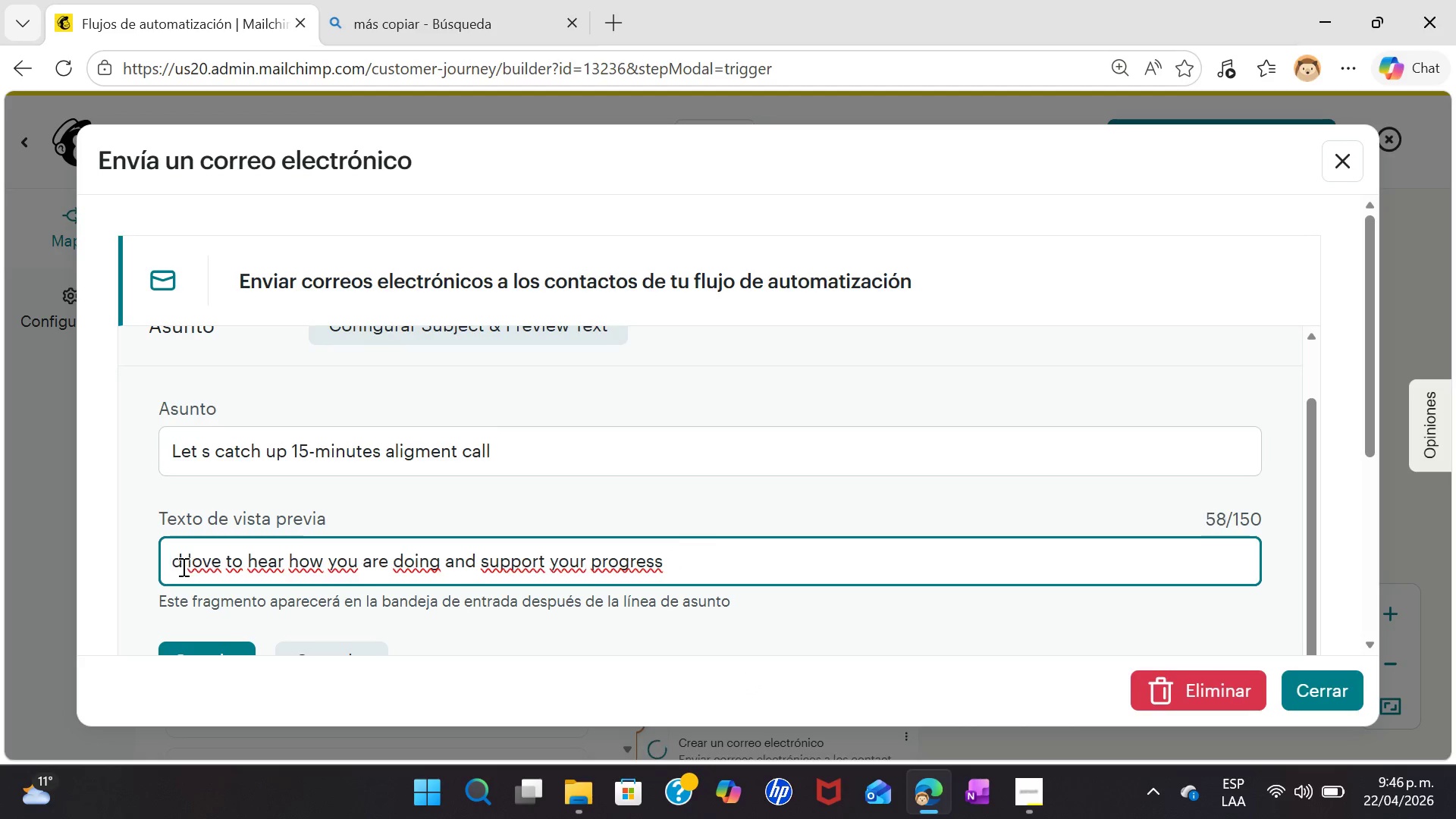 
key(Backspace)
 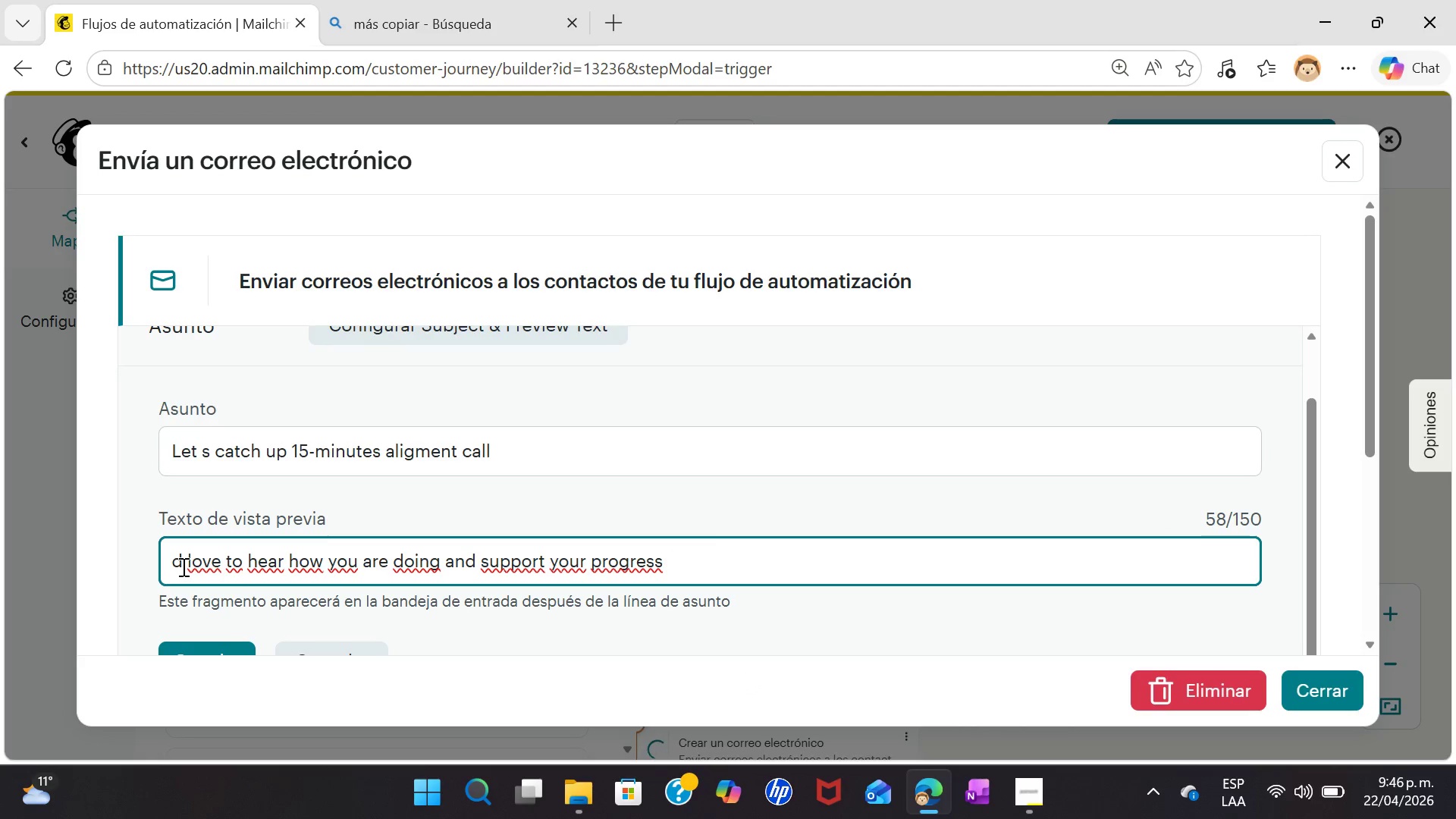 
key(CapsLock)
 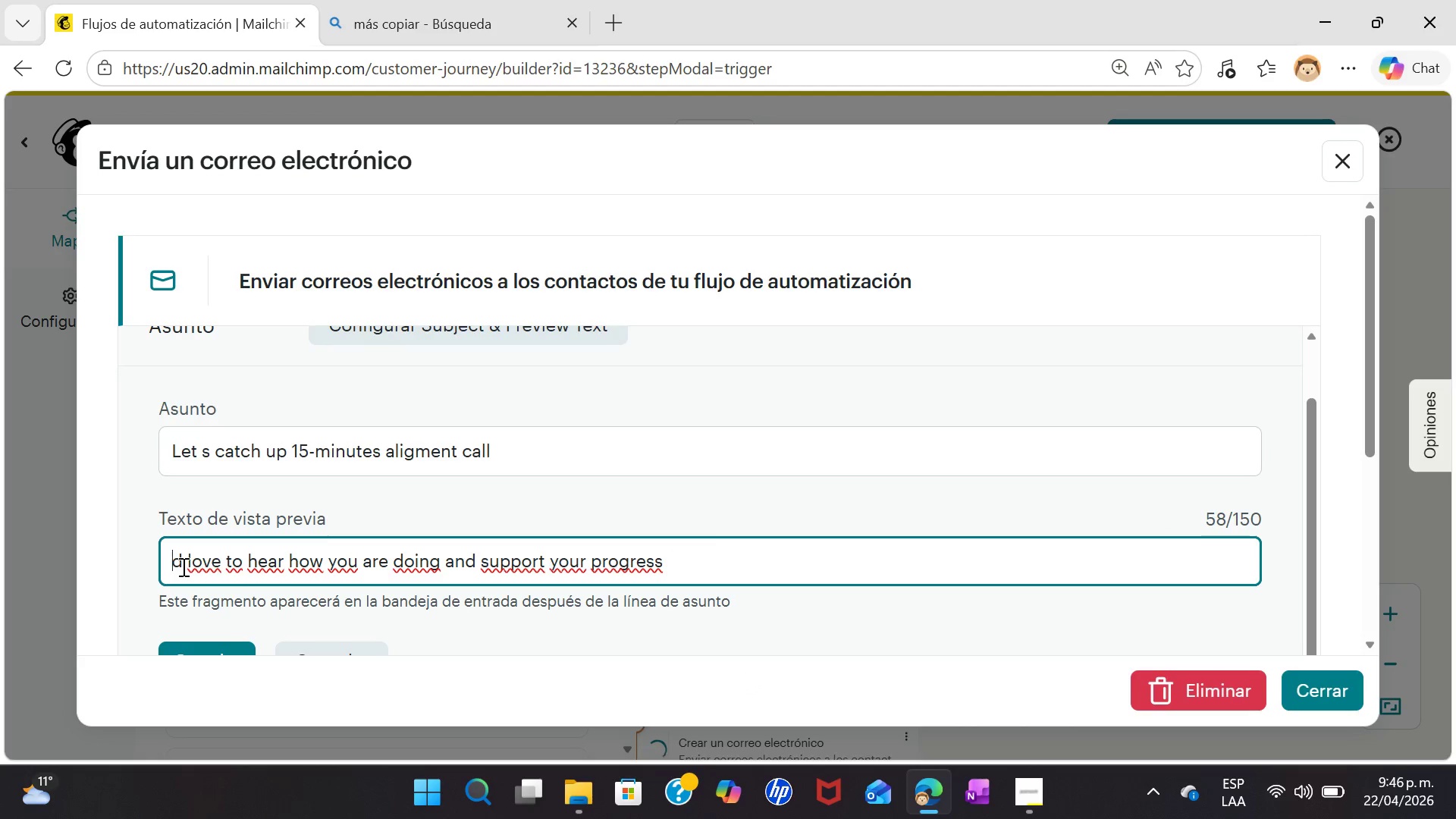 
key(I)
 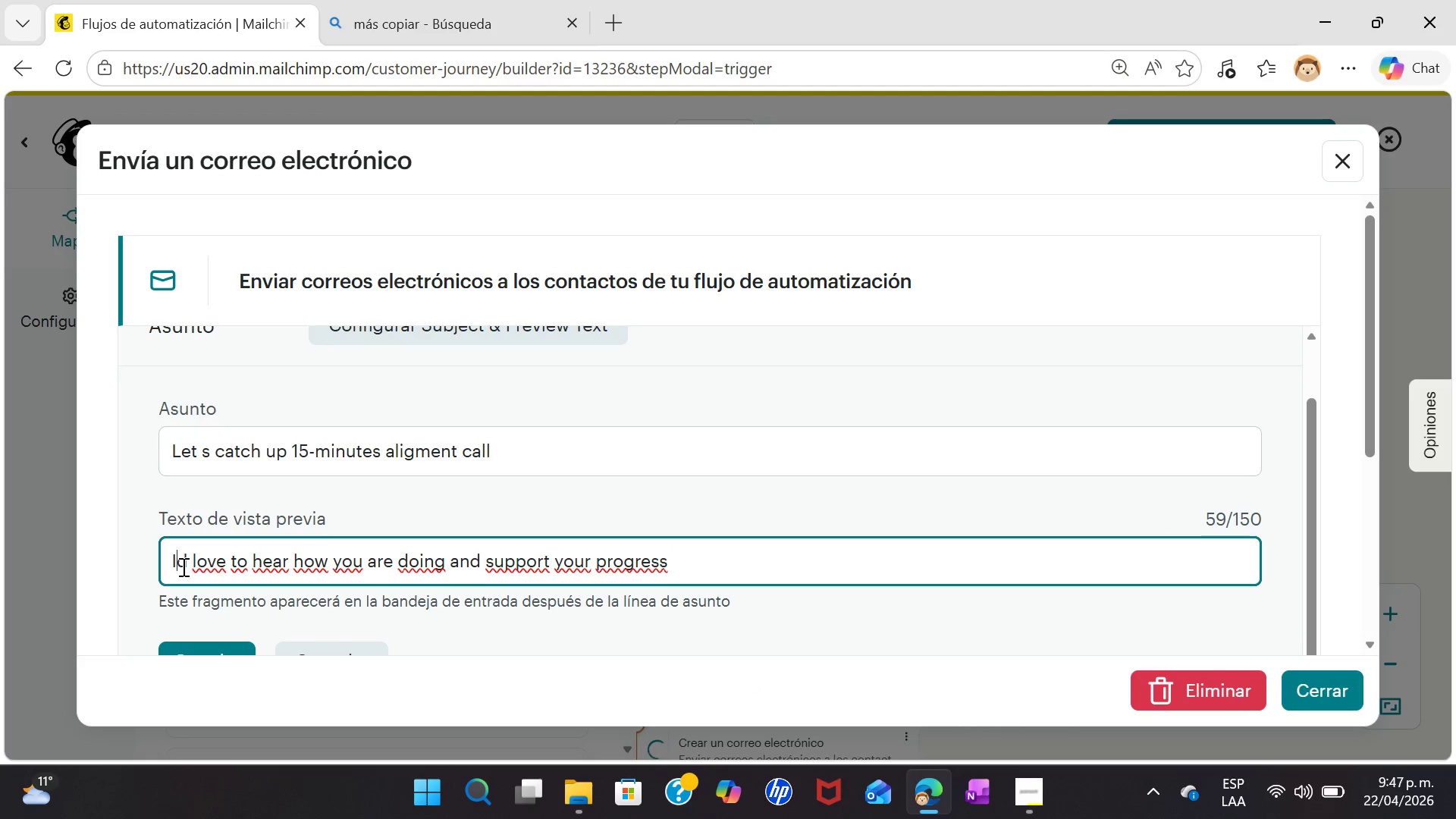 
key(CapsLock)
 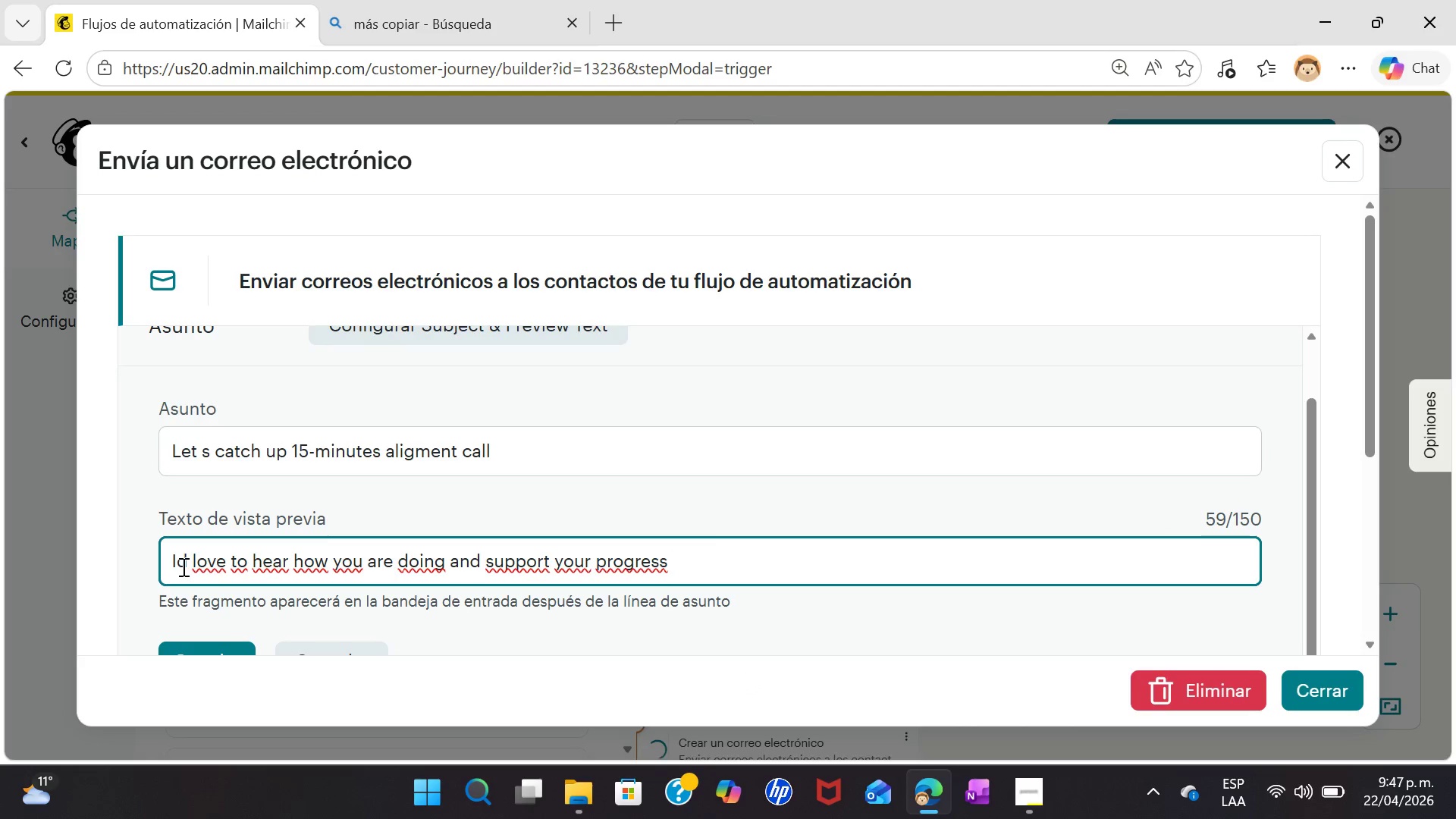 
key(Space)
 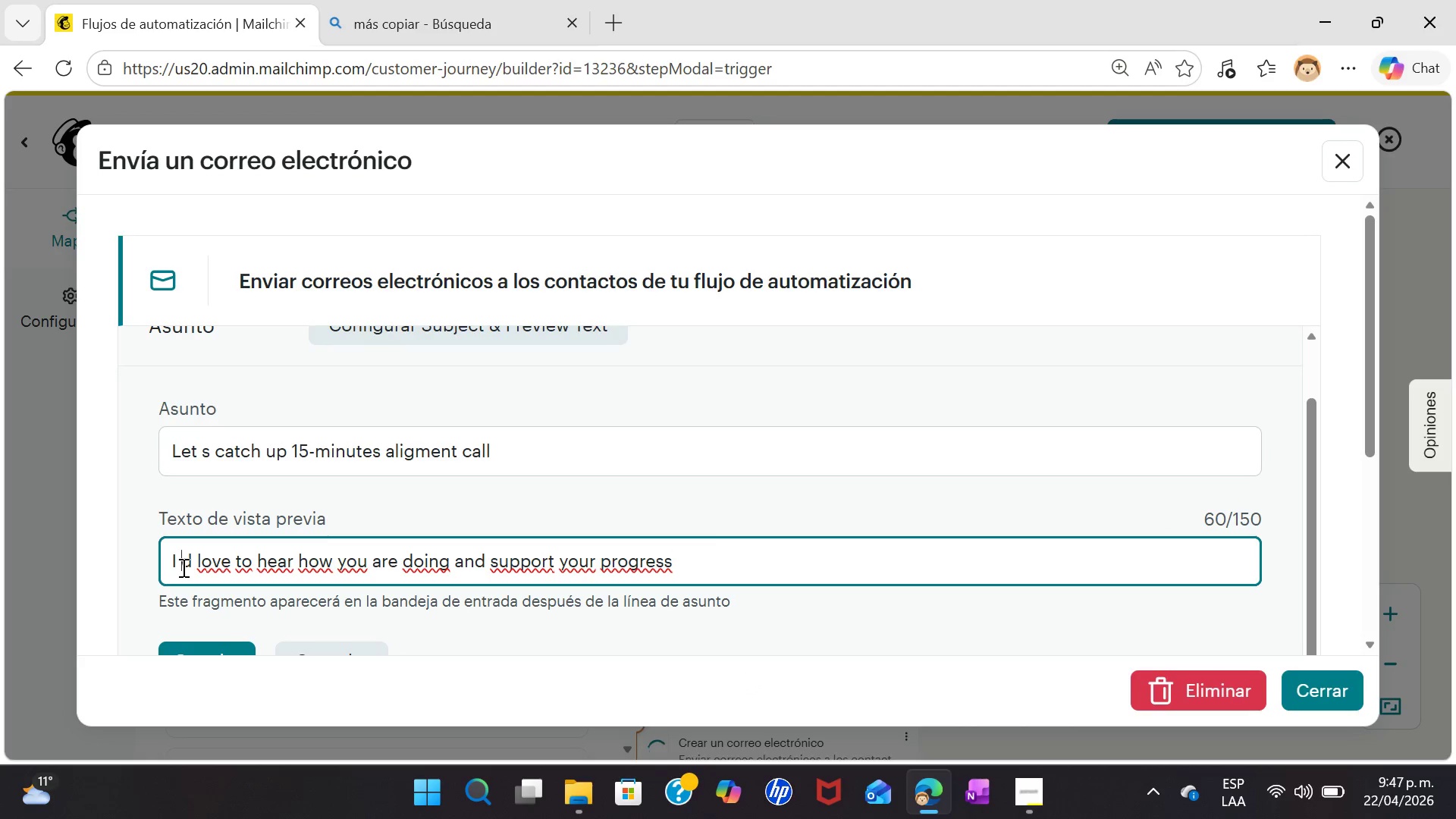 
wait(9.47)
 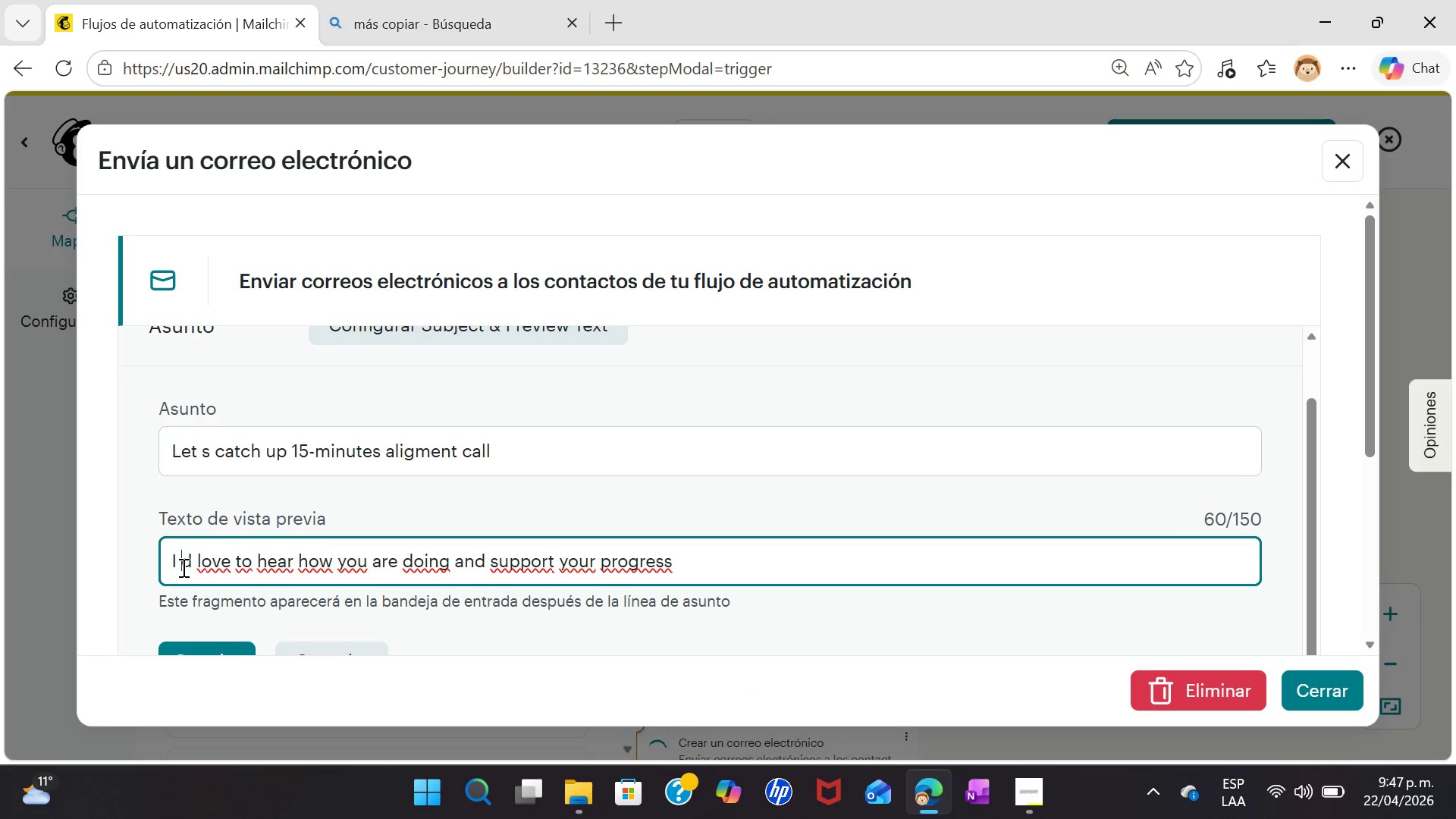 
key(Shift+Semicolon)
 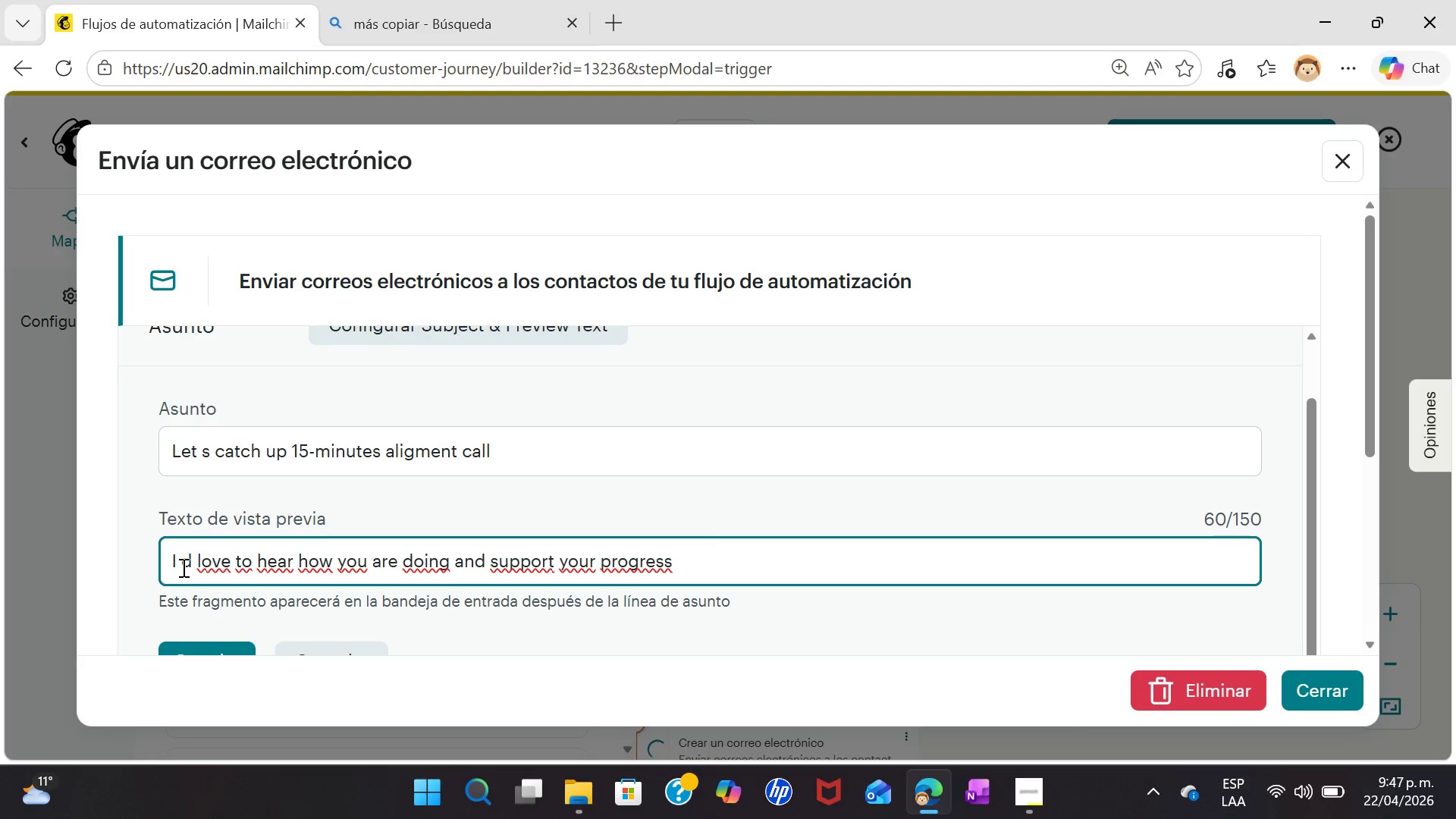 
key(Shift+ShiftLeft)
 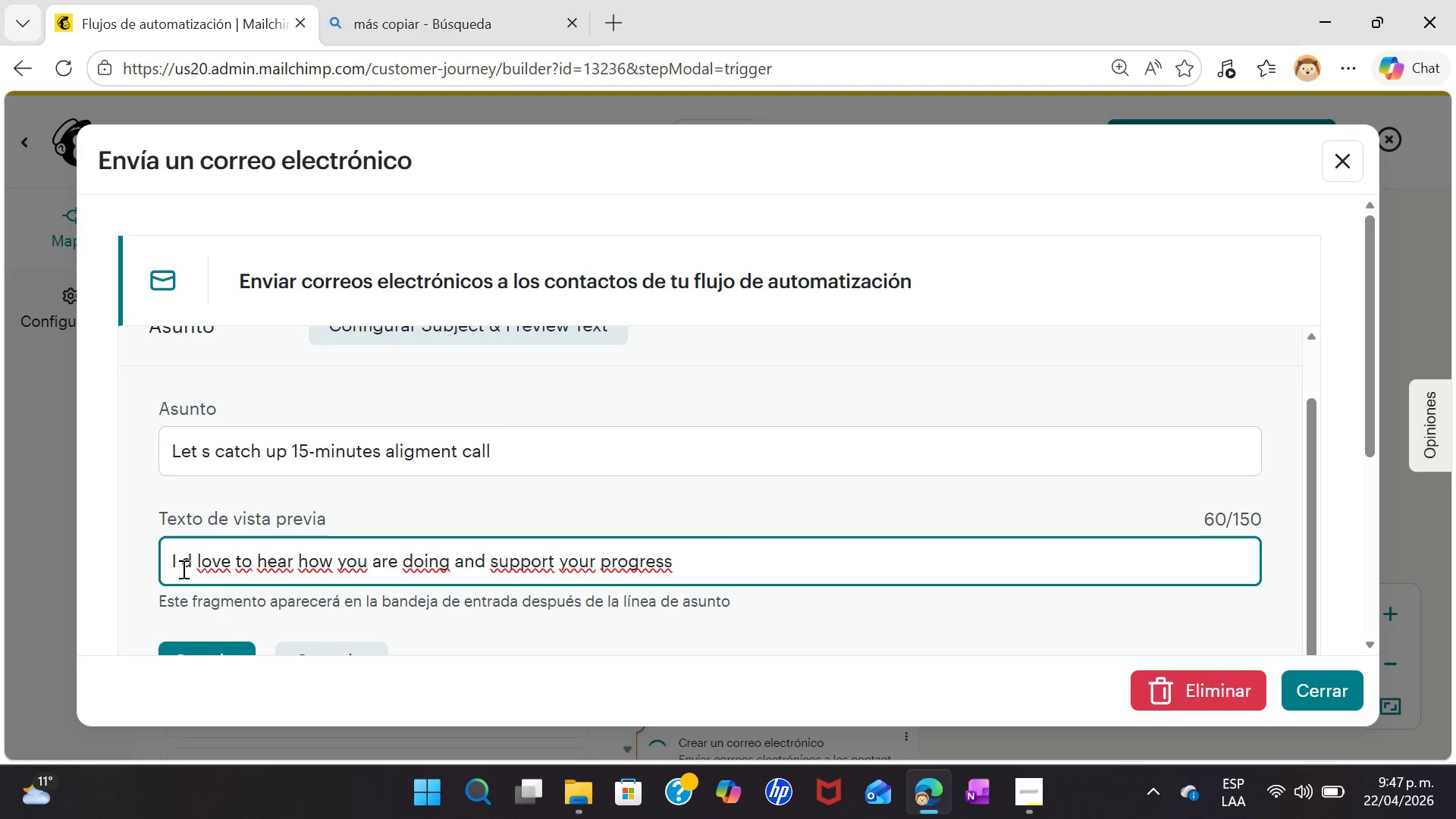 
key(Shift+Semicolon)
 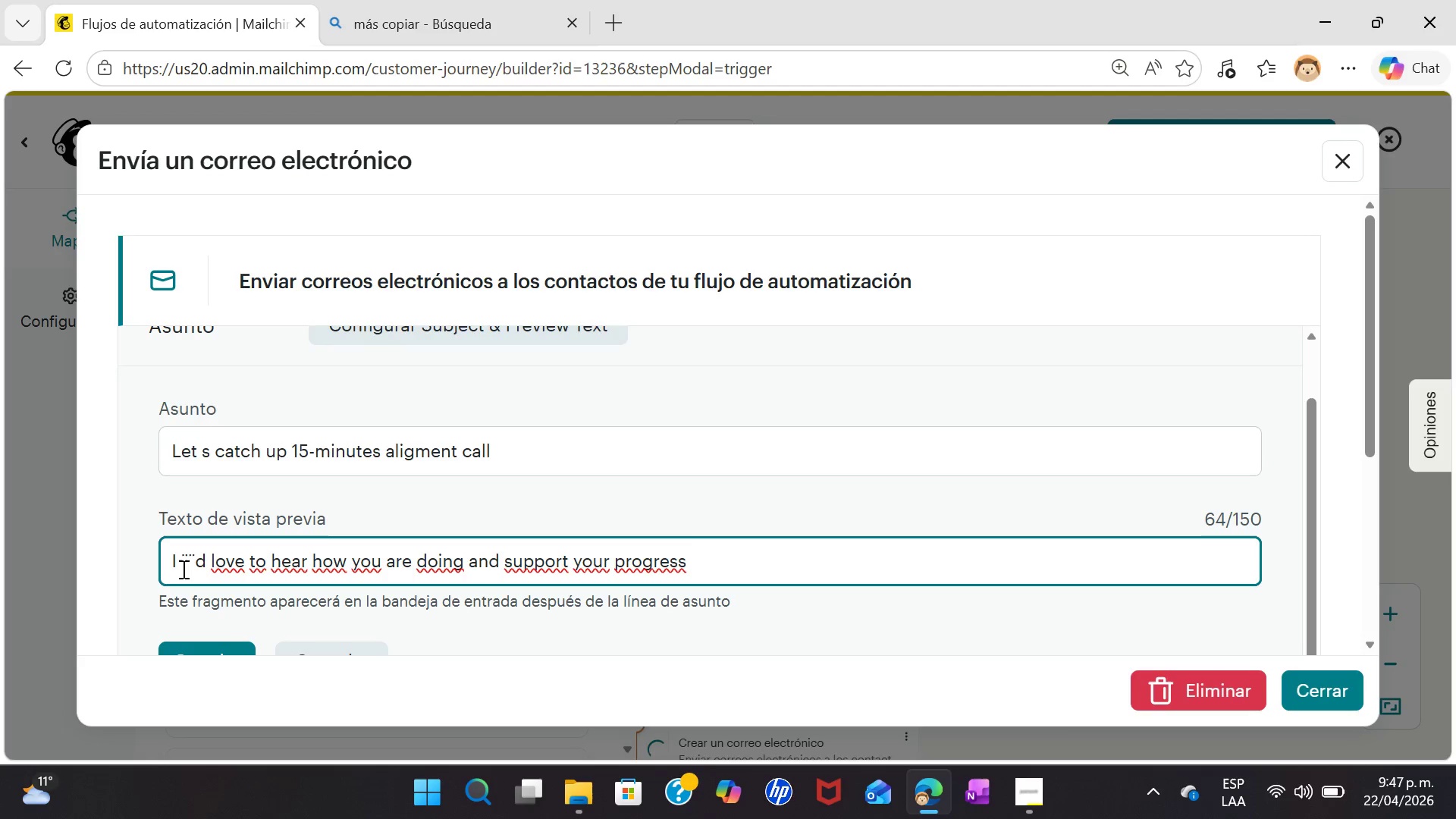 
key(Backspace)
 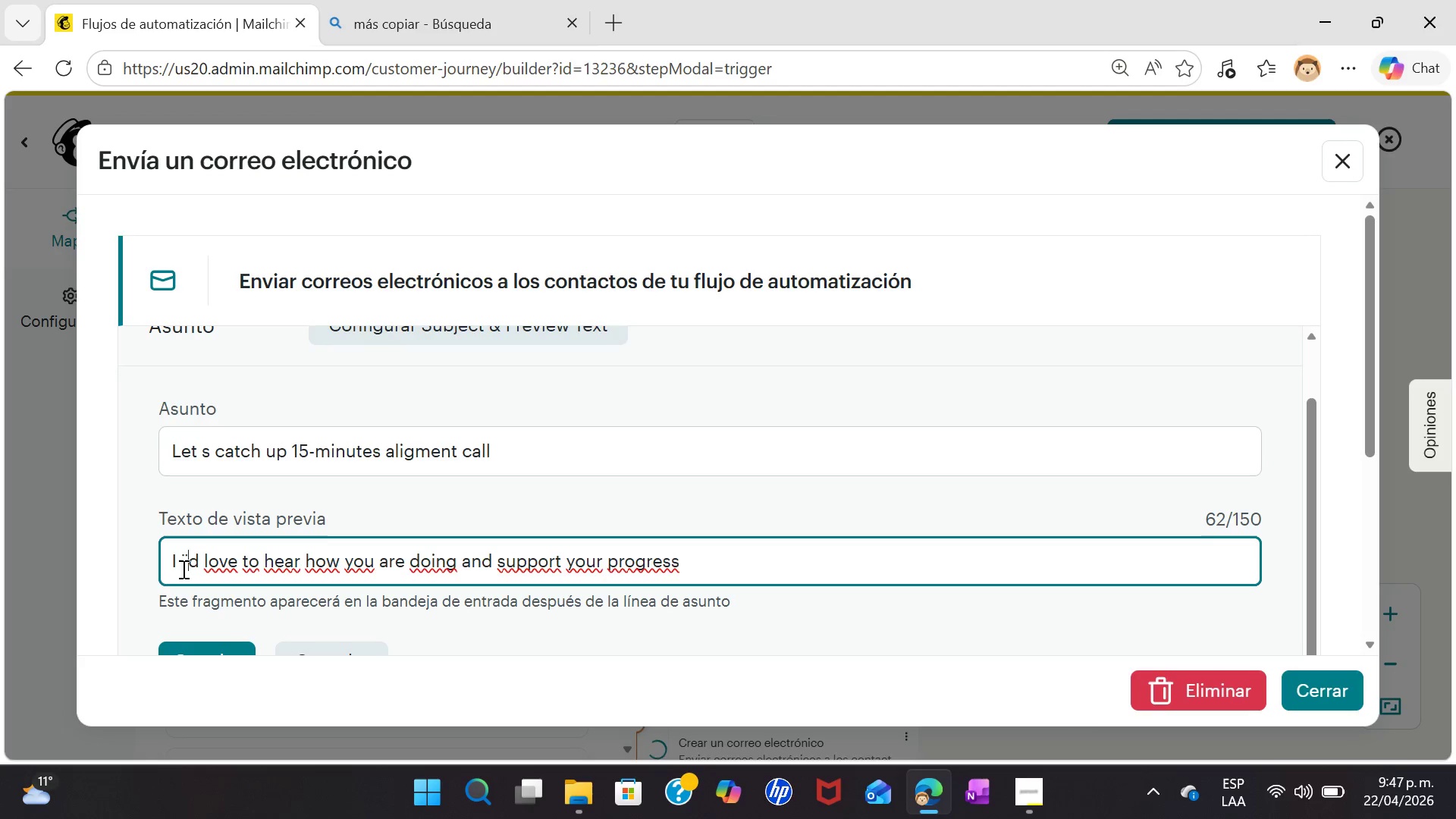 
key(Backspace)
 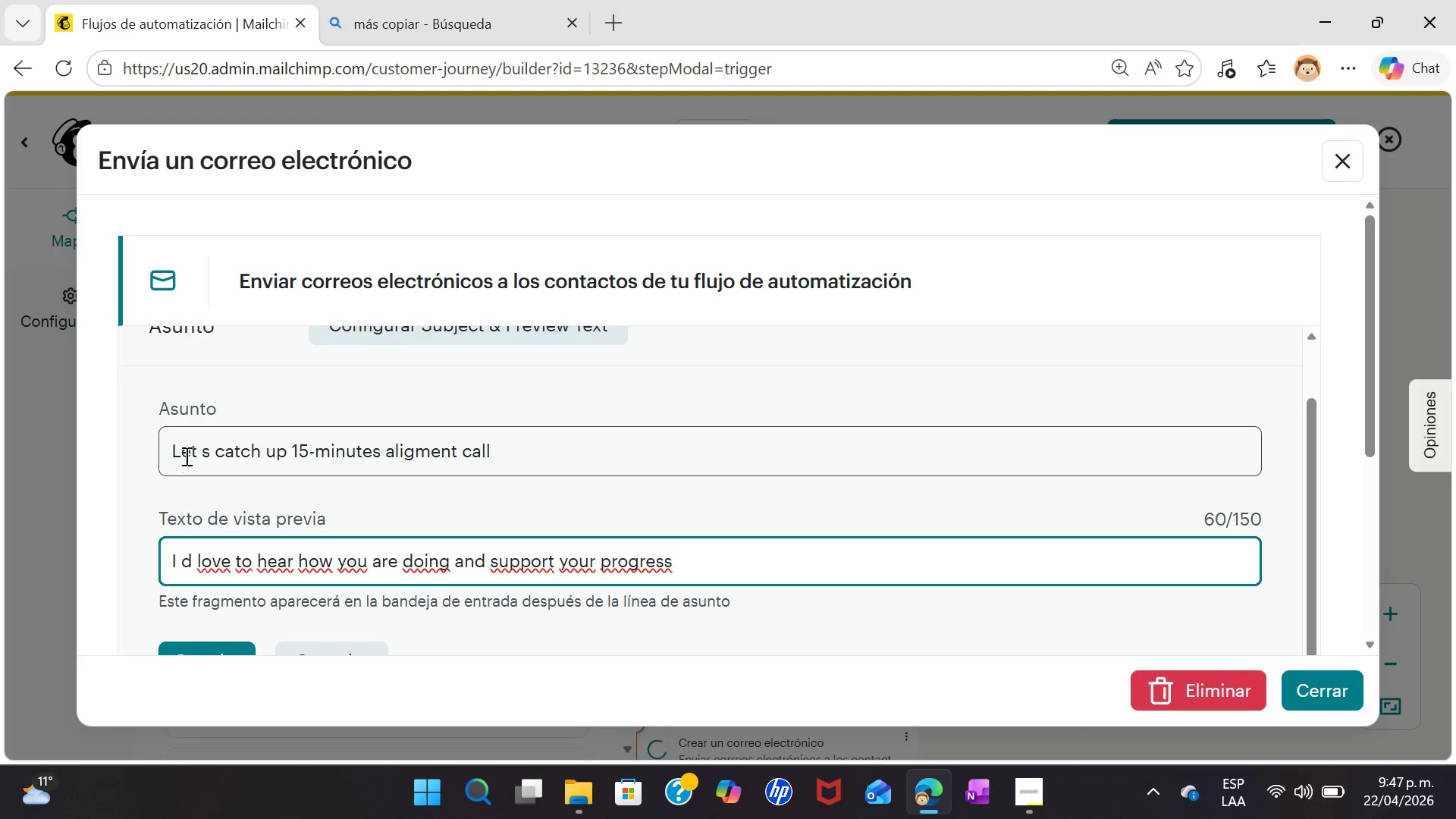 
left_click([196, 447])
 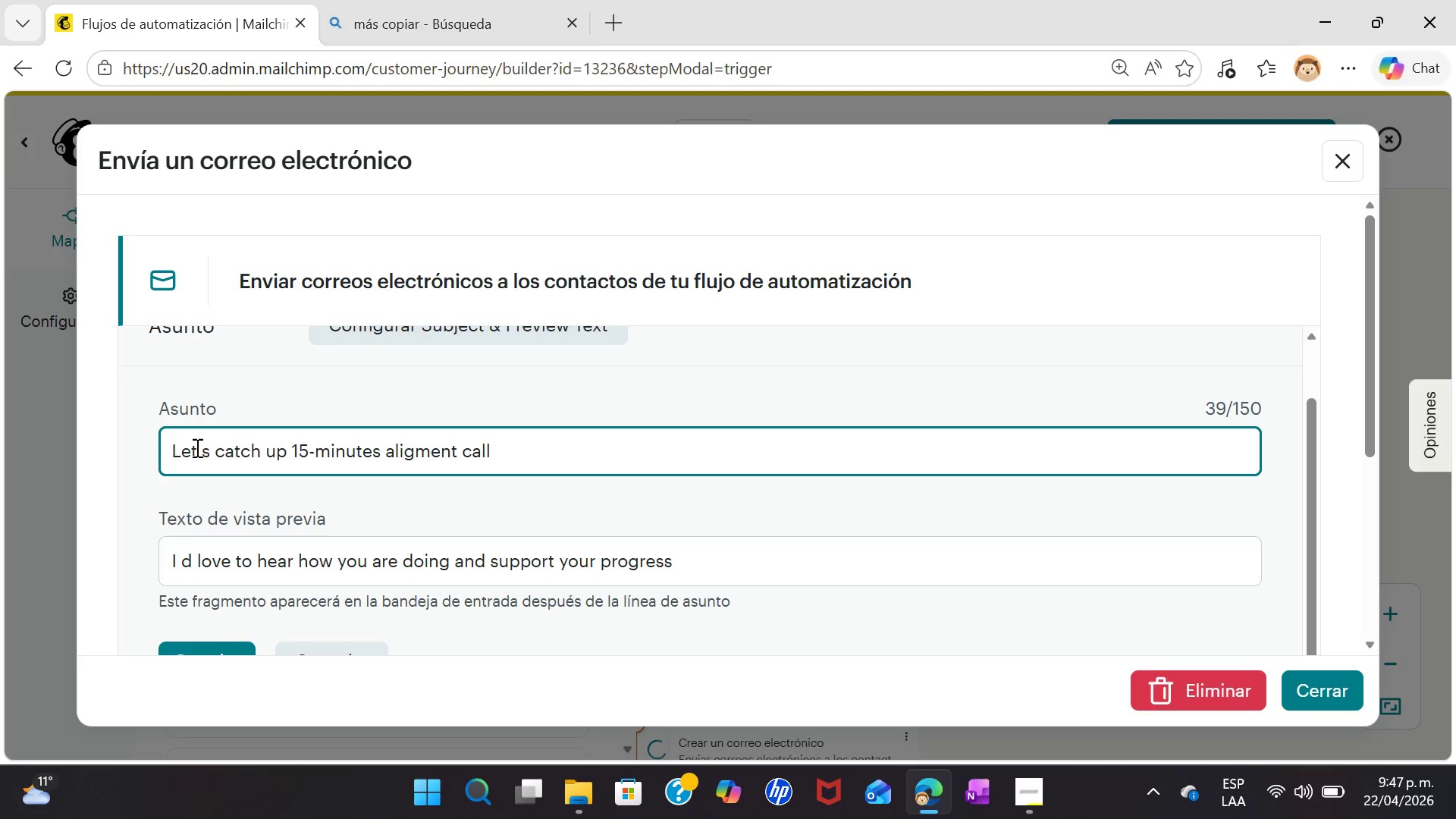 
key(Control+ControlLeft)
 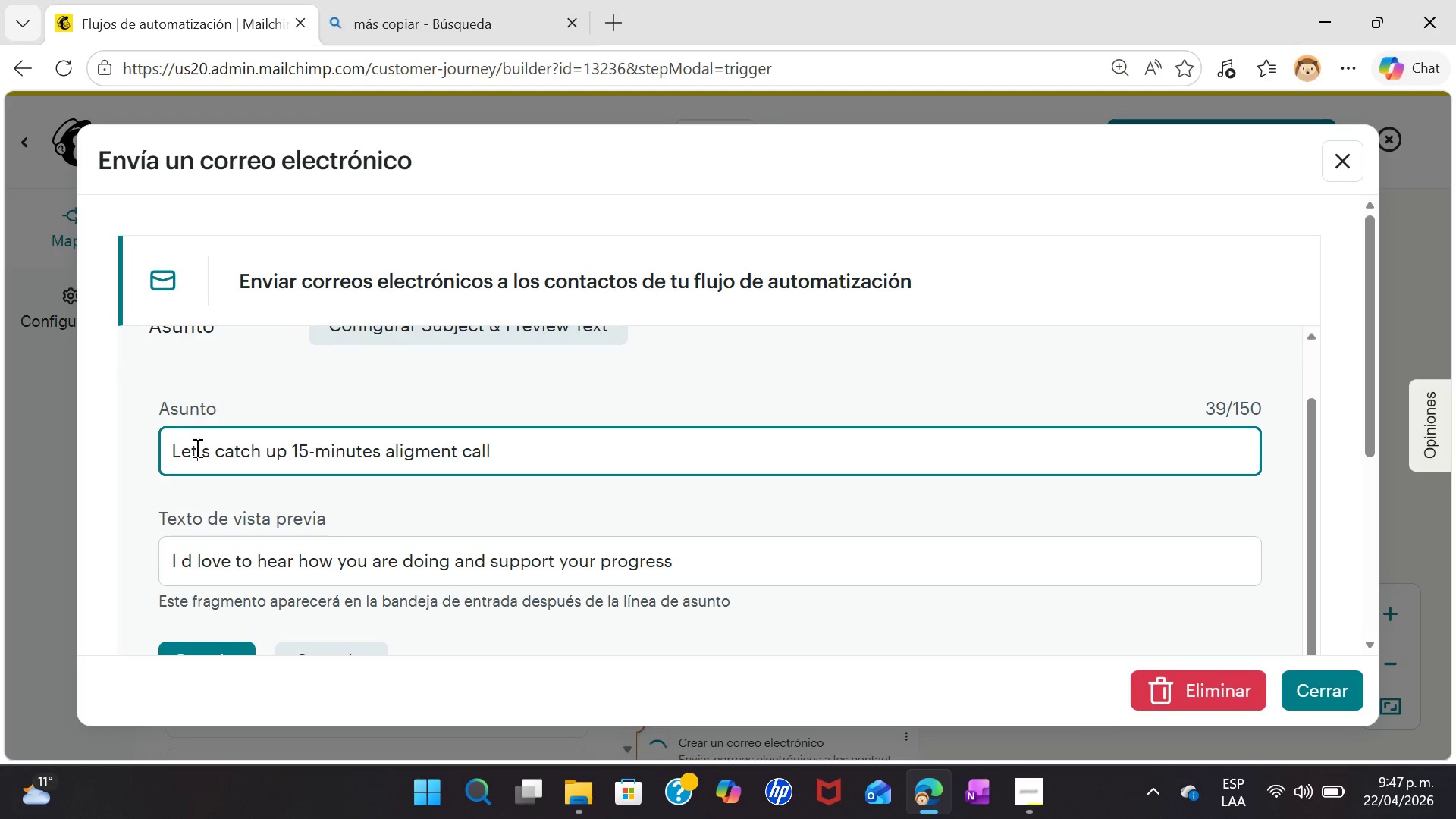 
key(Control+Semicolon)
 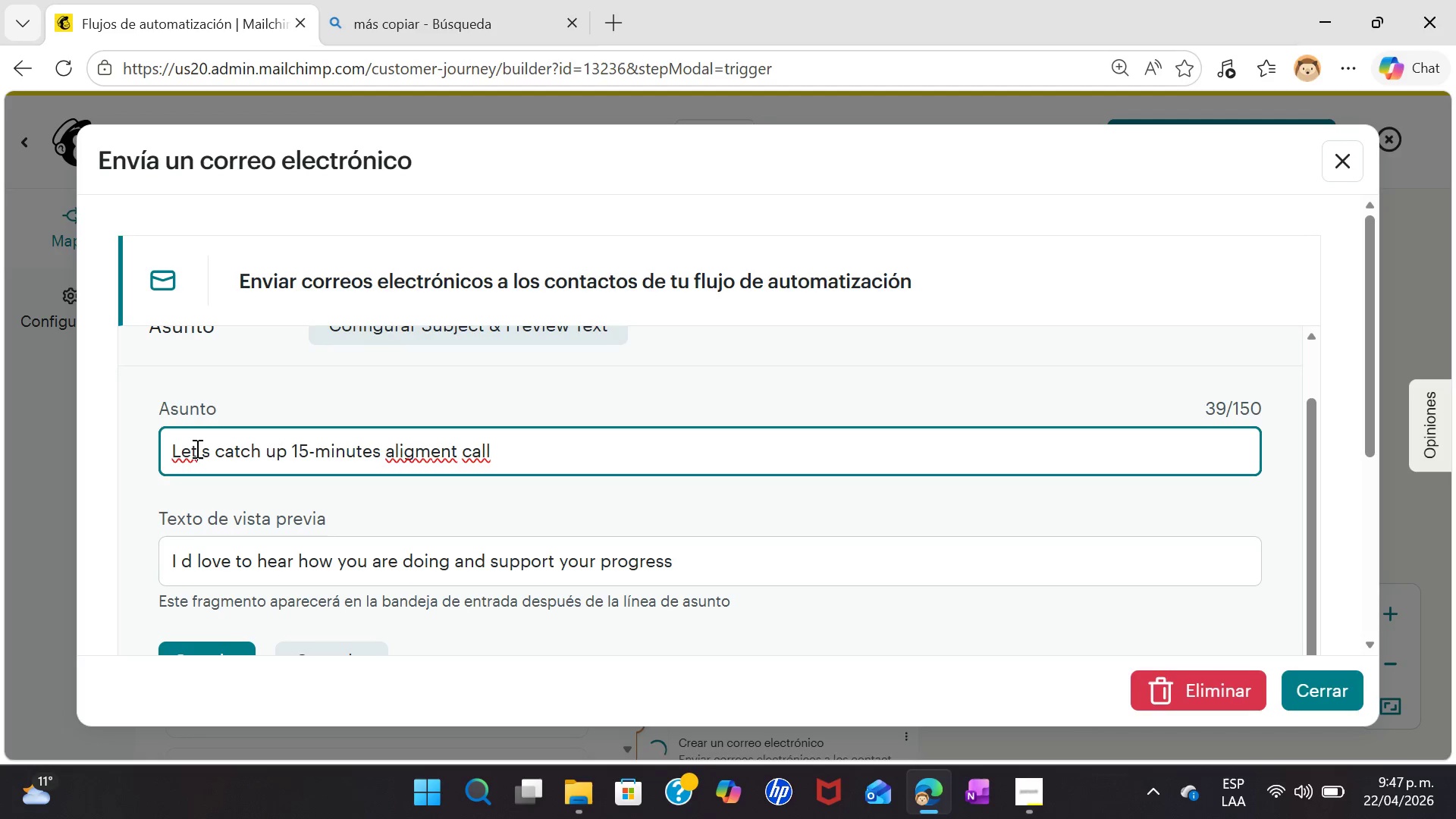 
key(Shift+ShiftLeft)
 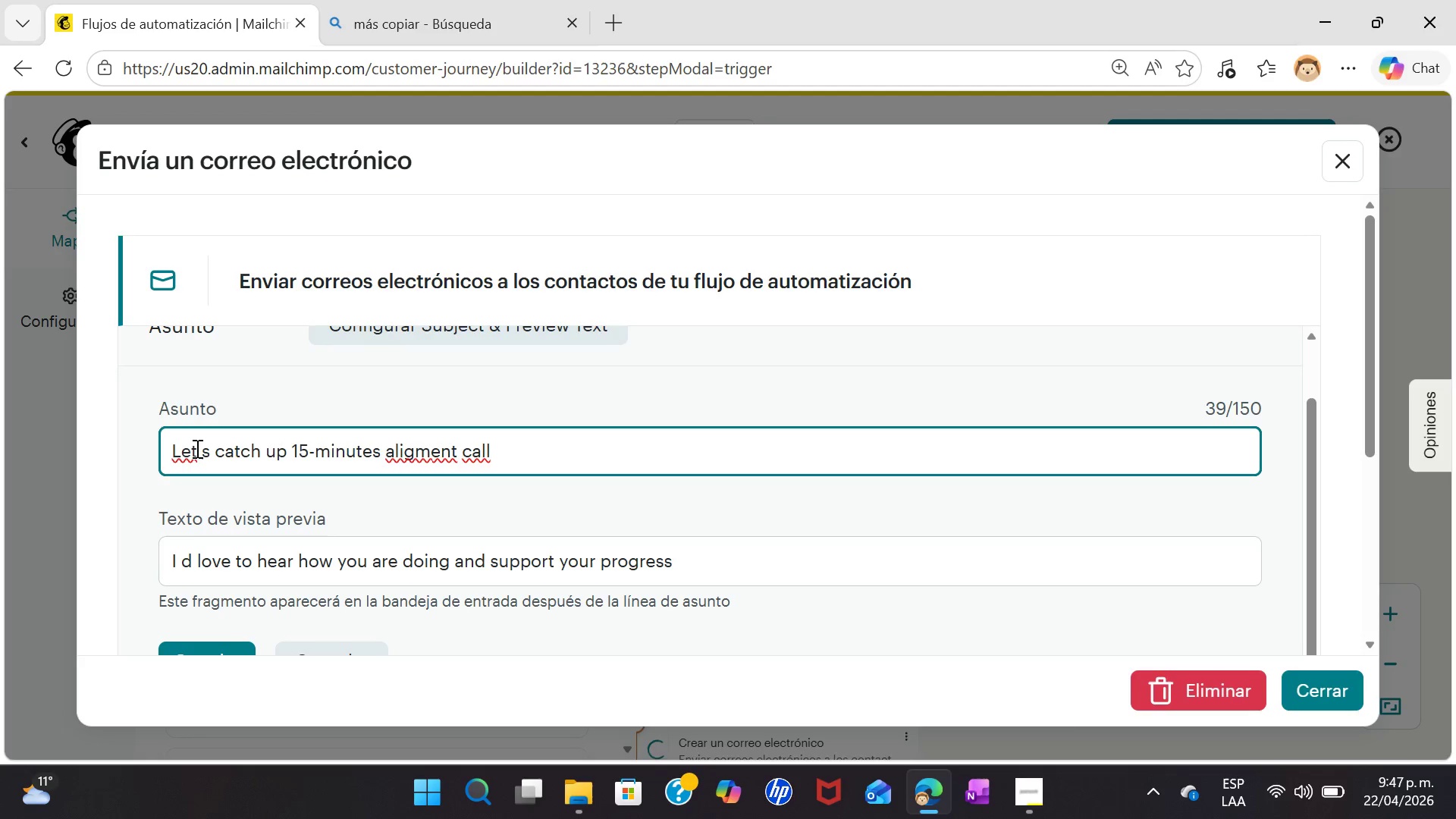 
key(Shift+Semicolon)
 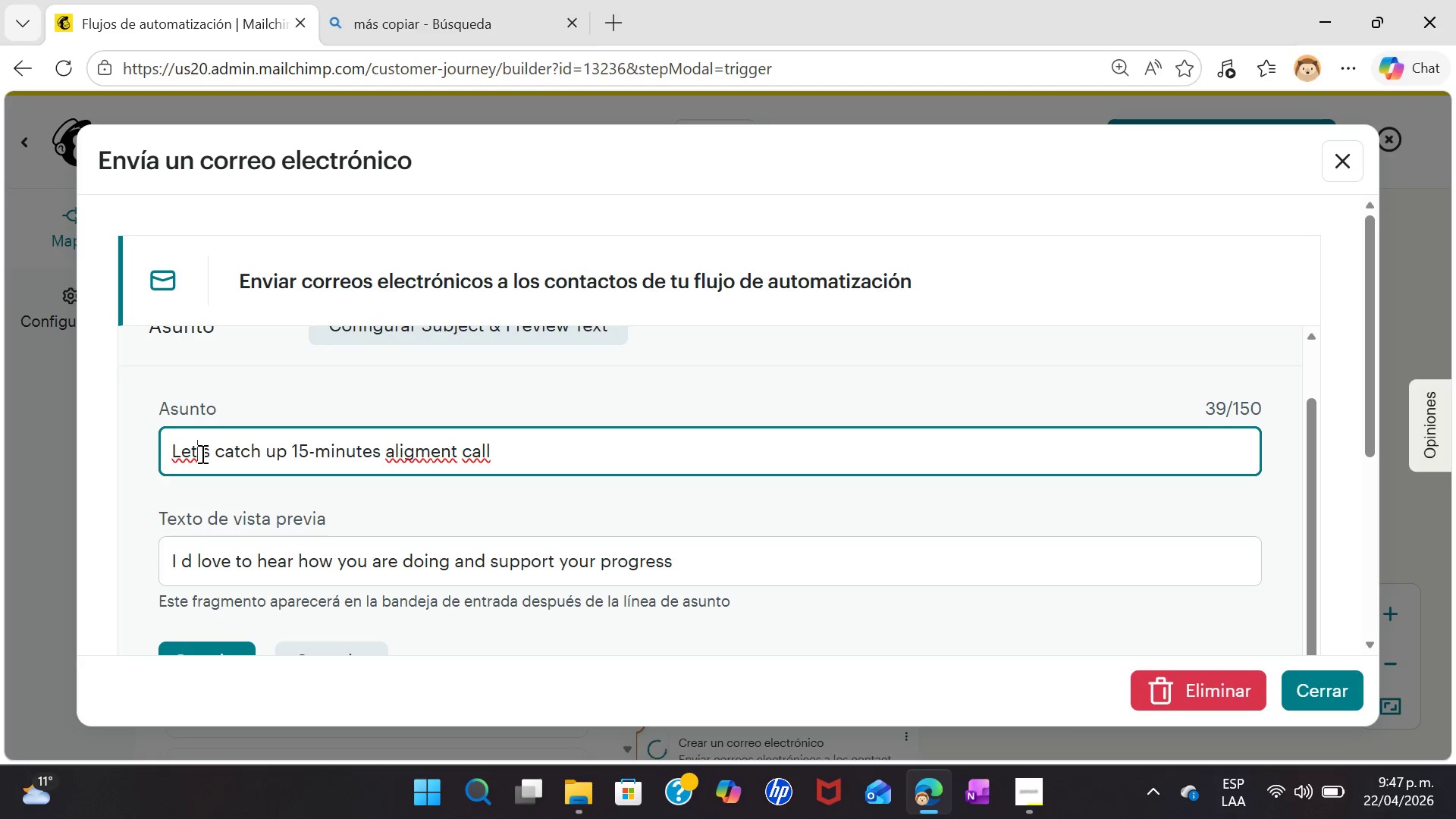 
wait(6.27)
 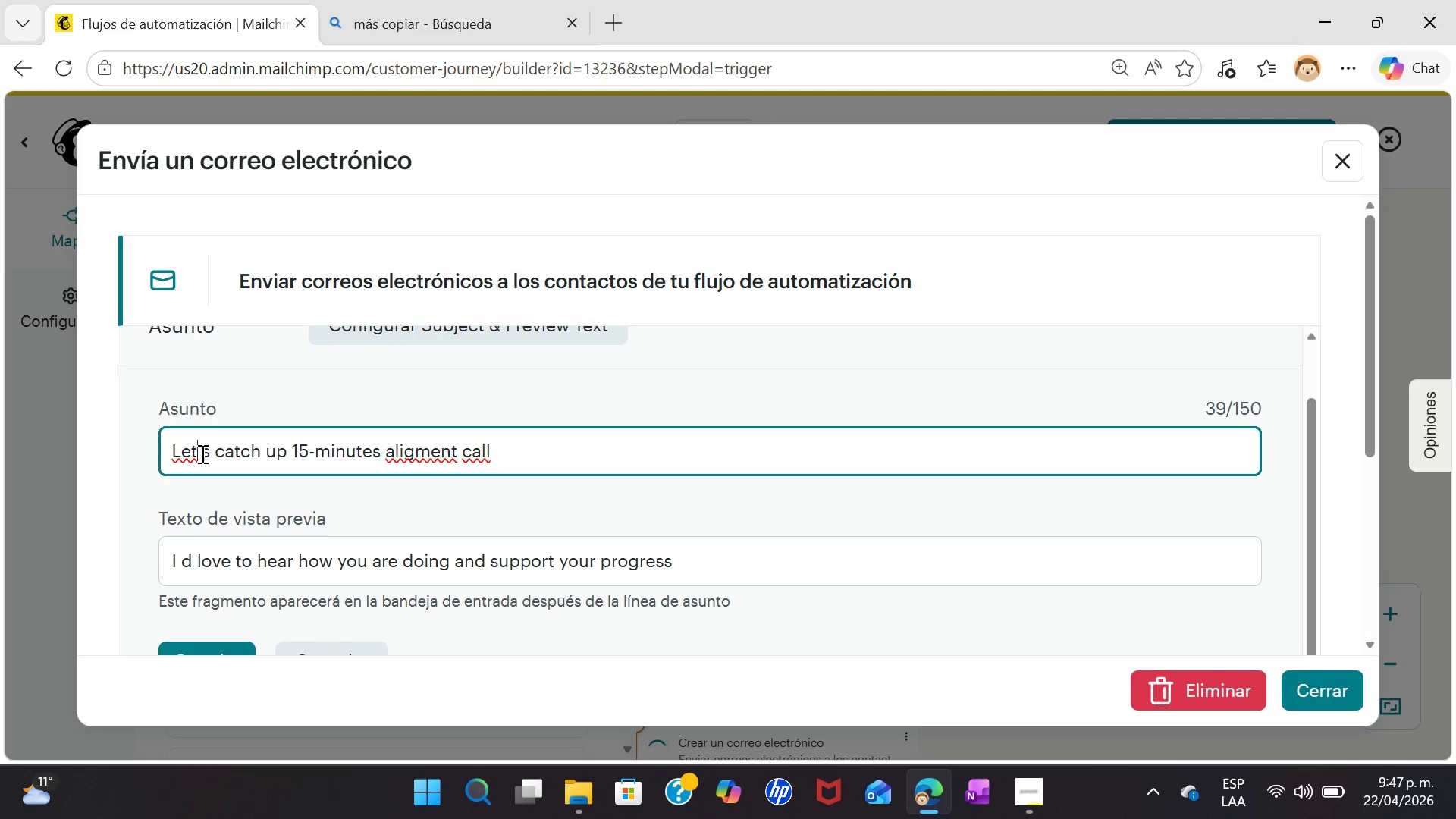 
key(Shift+ShiftLeft)
 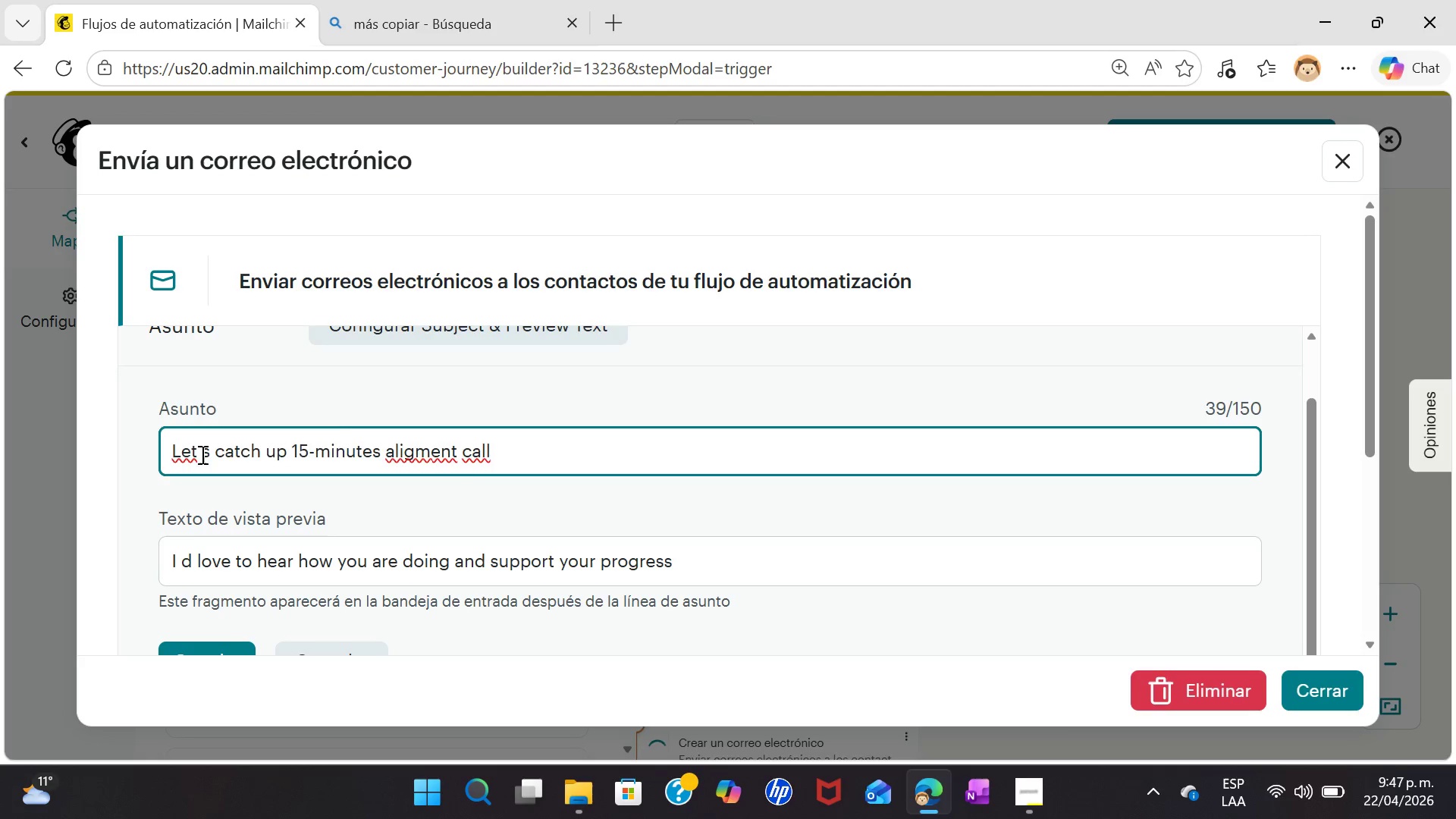 
key(Shift+Semicolon)
 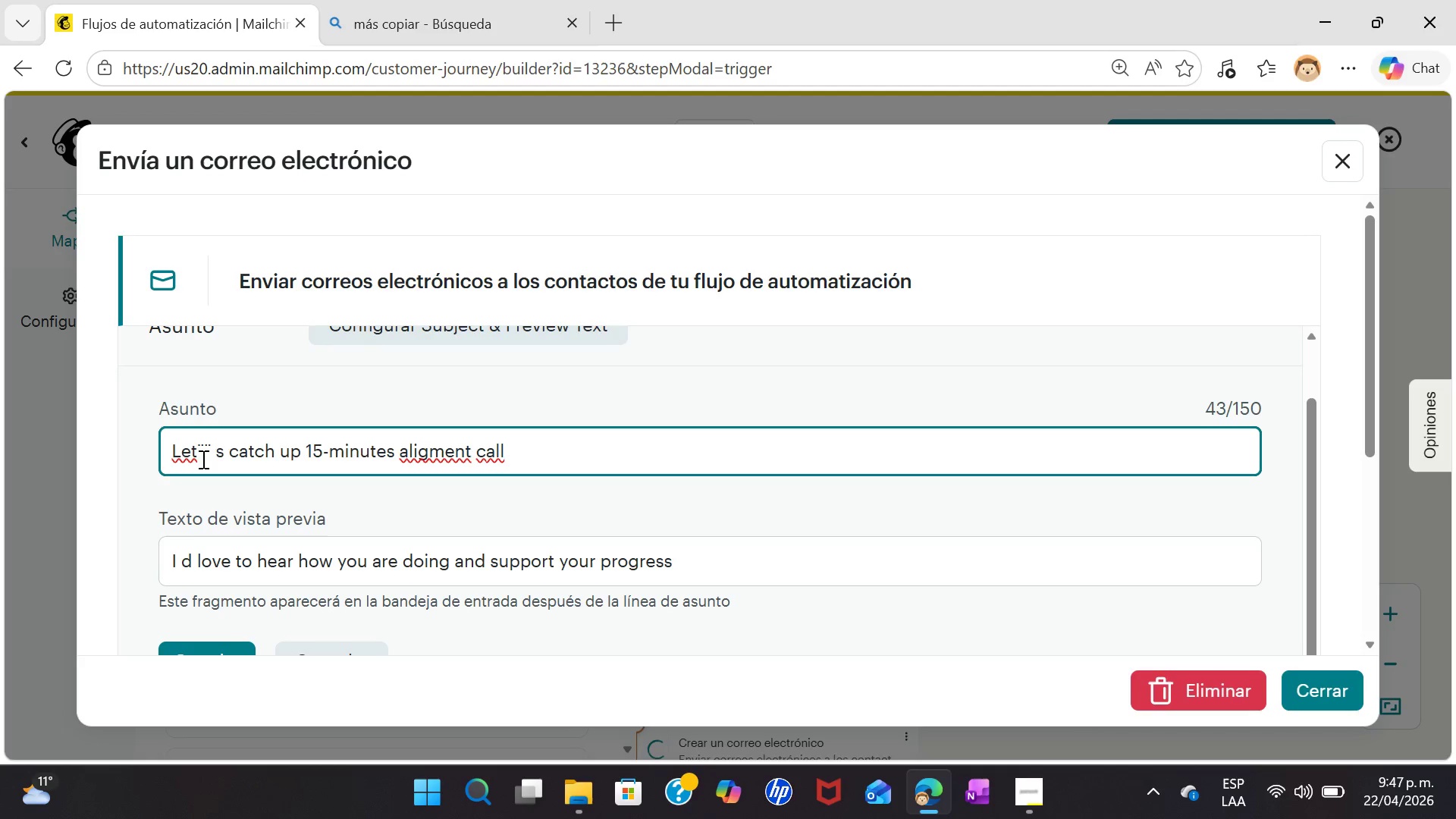 
key(Backspace)
 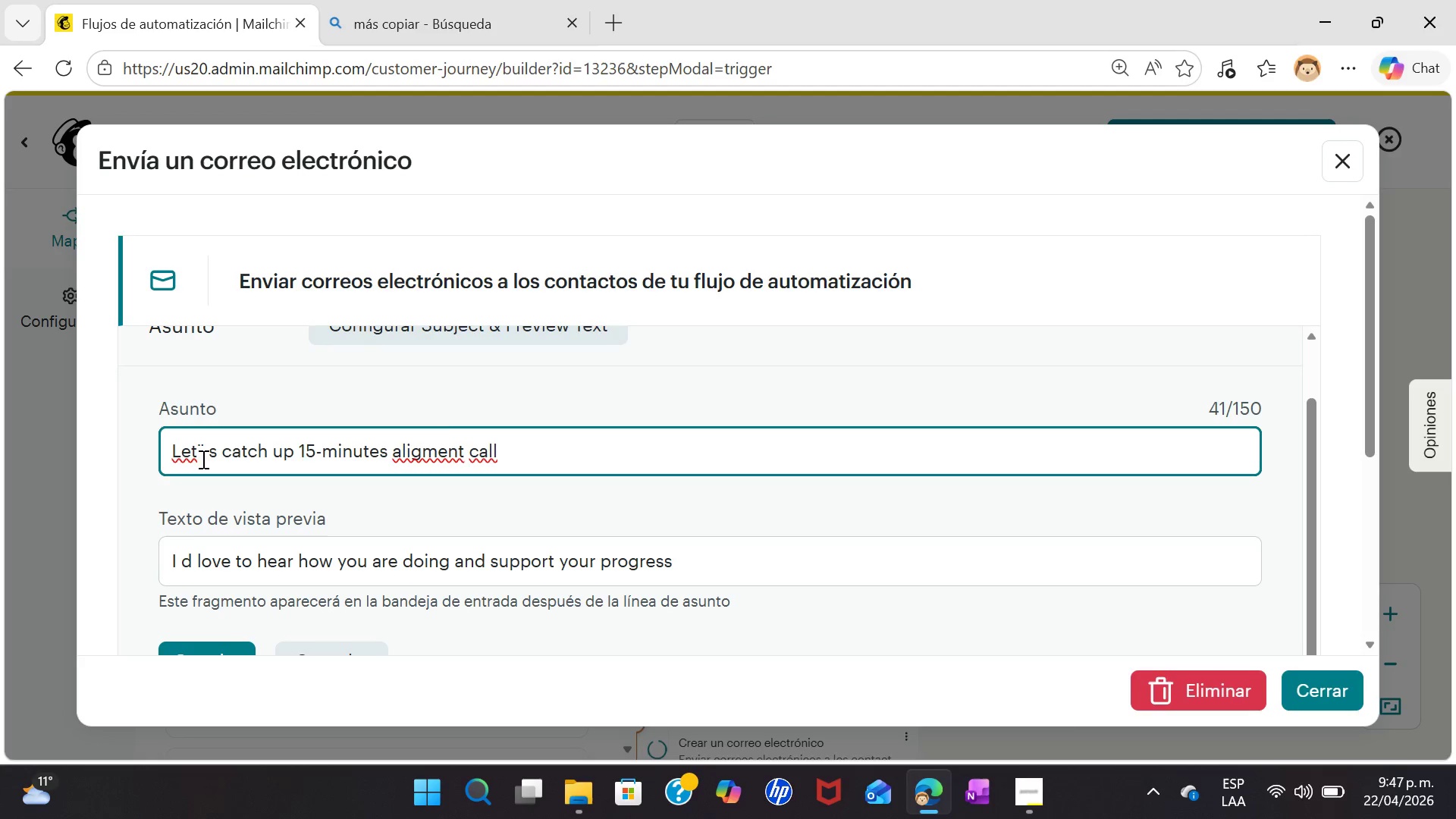 
key(Backspace)
 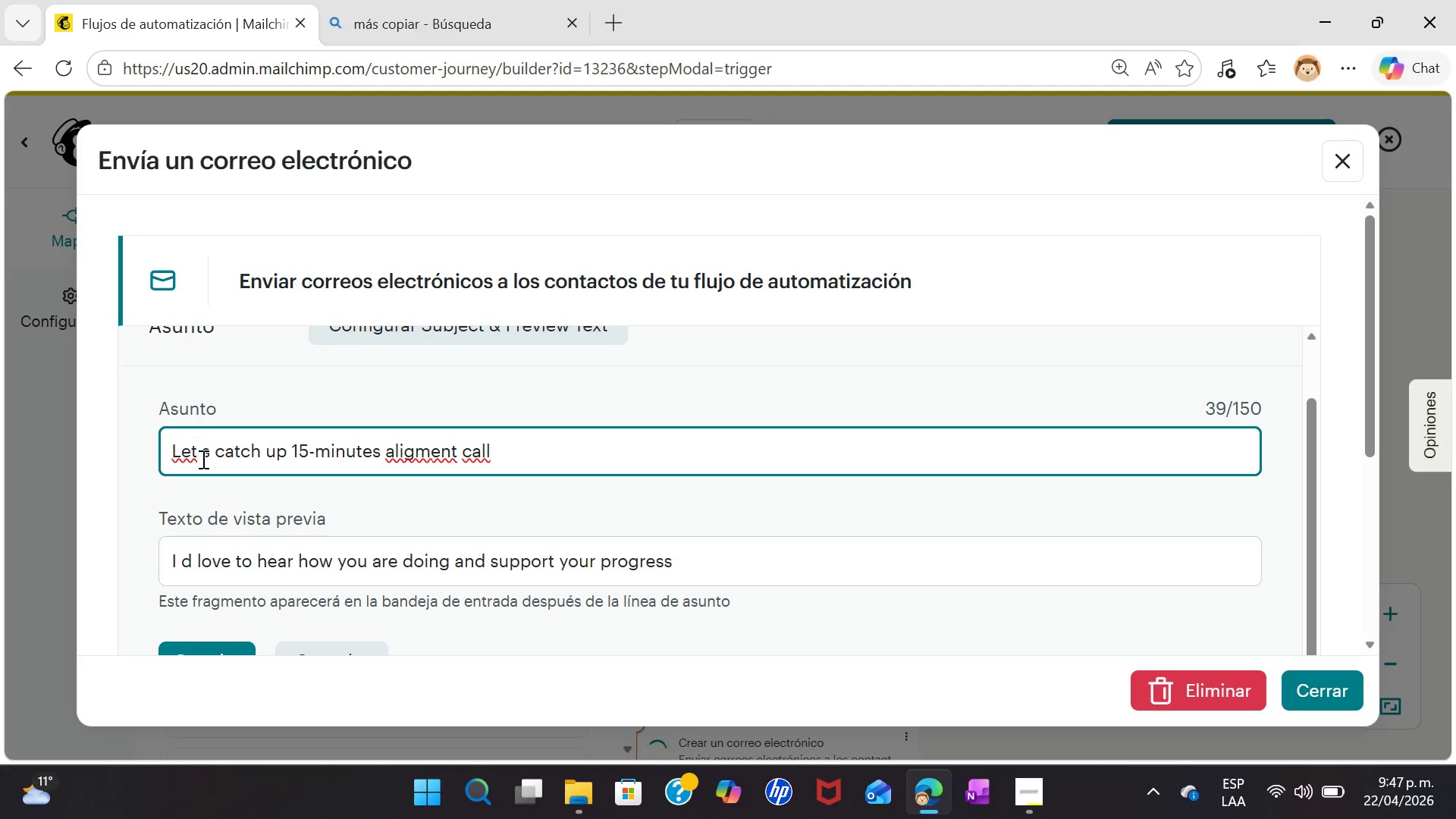 
key(Shift+BracketLeft)
 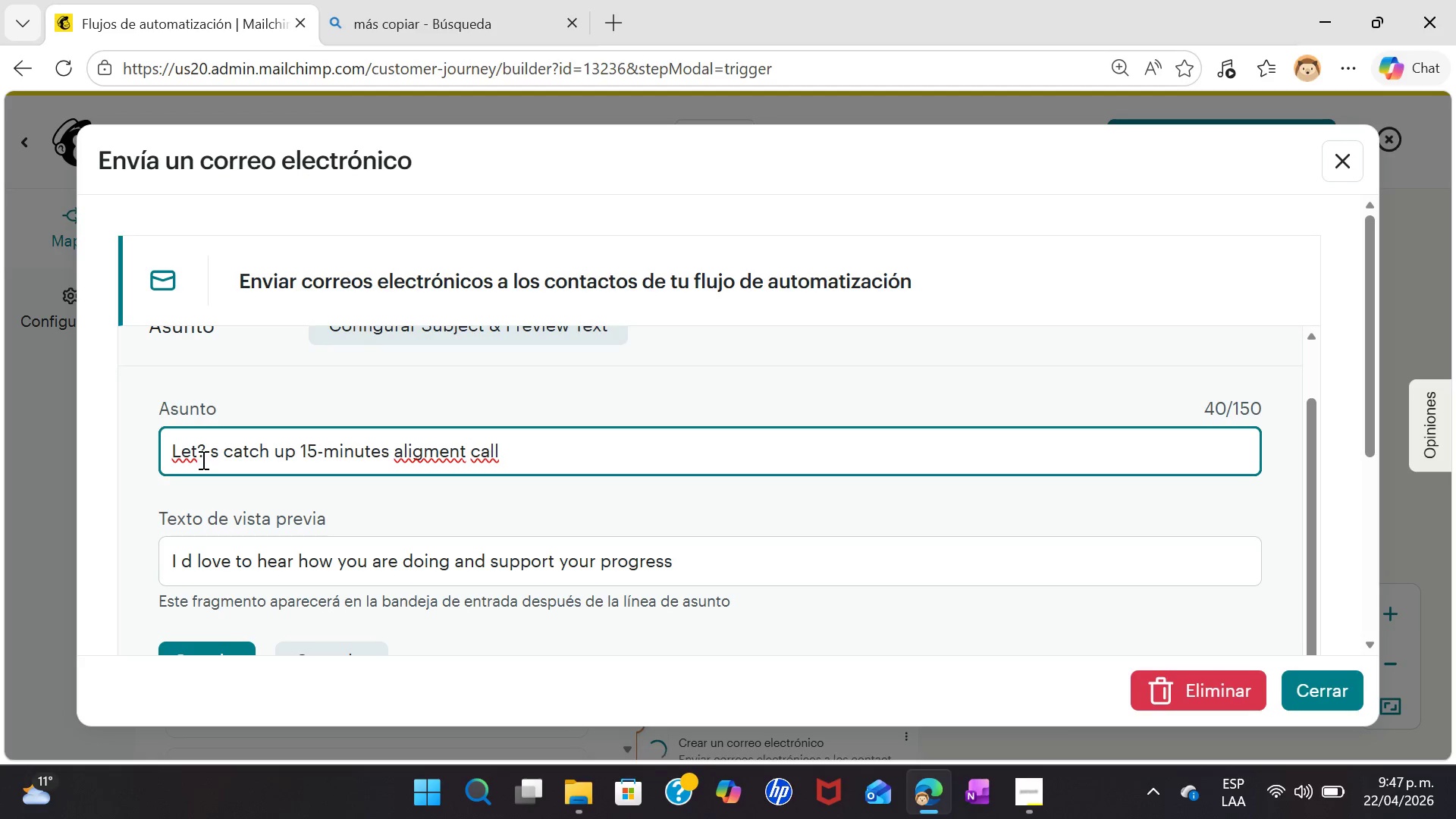 
key(Backspace)
 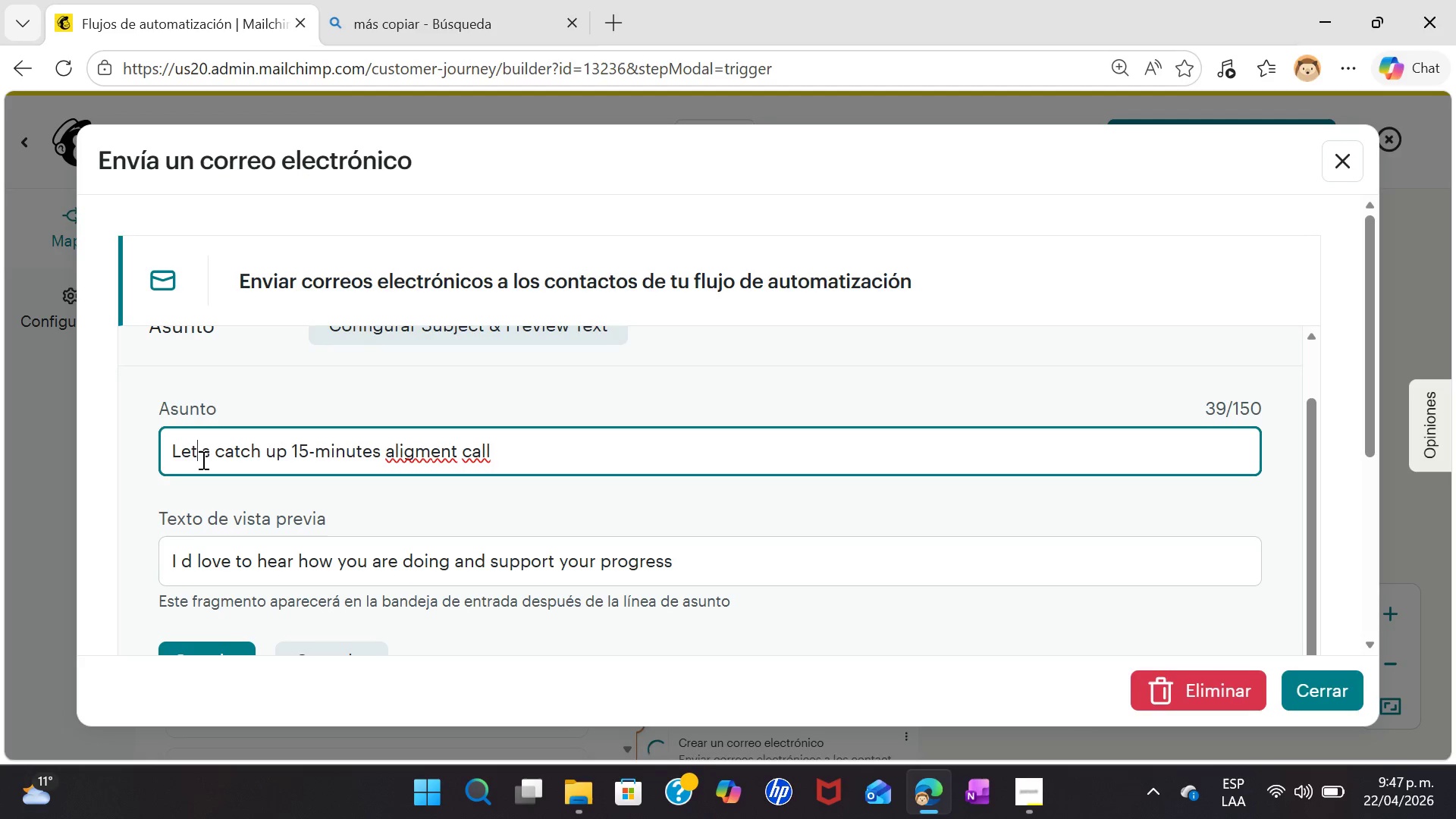 
key(Shift+BracketLeft)
 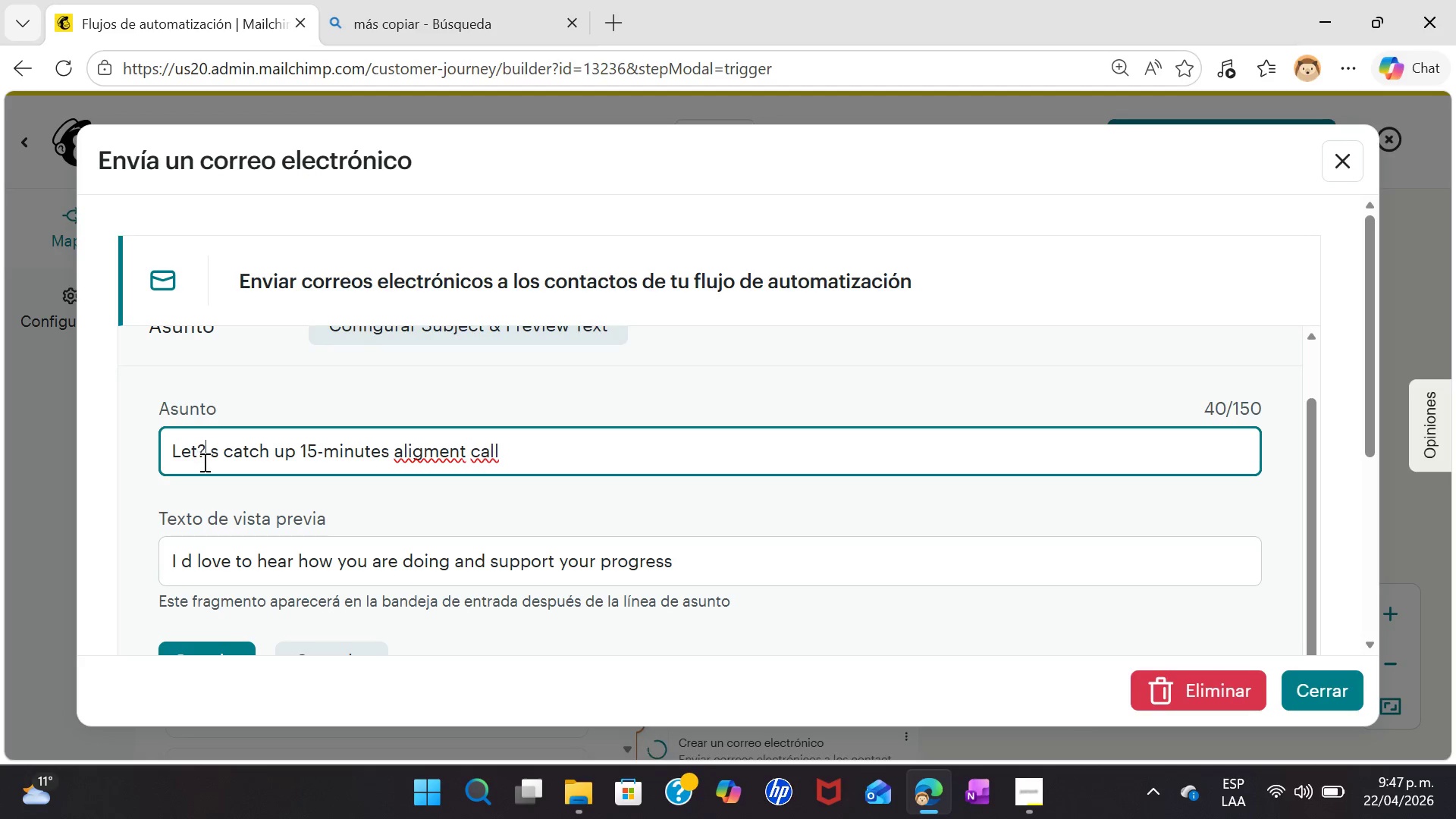 
key(Shift+Minus)
 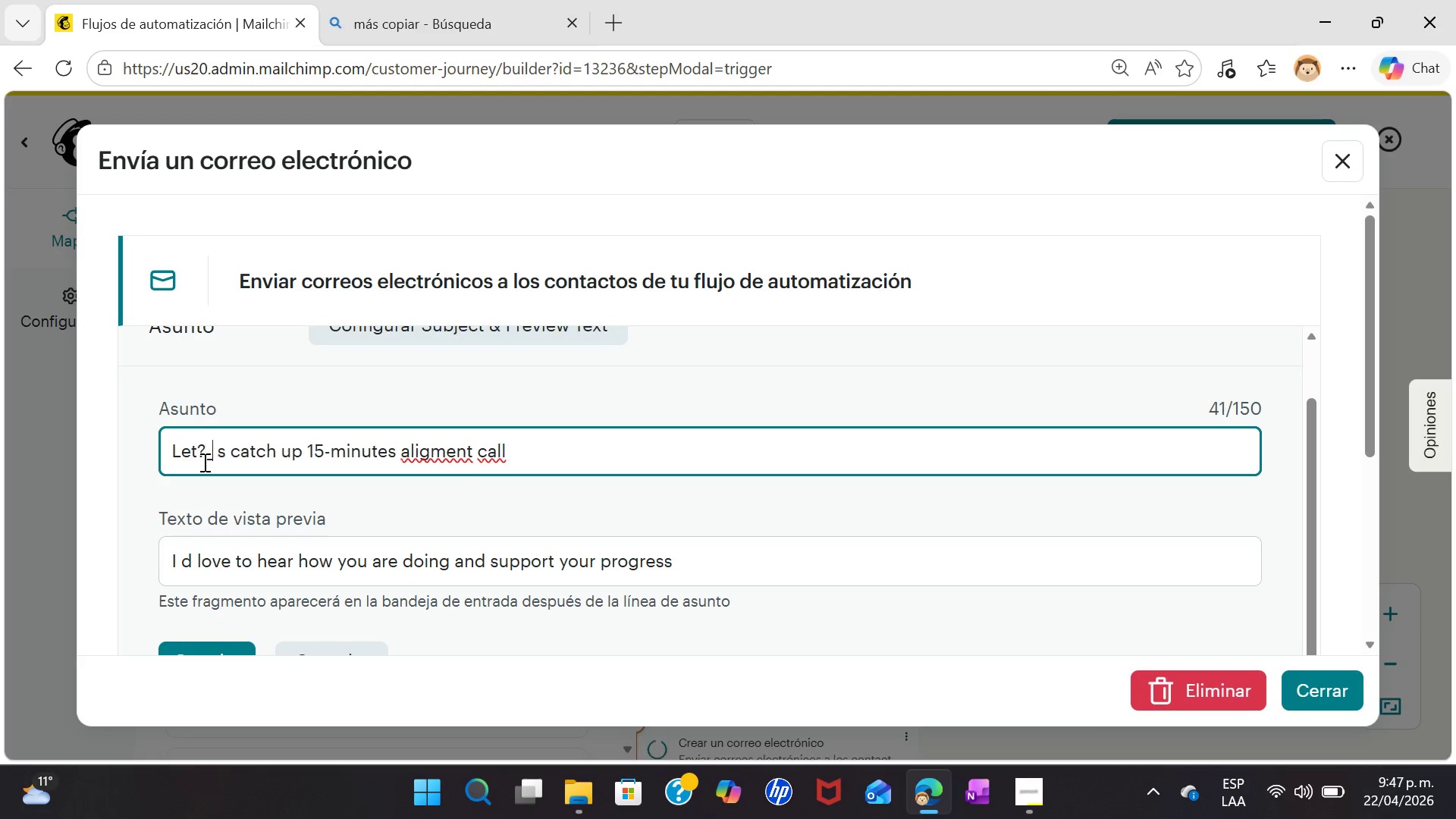 
key(Shift+BracketLeft)
 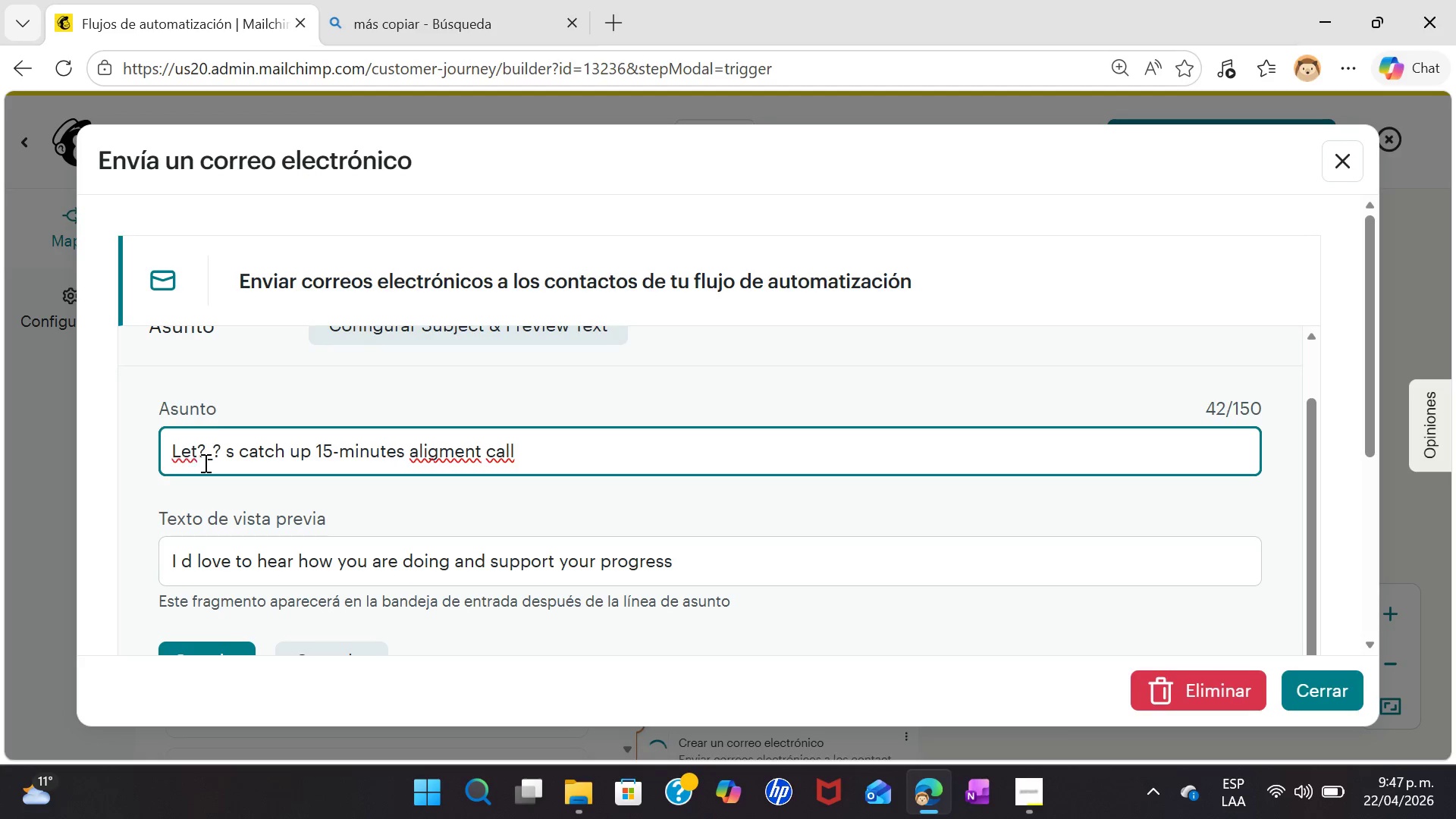 
key(Backspace)
 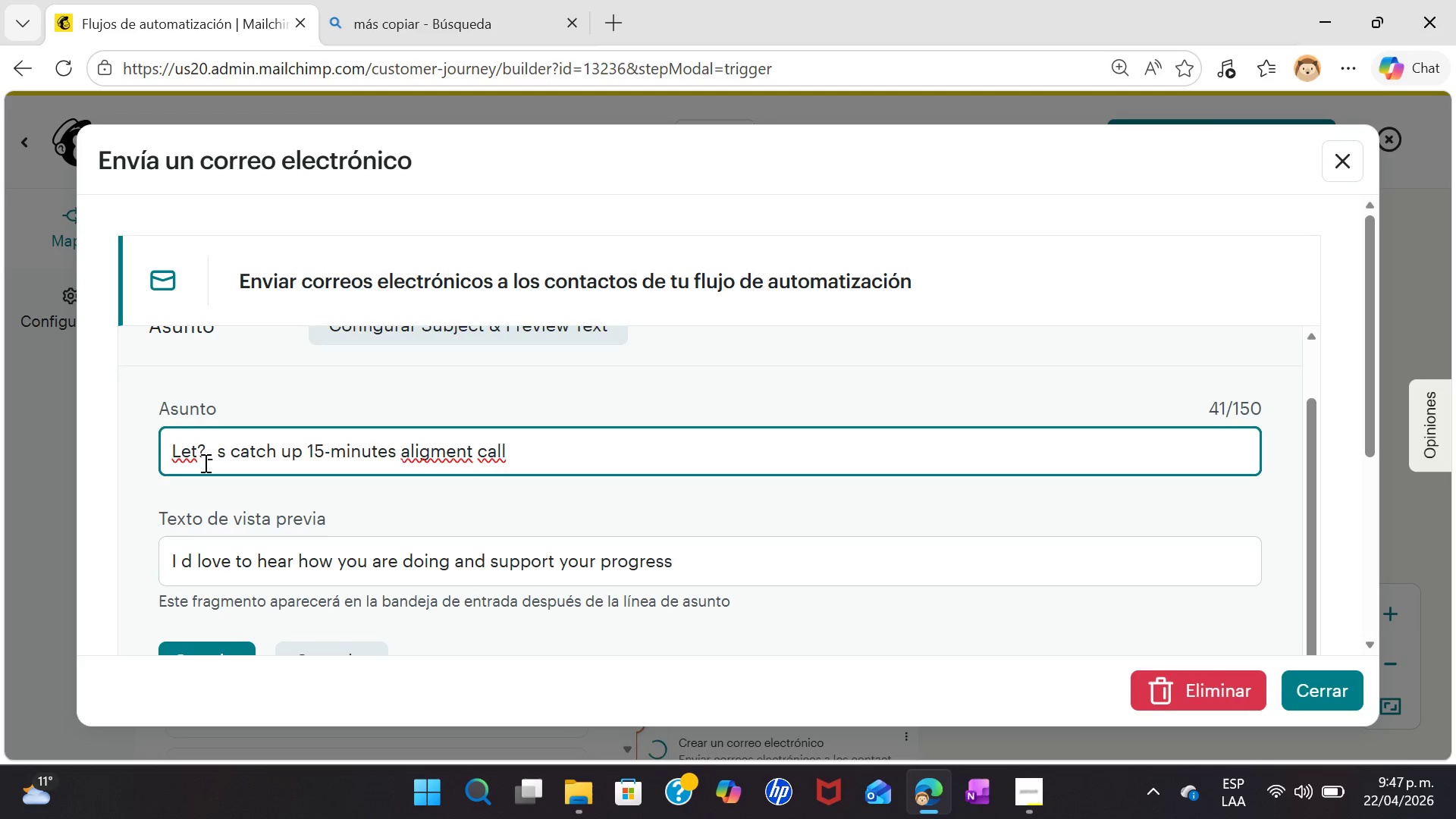 
key(Backspace)
 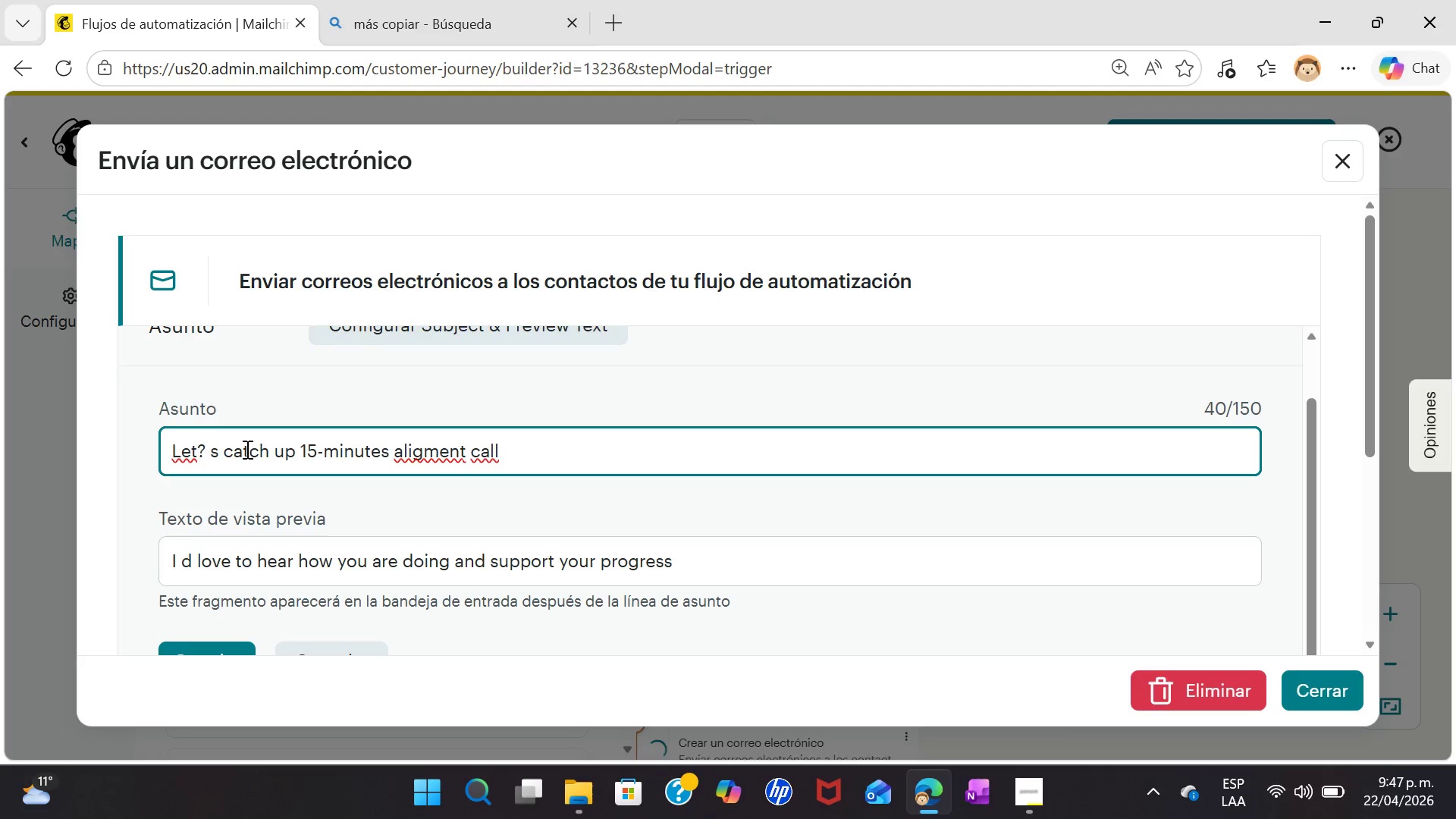 
key(Backspace)
 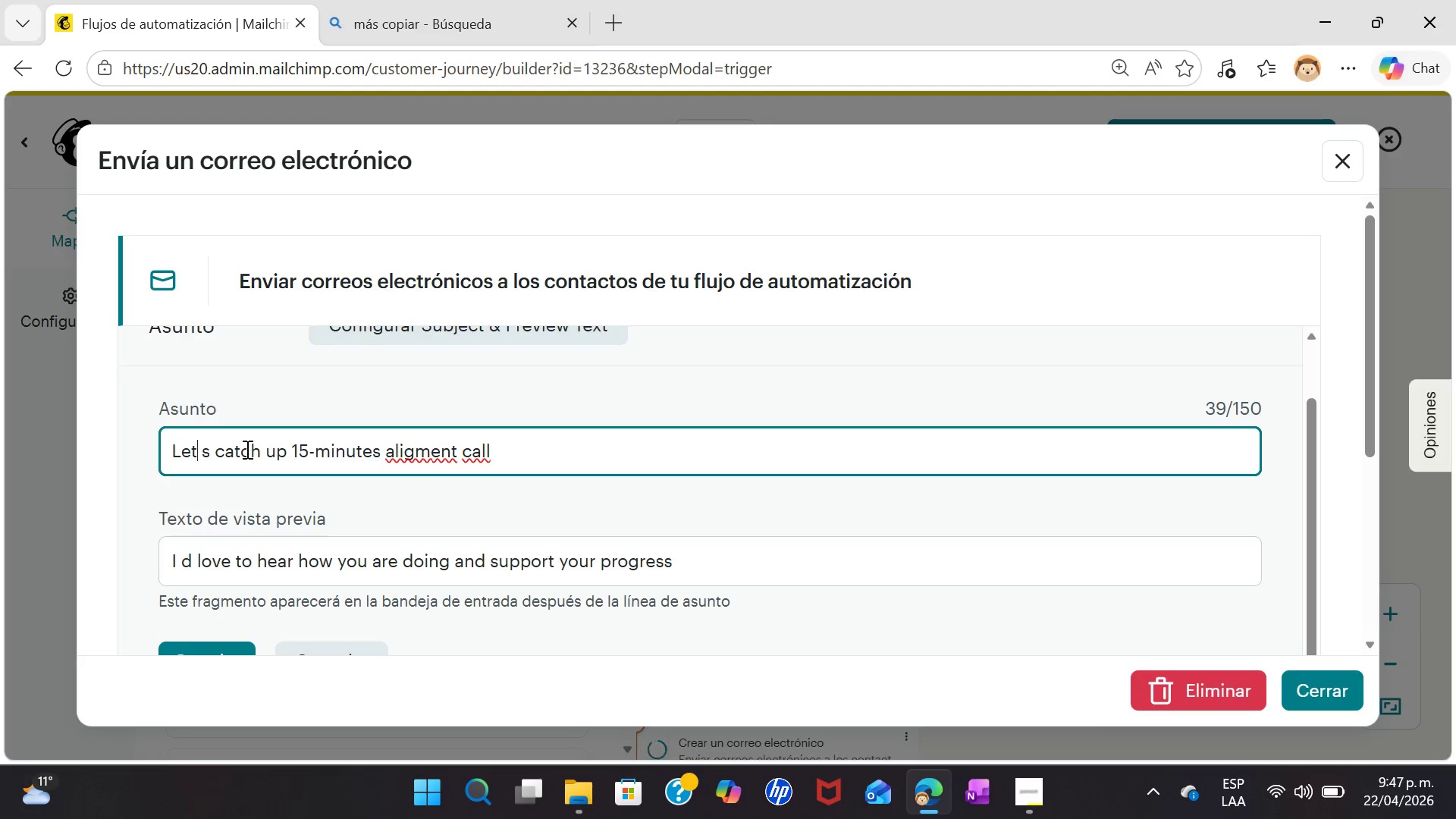 
key(Shift+ShiftLeft)
 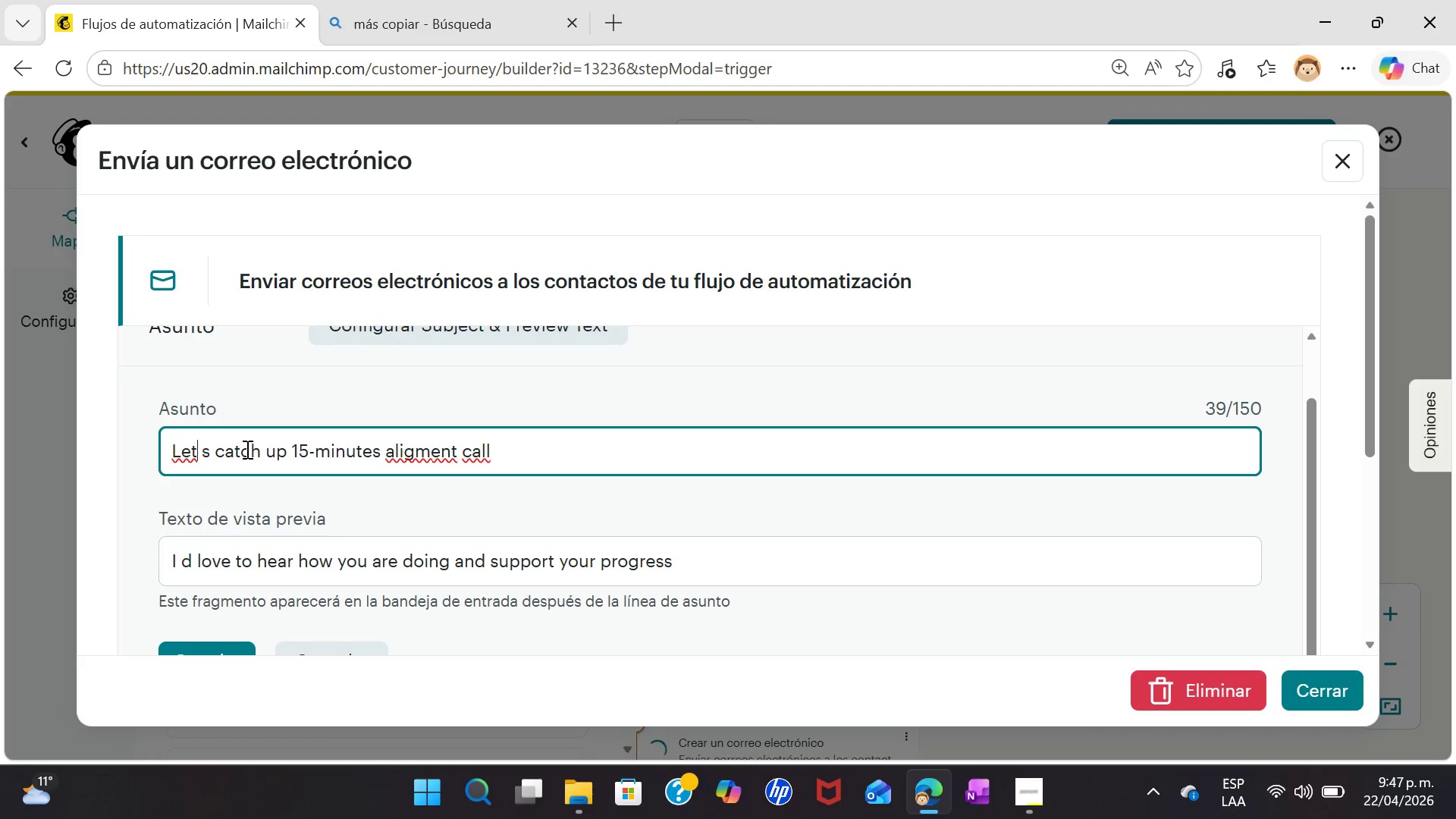 
key(Shift+ShiftLeft)
 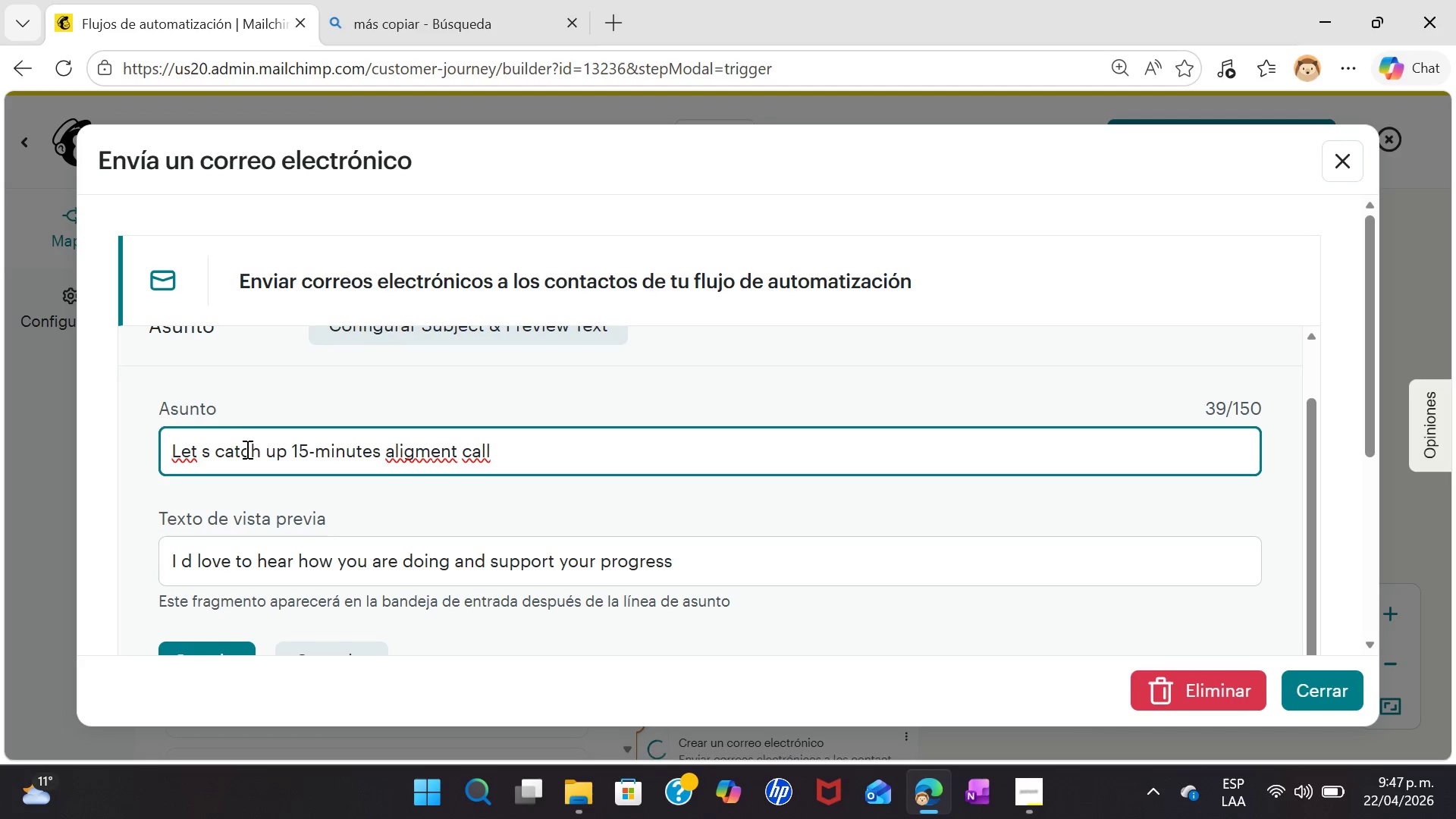 
key(Shift+Semicolon)
 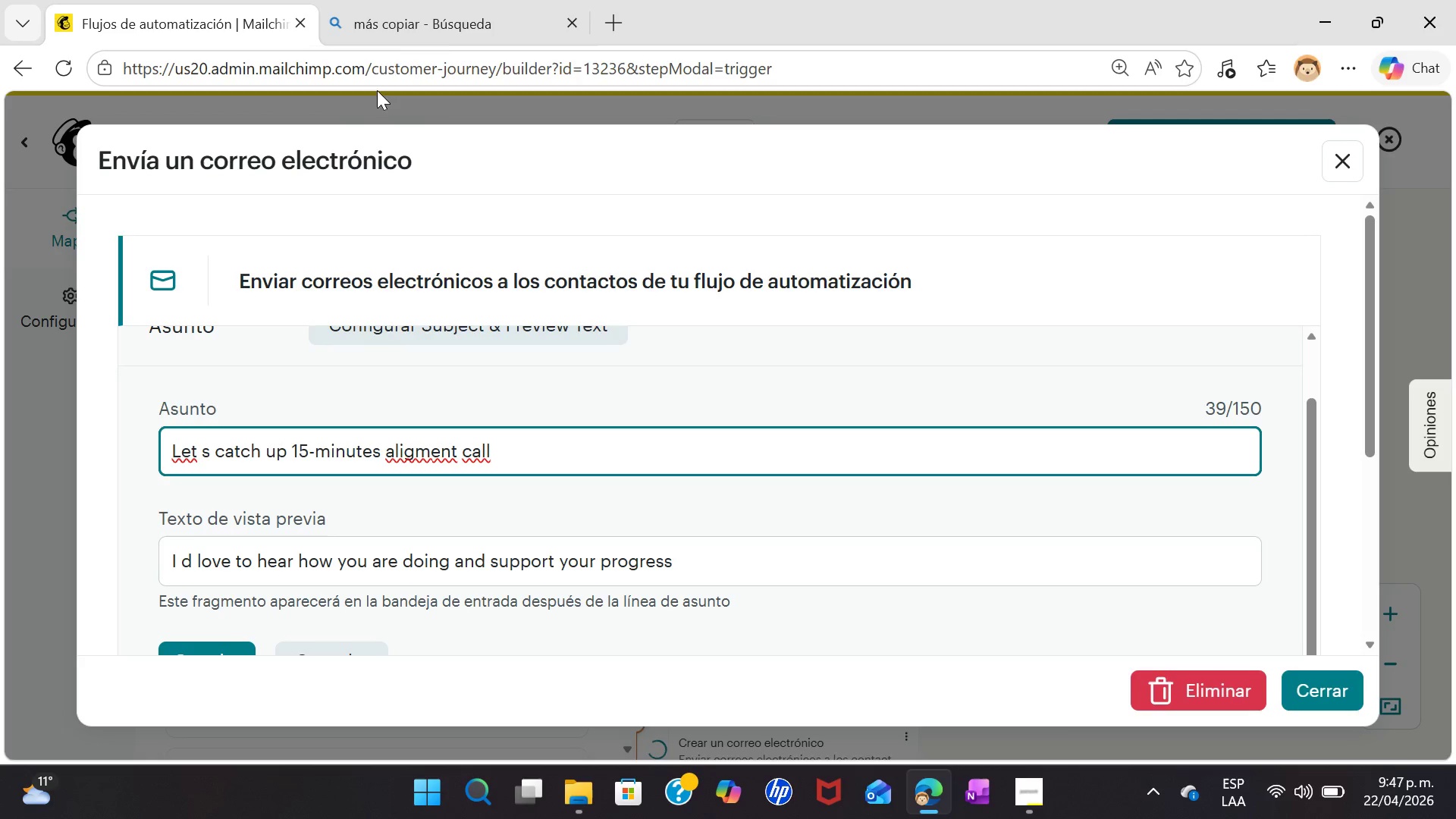 
left_click([570, 23])
 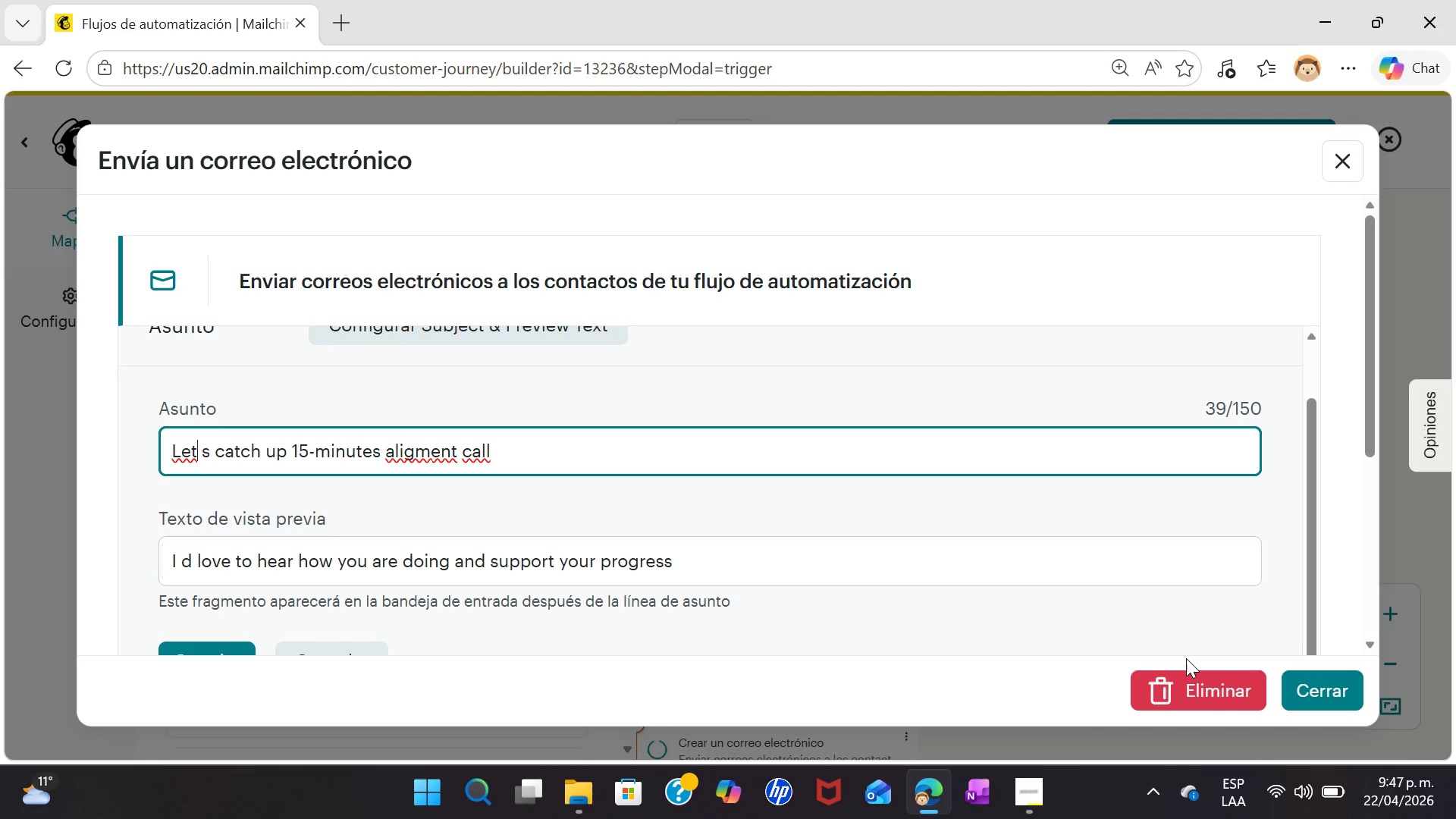 
wait(19.23)
 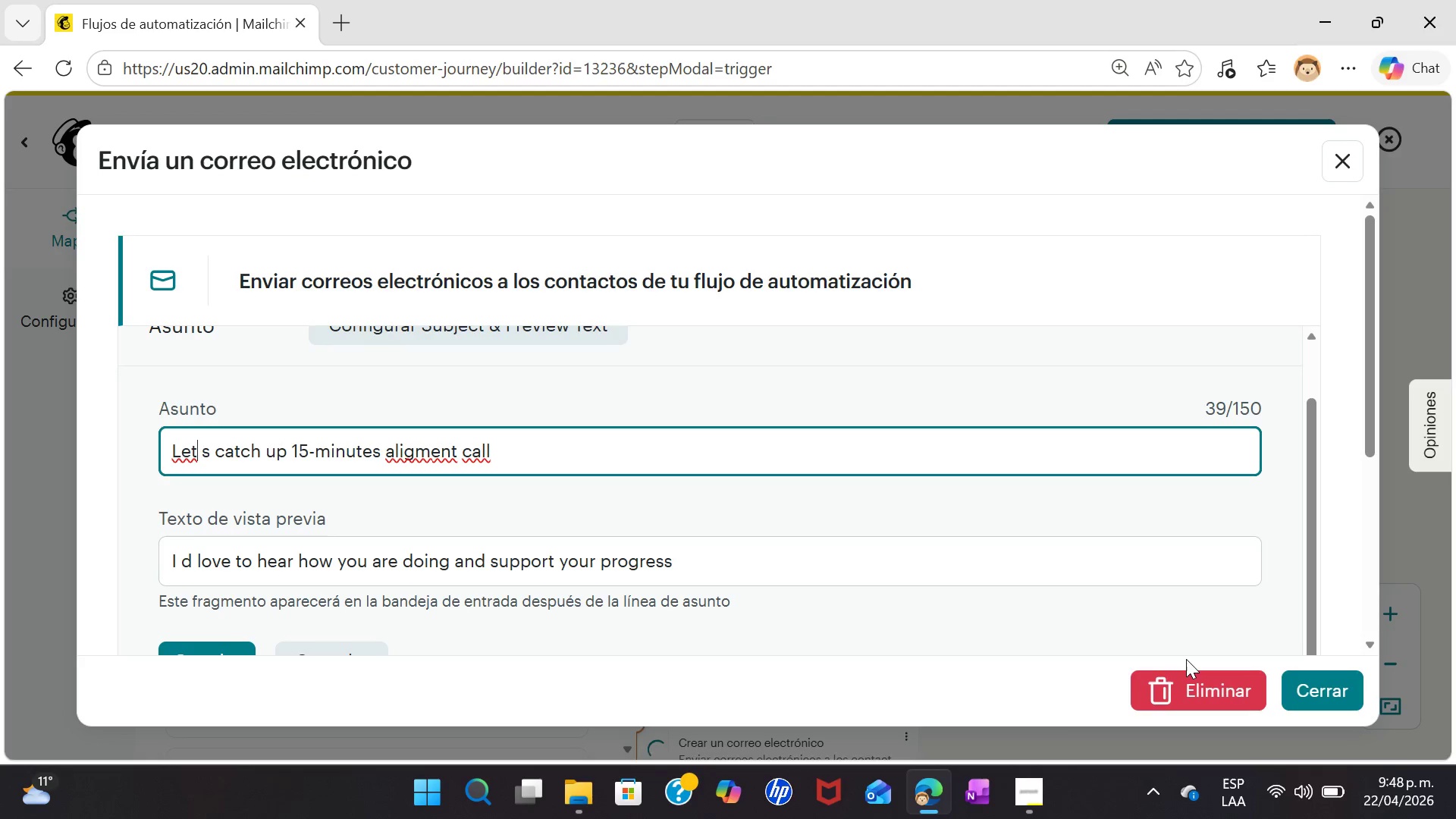 
key(Alt+Control+Semicolon)
 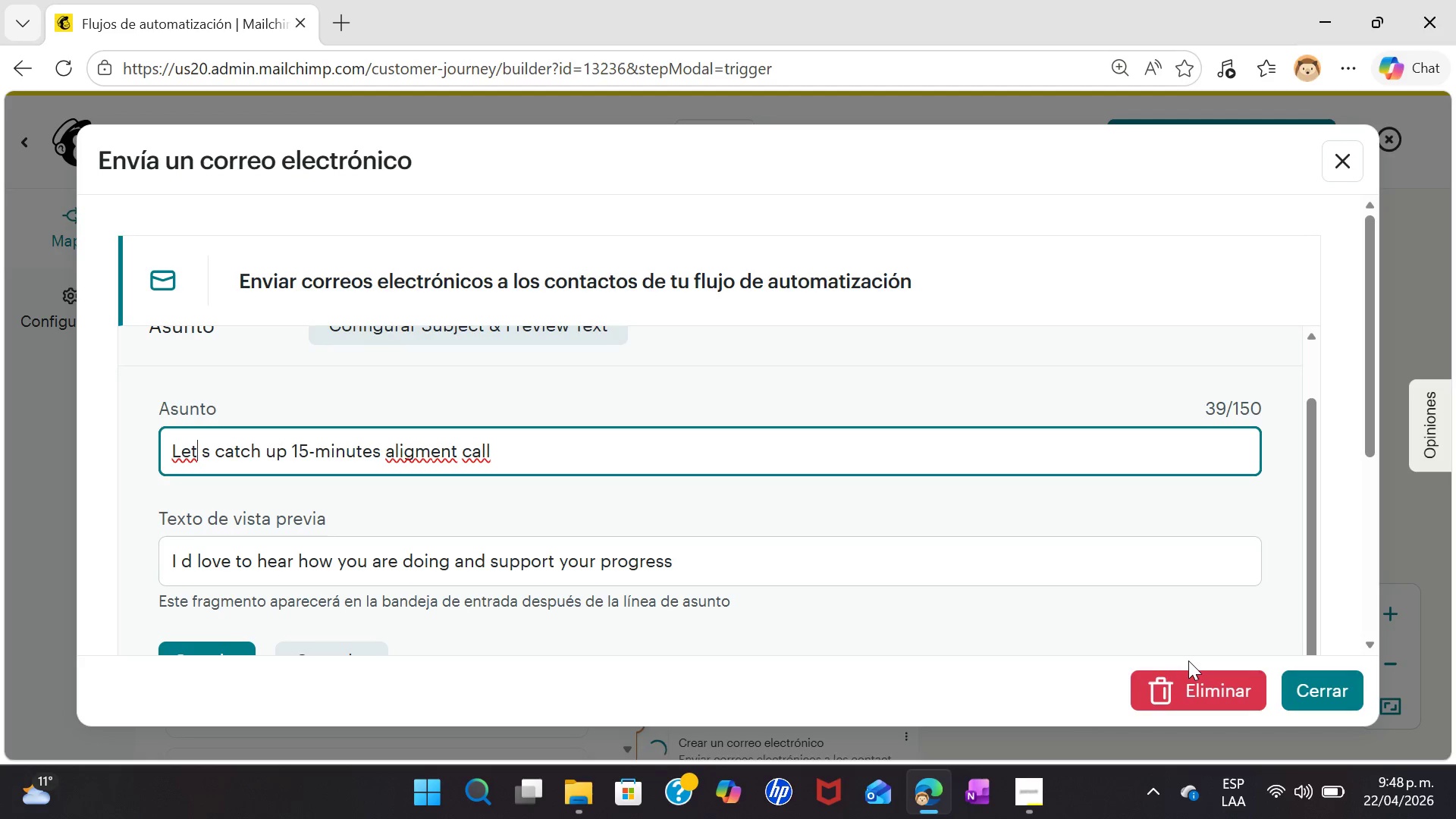 
wait(6.22)
 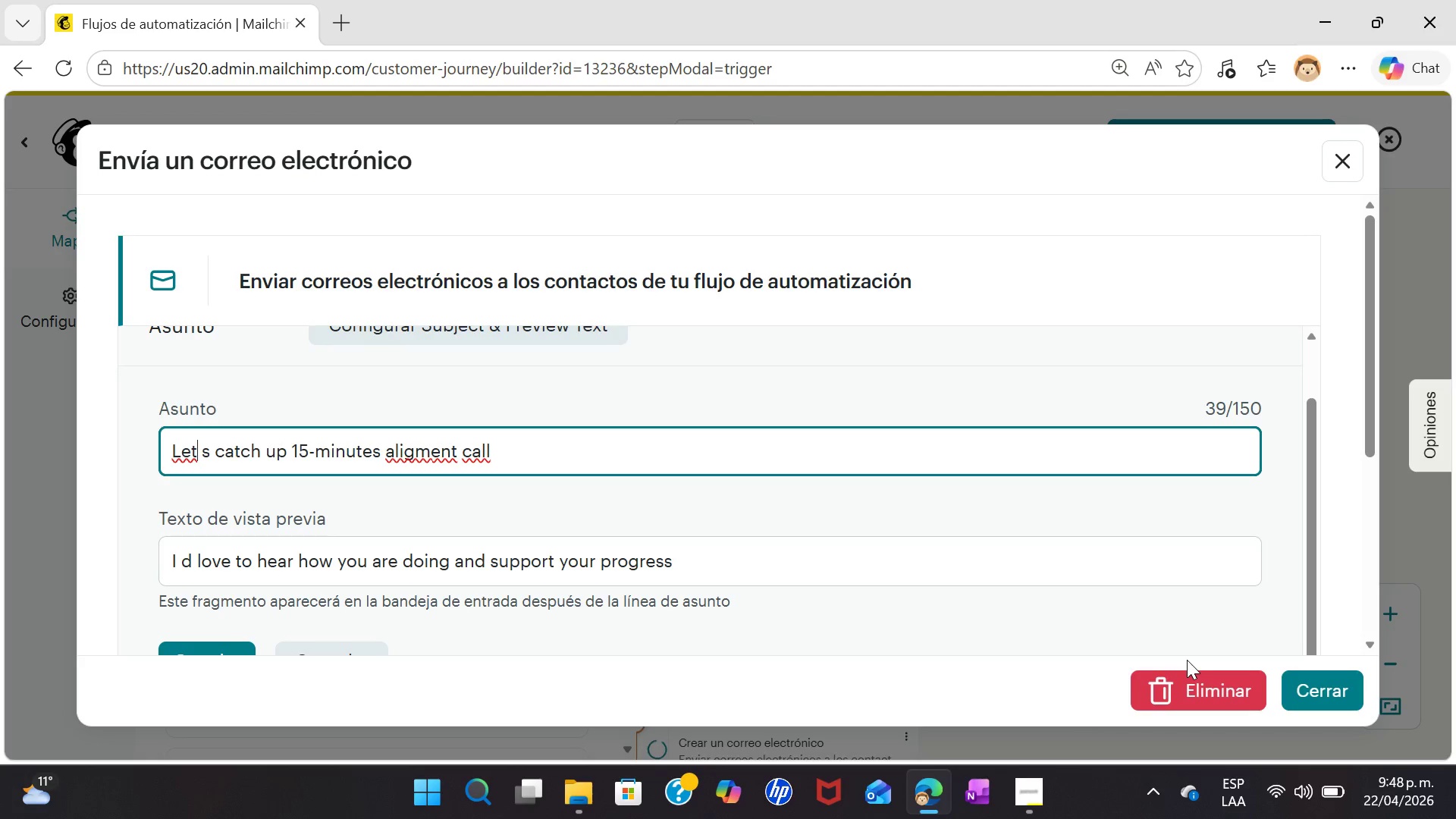 
key(S)
 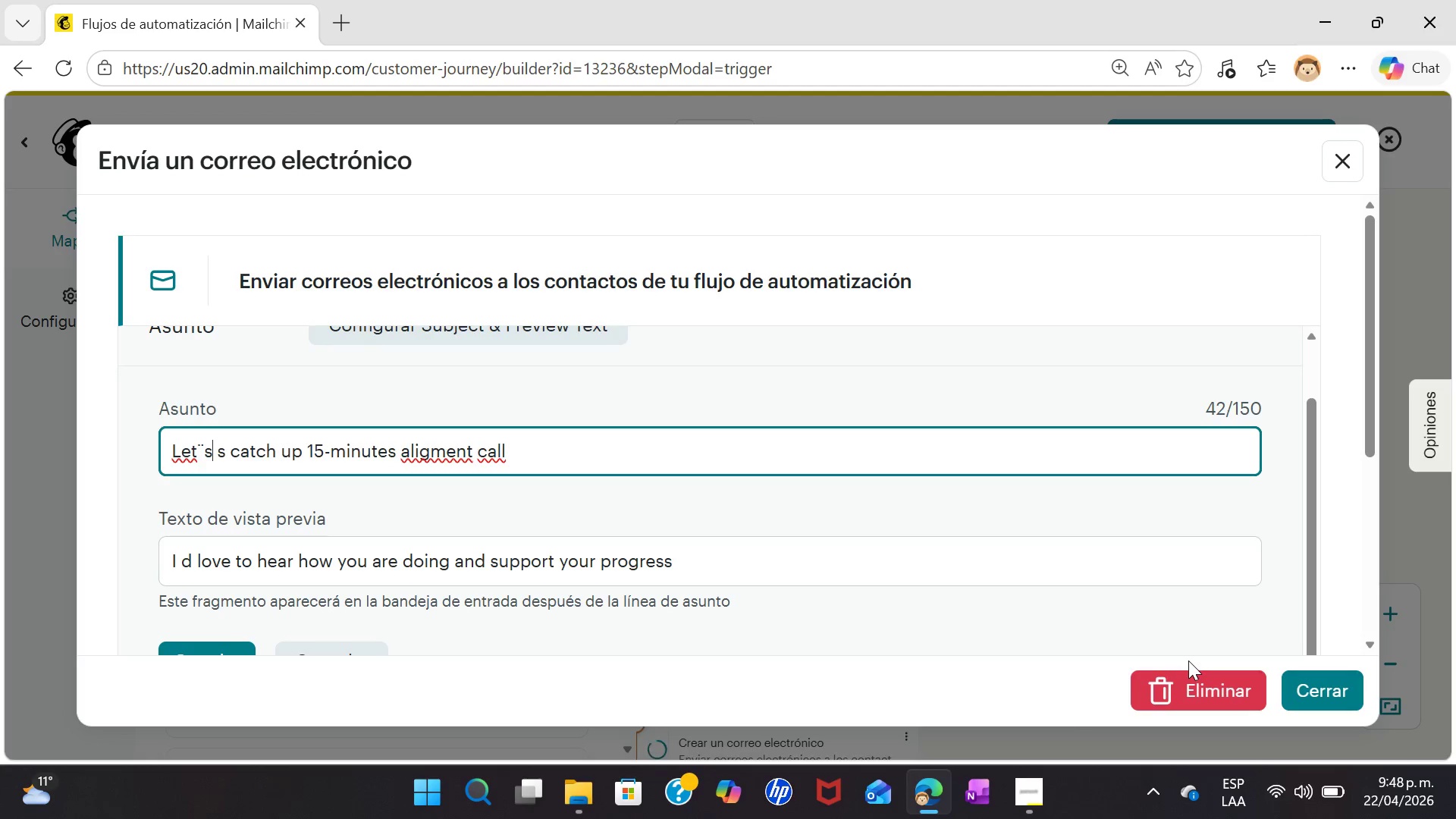 
key(Backspace)
 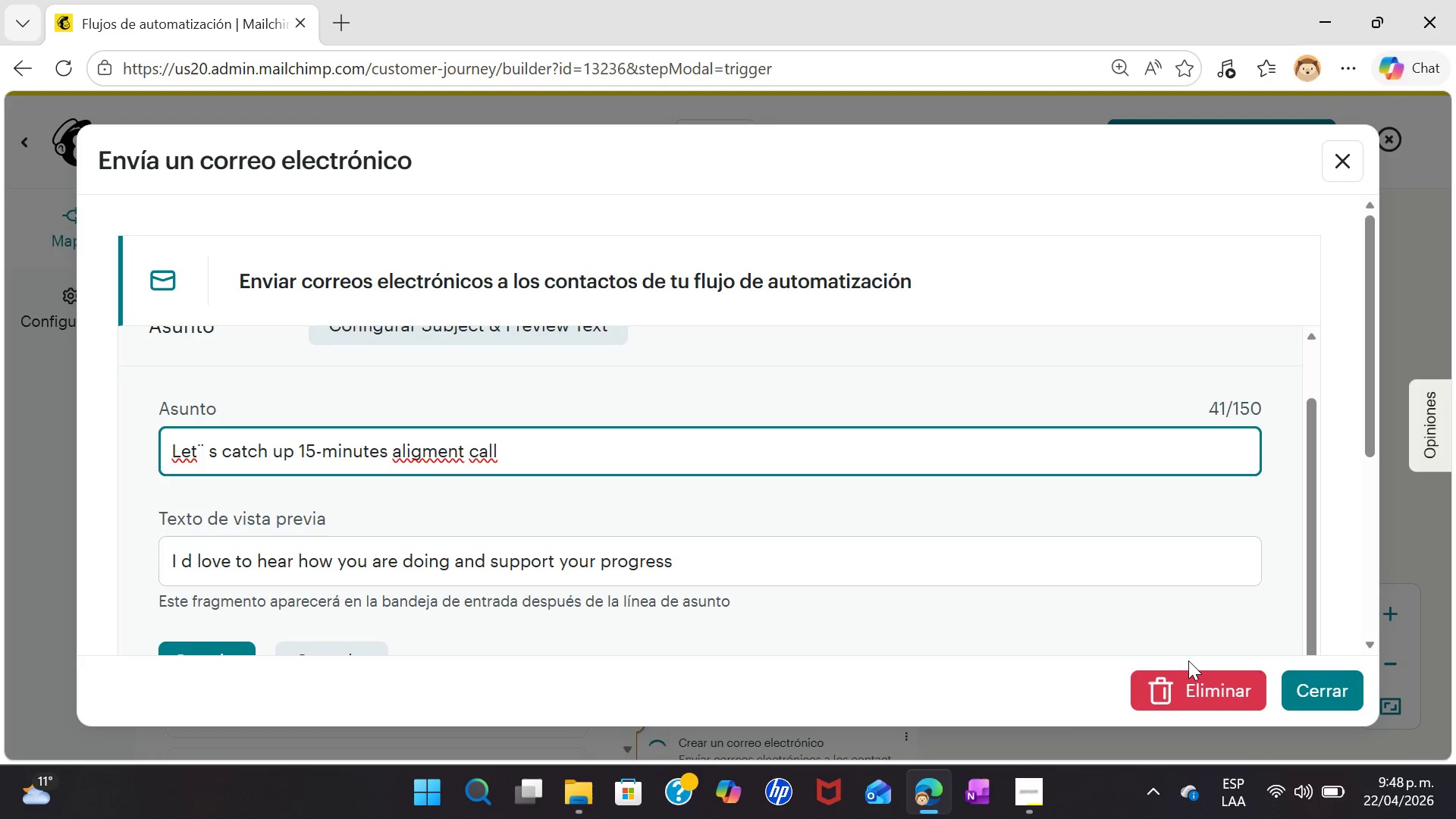 
key(Backspace)
 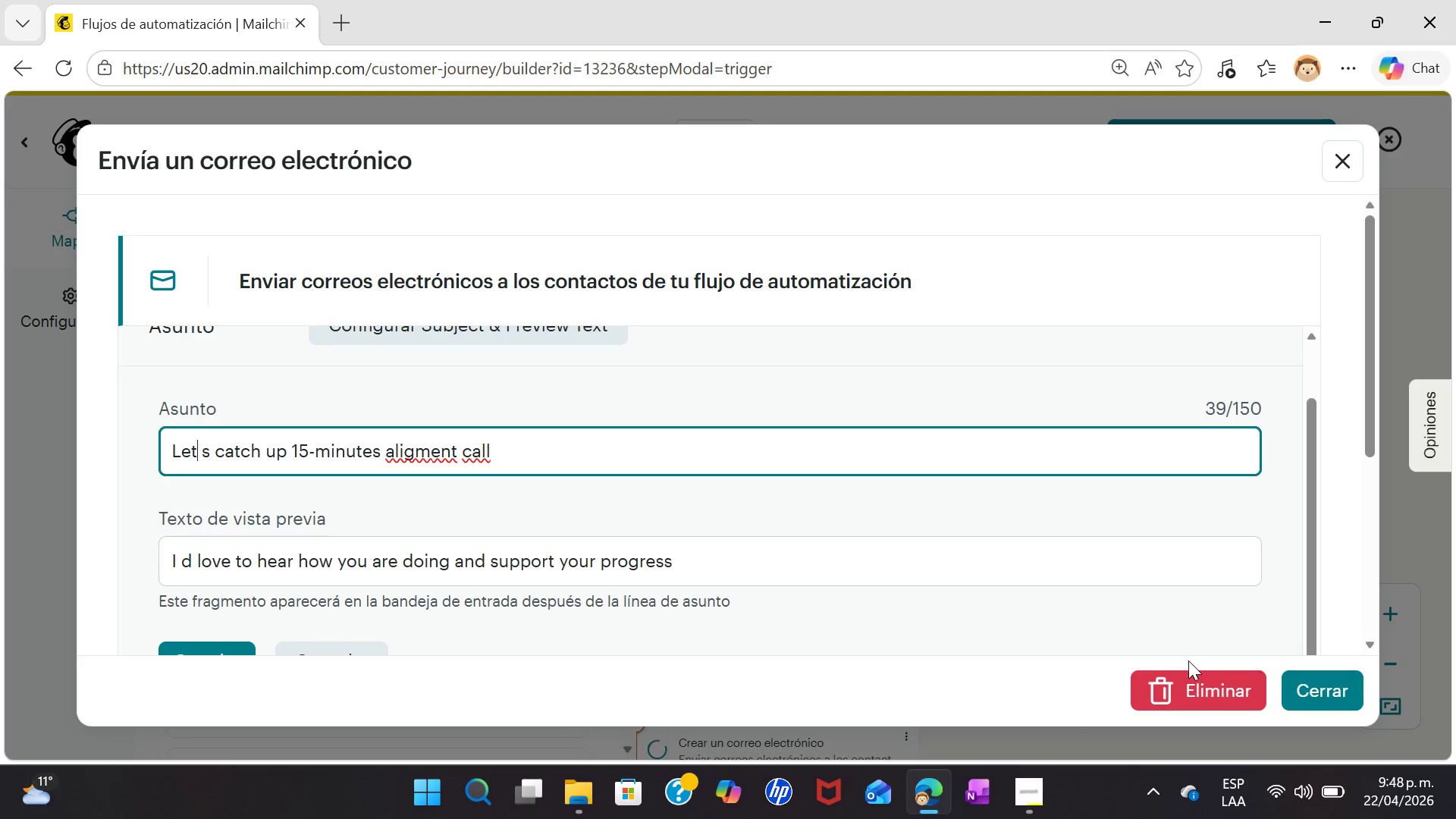 
key(S)
 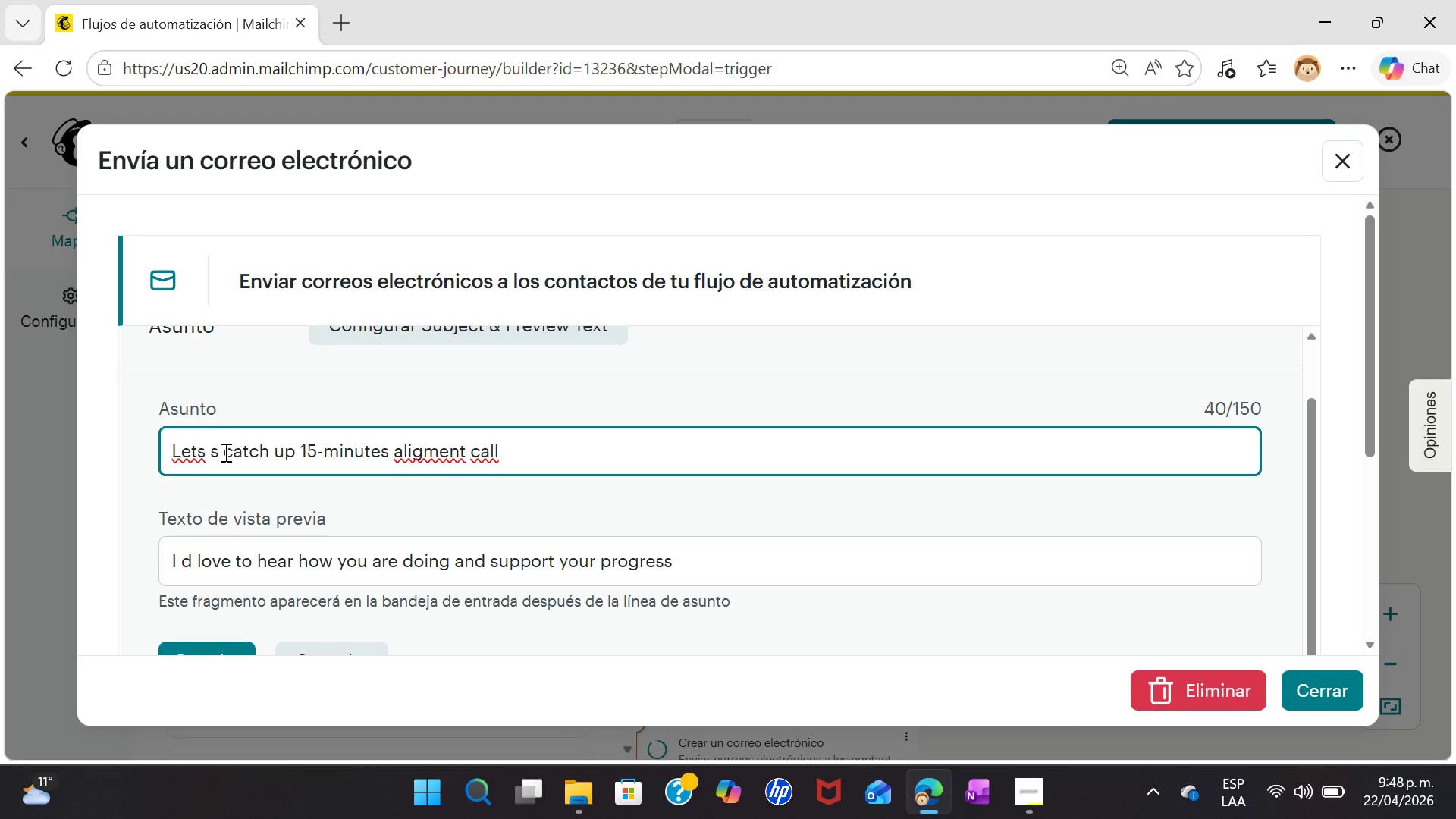 
left_click([221, 453])
 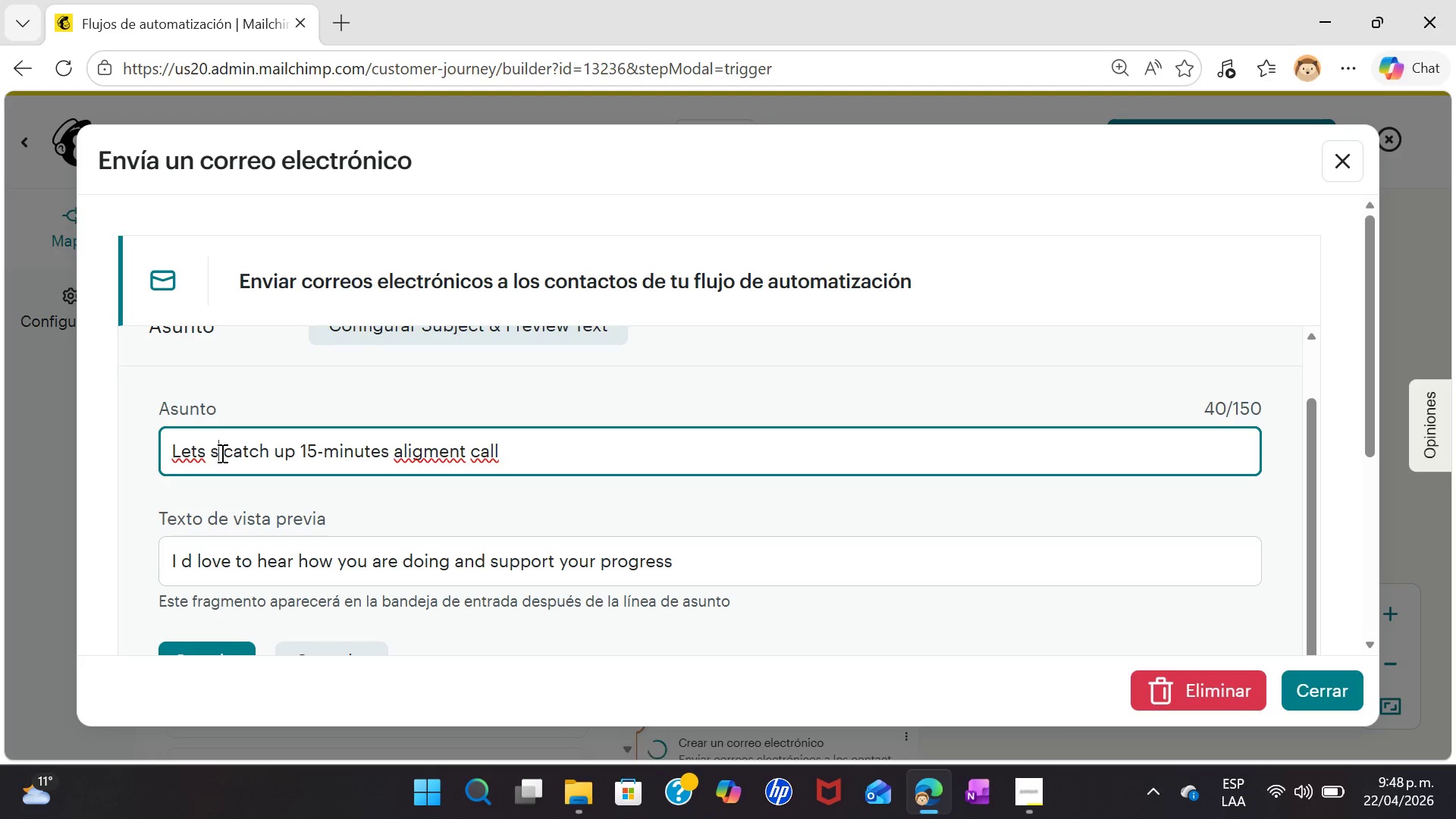 
key(Backspace)
 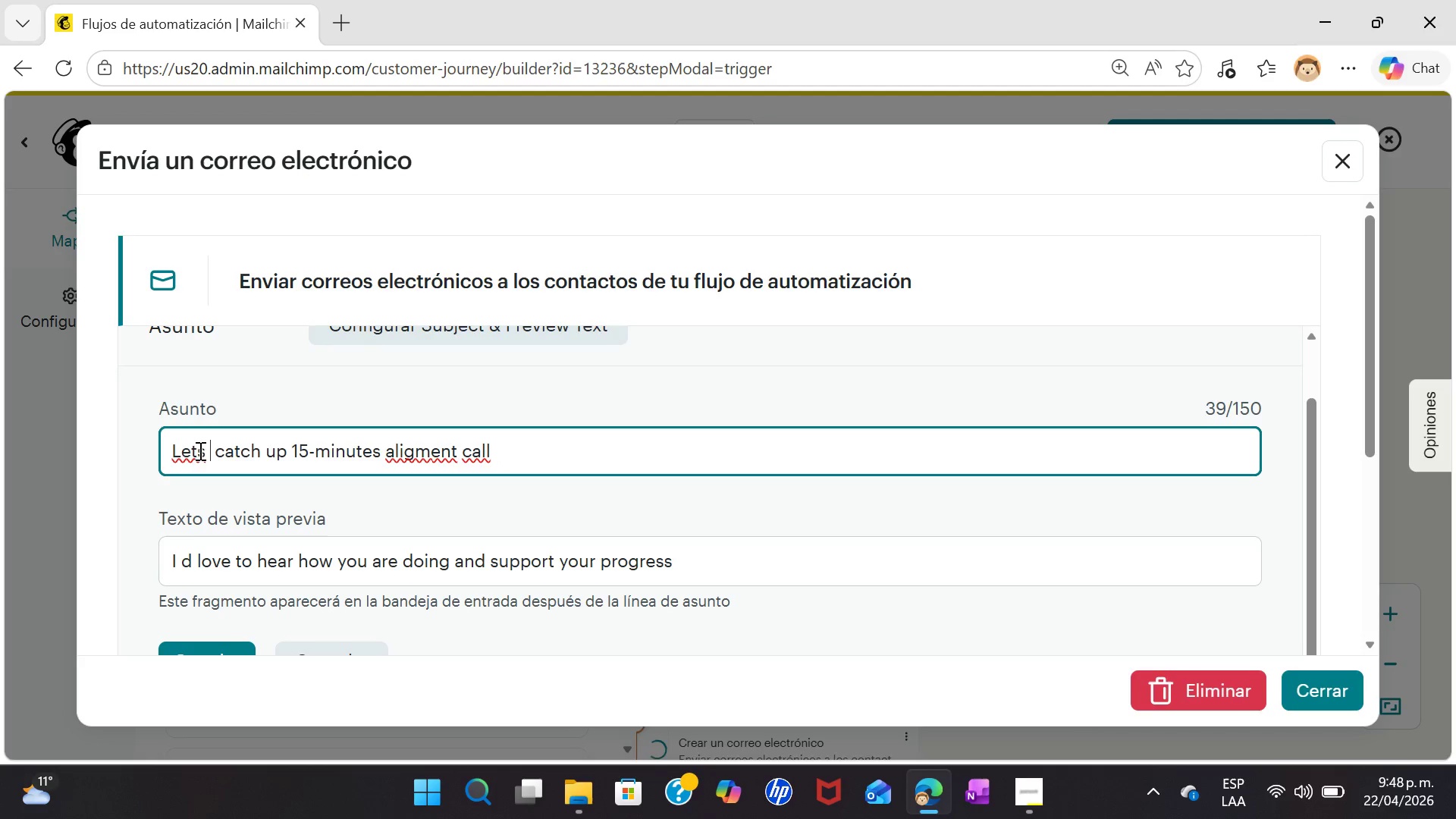 
left_click([194, 453])
 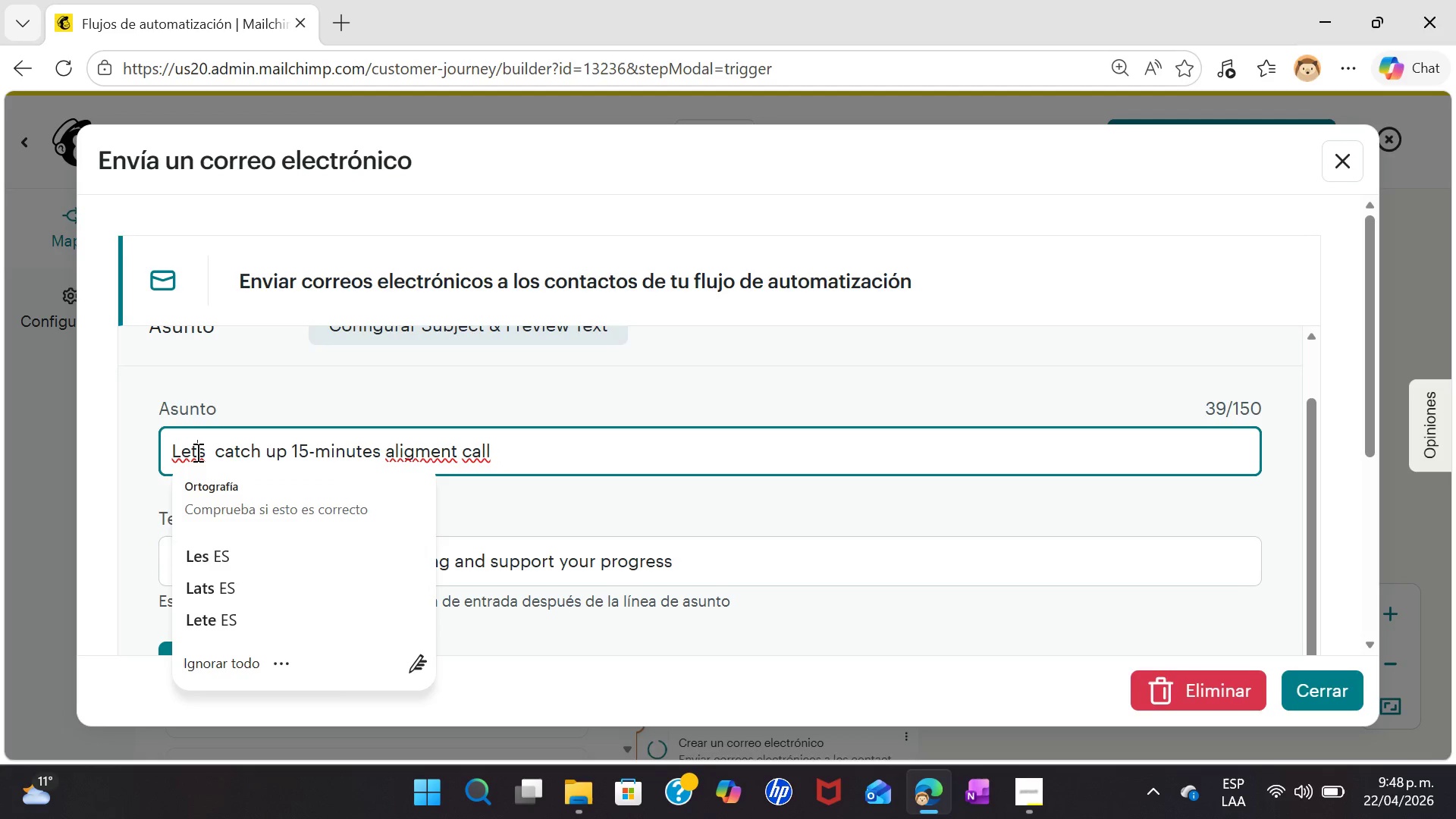 
left_click([196, 452])
 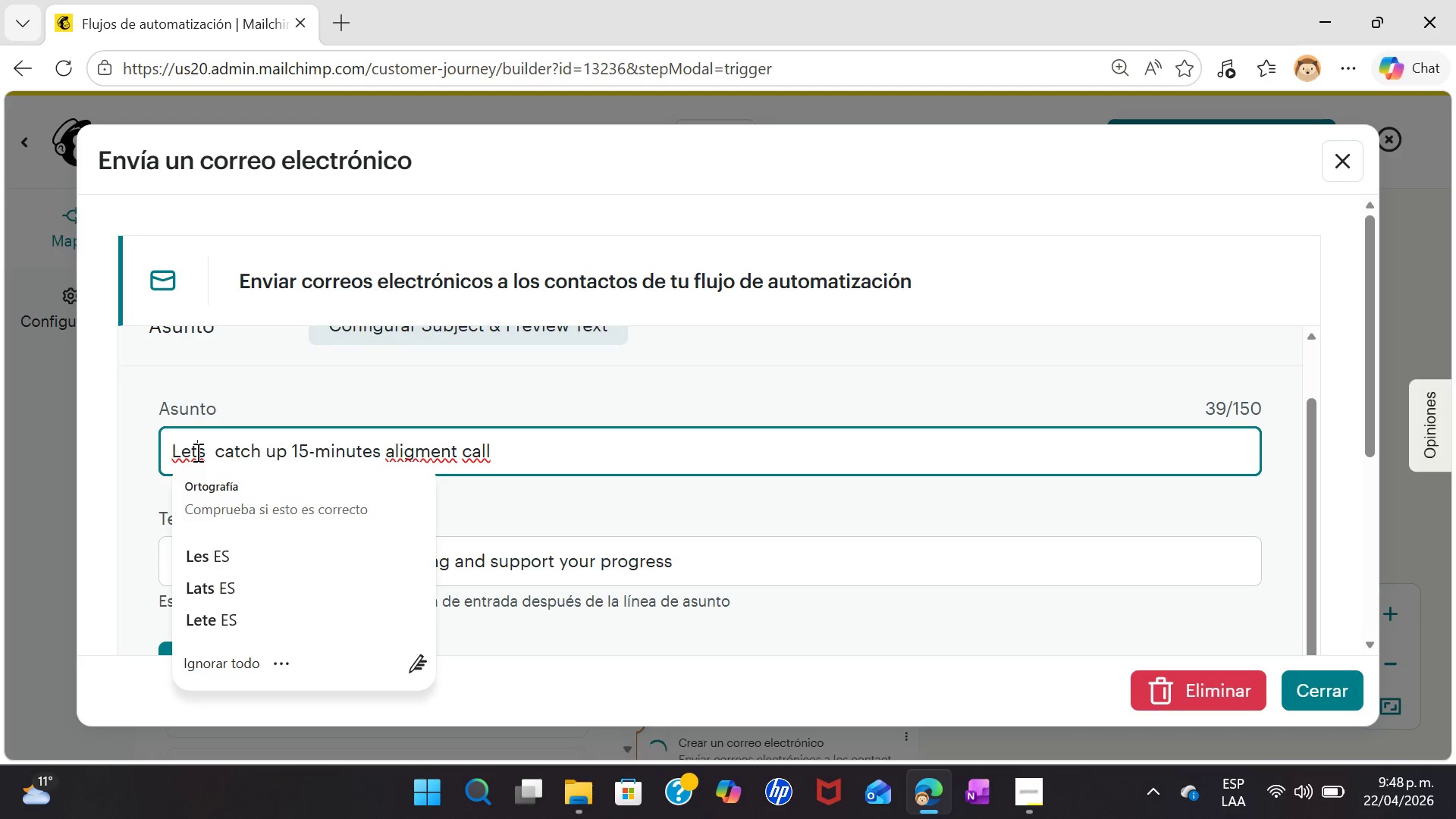 
key(Shift+Semicolon)
 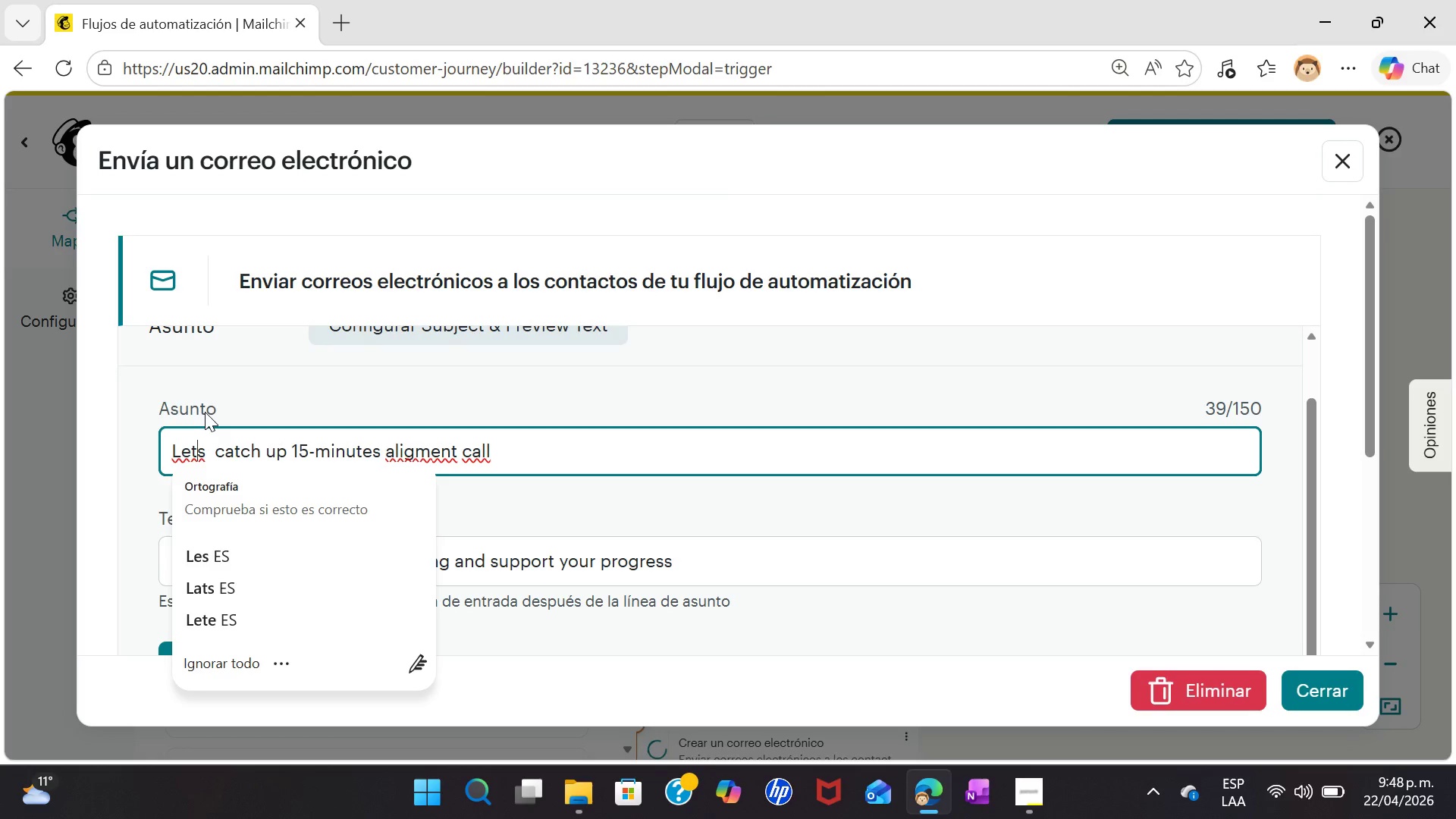 
wait(38.17)
 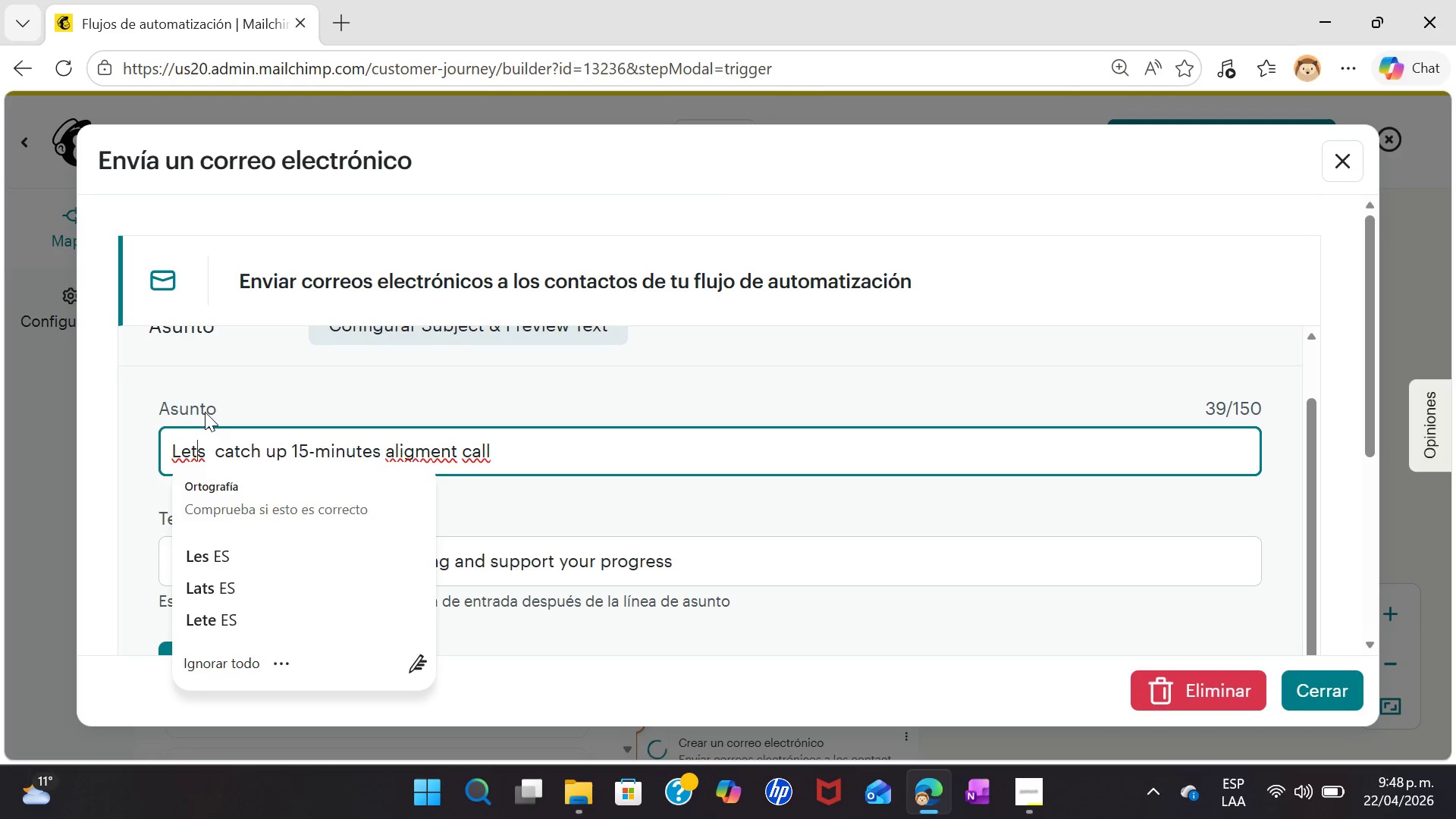 
mouse_move([629, 821])
 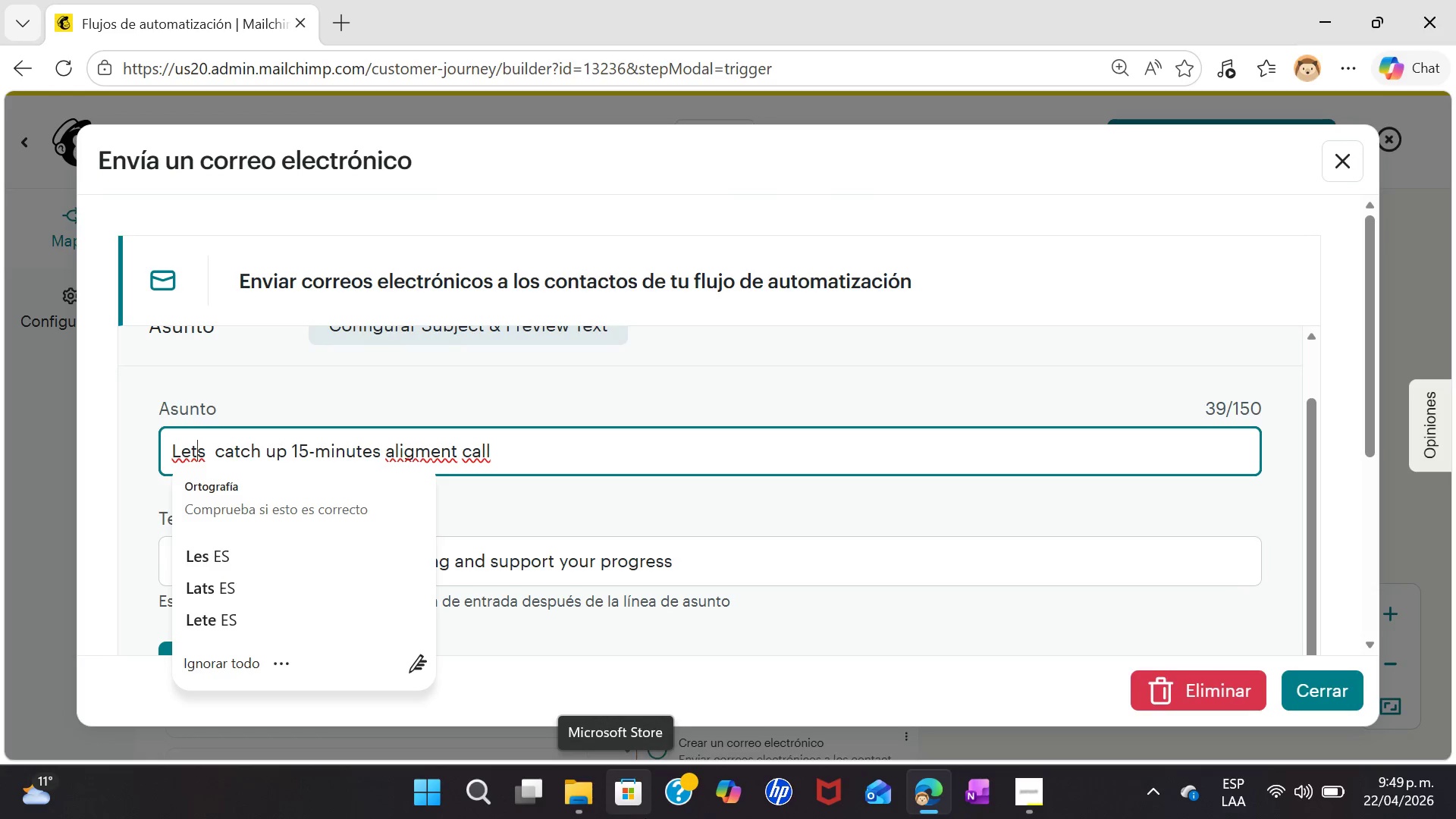 
key(Shift+2)
 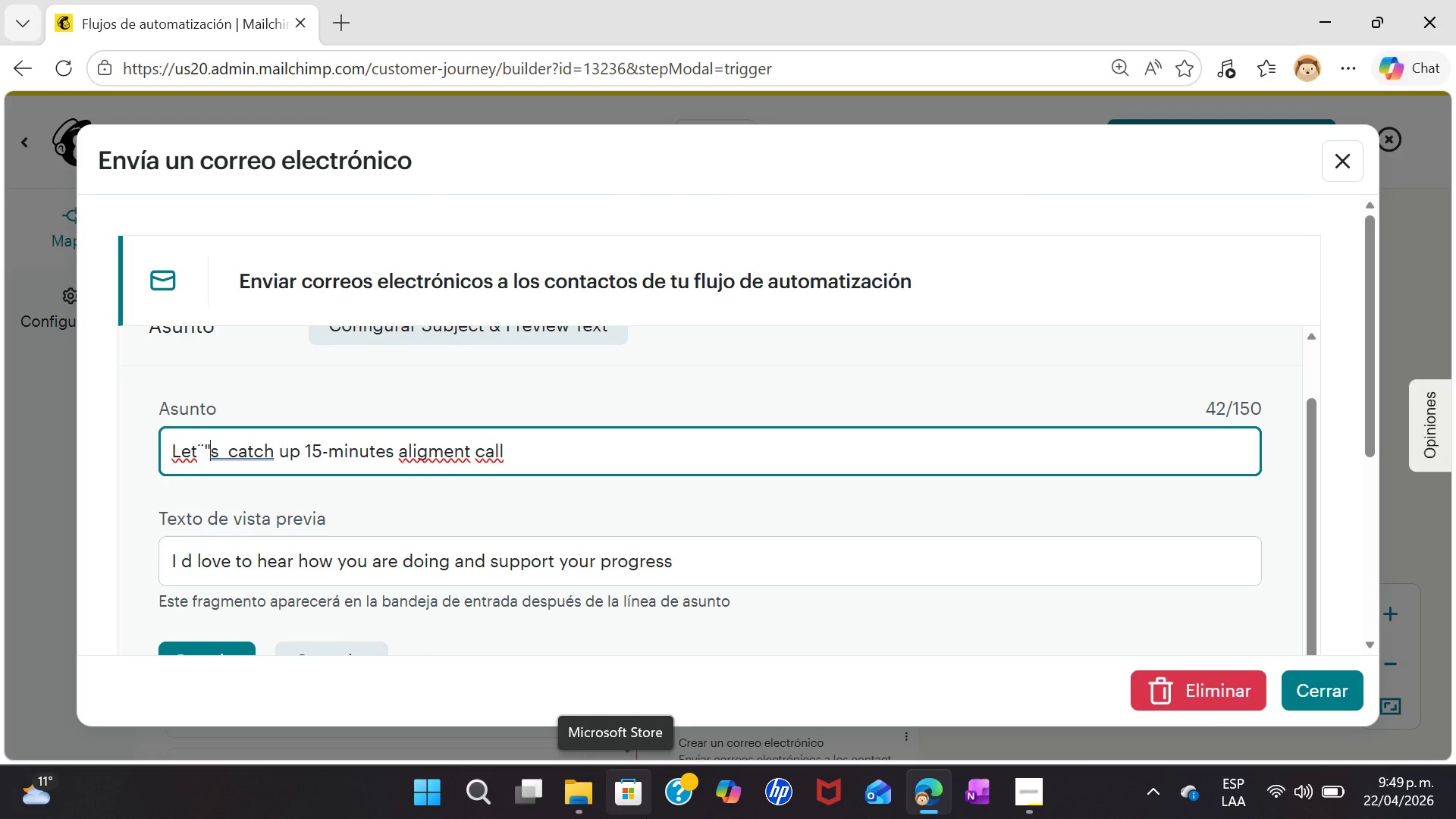 
key(Backspace)
 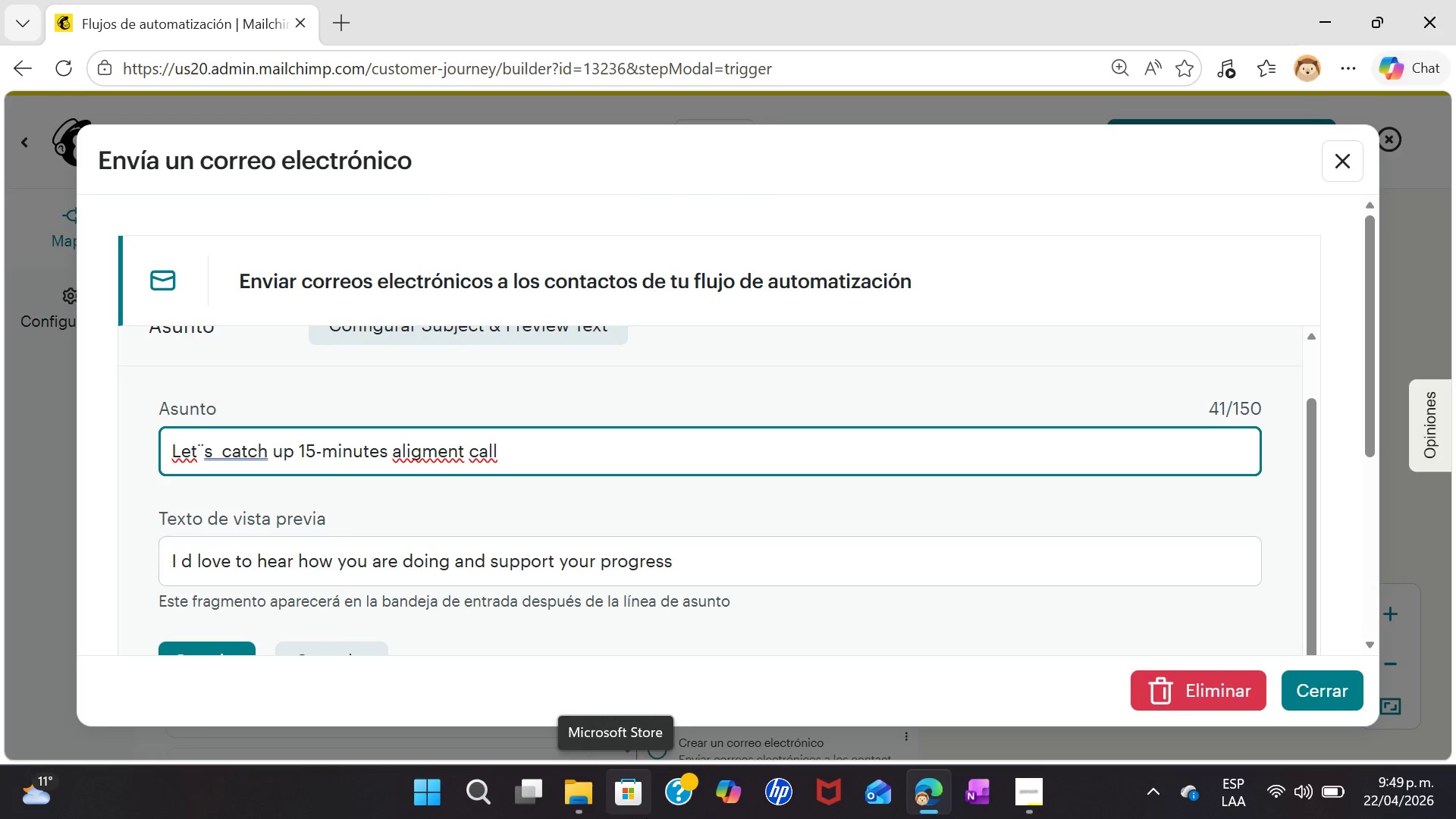 
key(Backspace)
 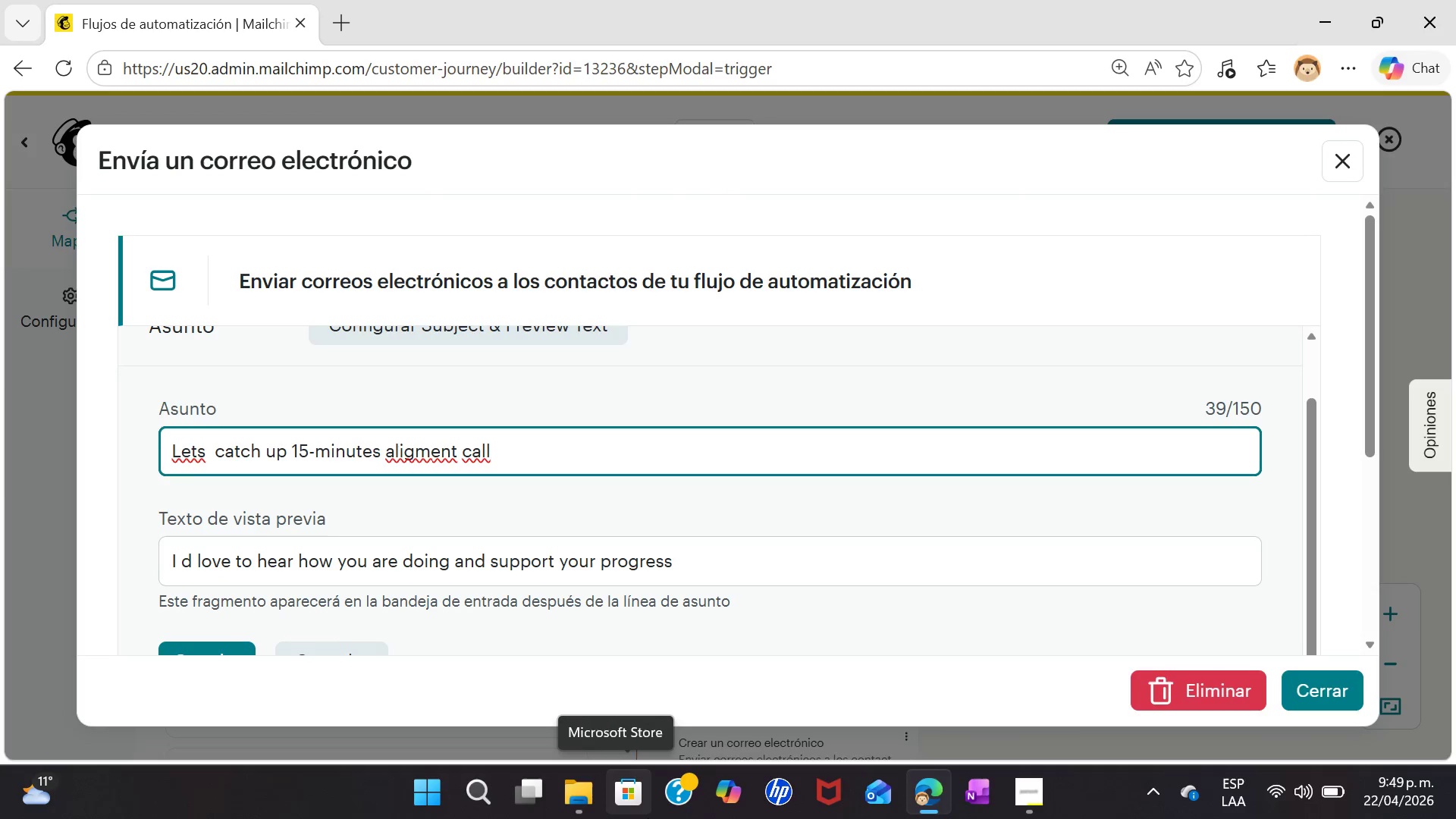 
wait(10.73)
 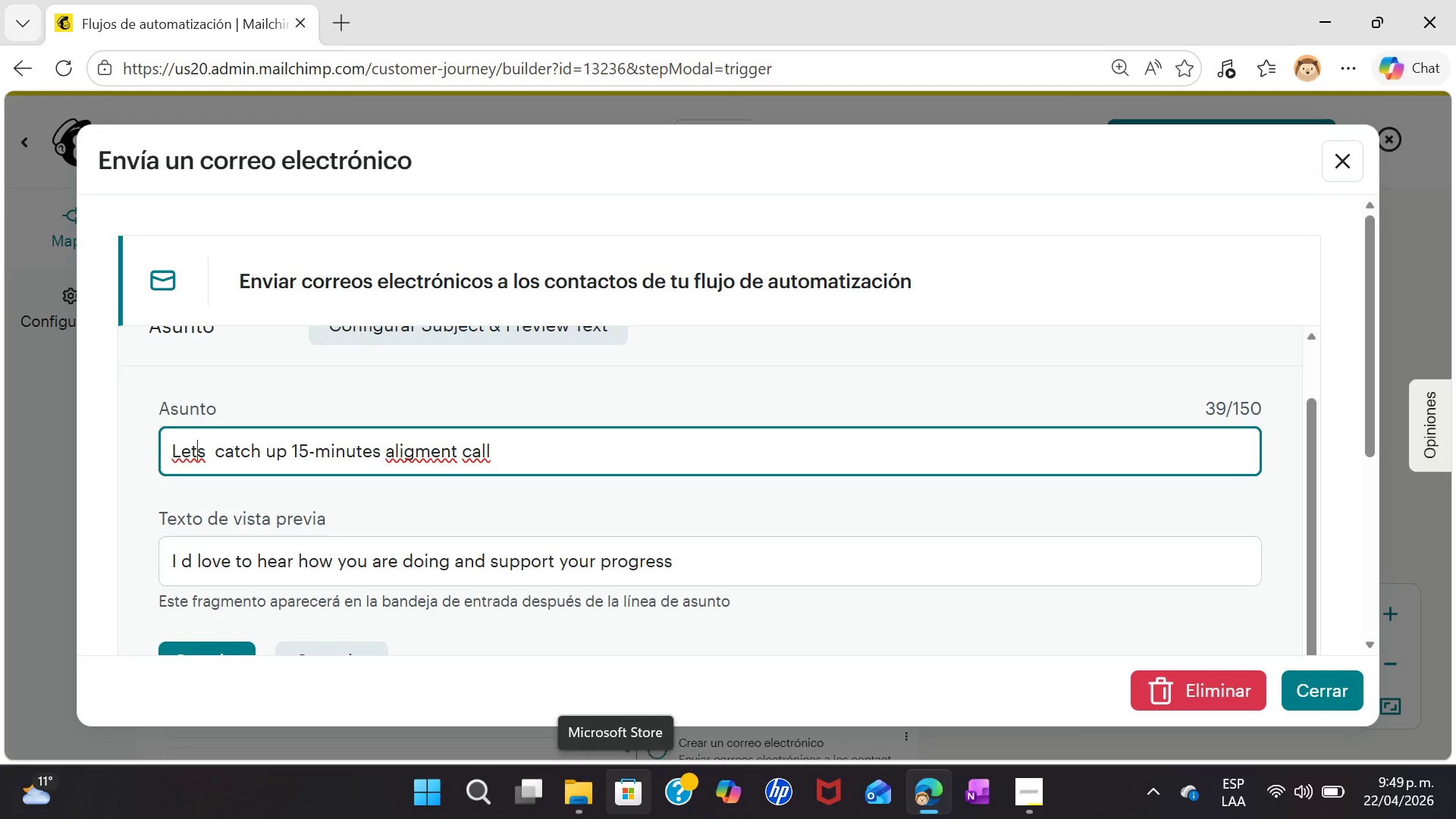 
type(@)
key(Backspace)
type(@@@)
key(Backspace)
key(Backspace)
key(Backspace)
 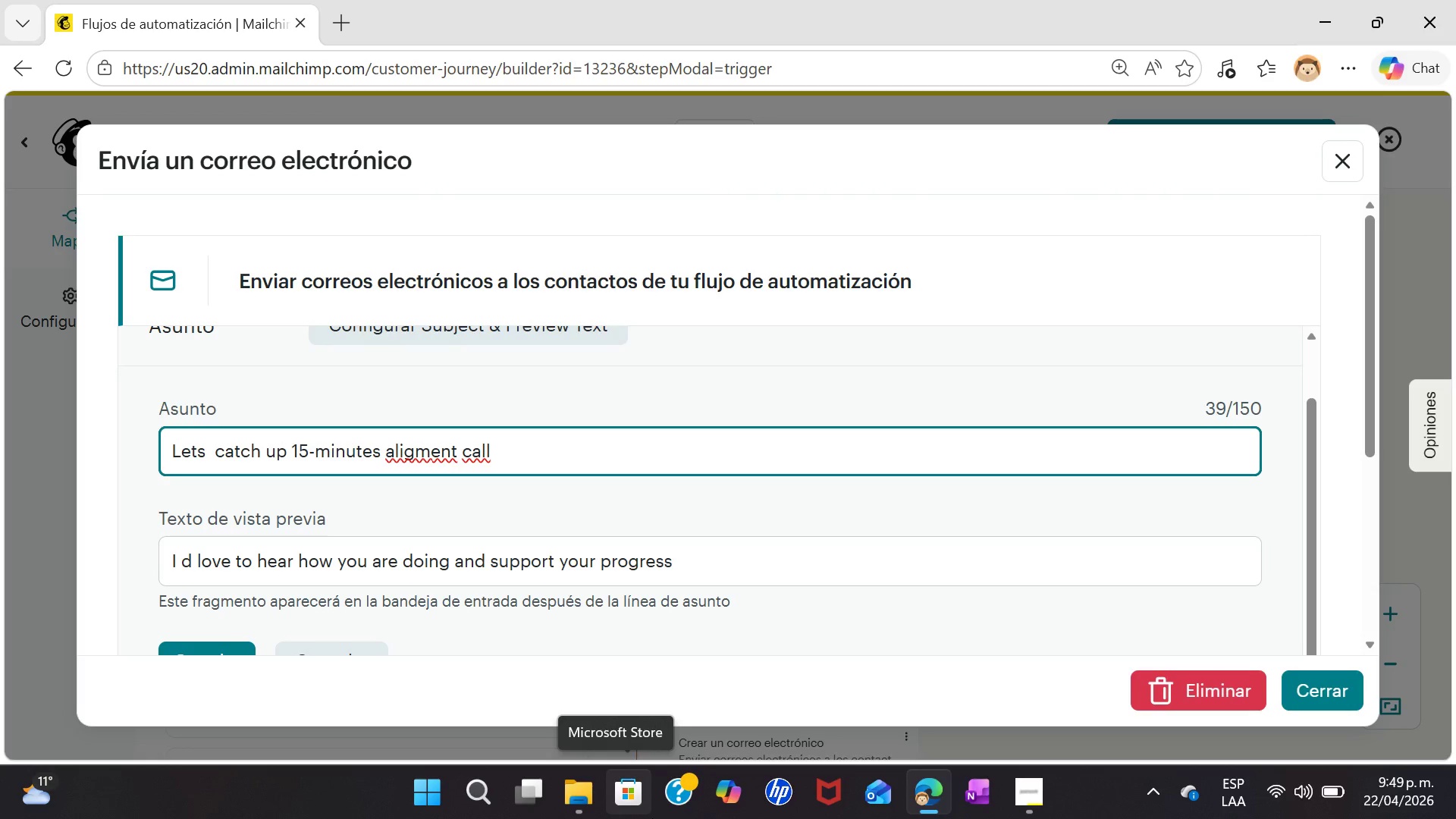 
mouse_move([677, 818])
 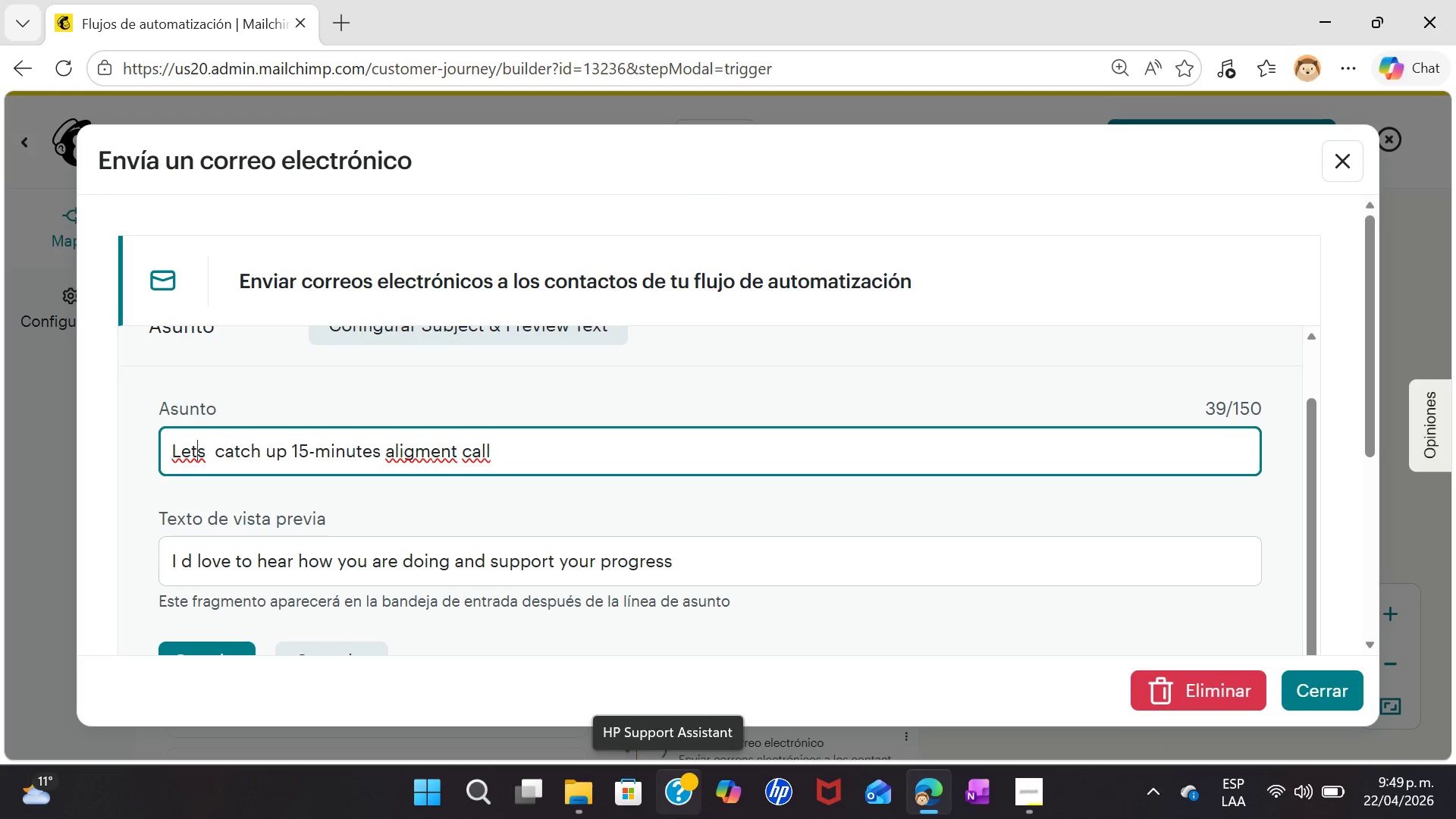 
key(Shift+Semicolon)
 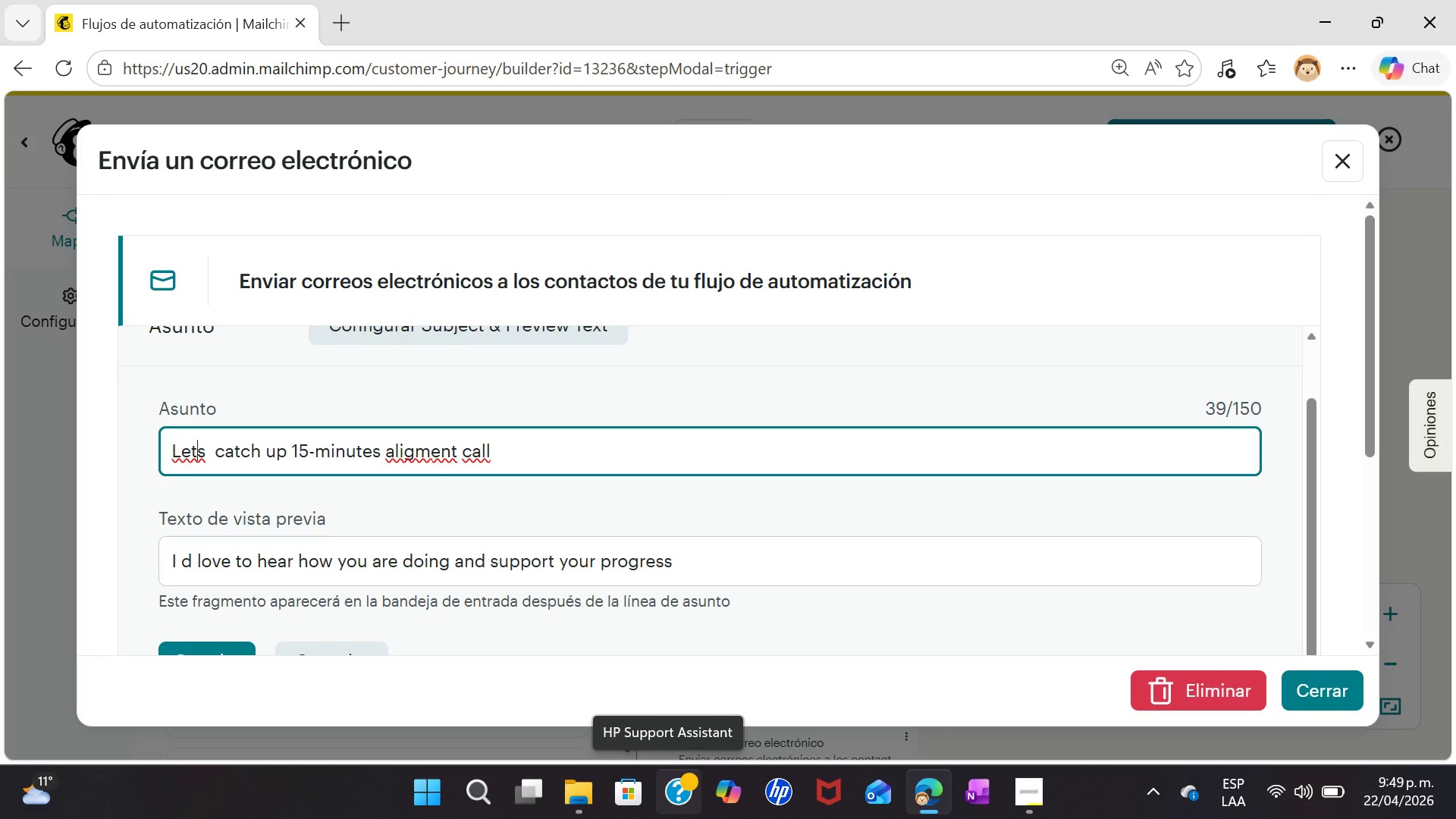 
key(Shift+ShiftRight)
 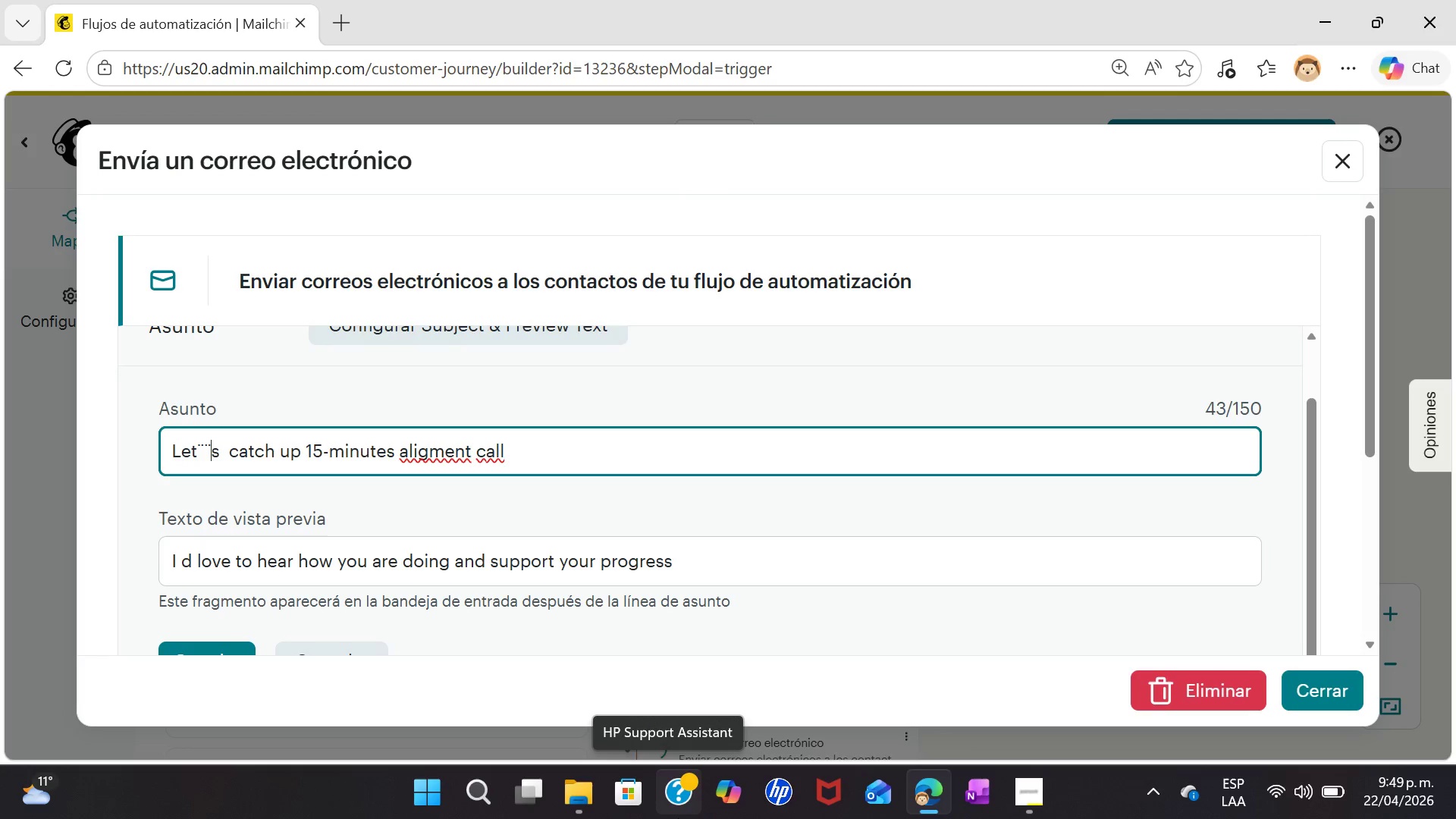 
key(Shift+Semicolon)
 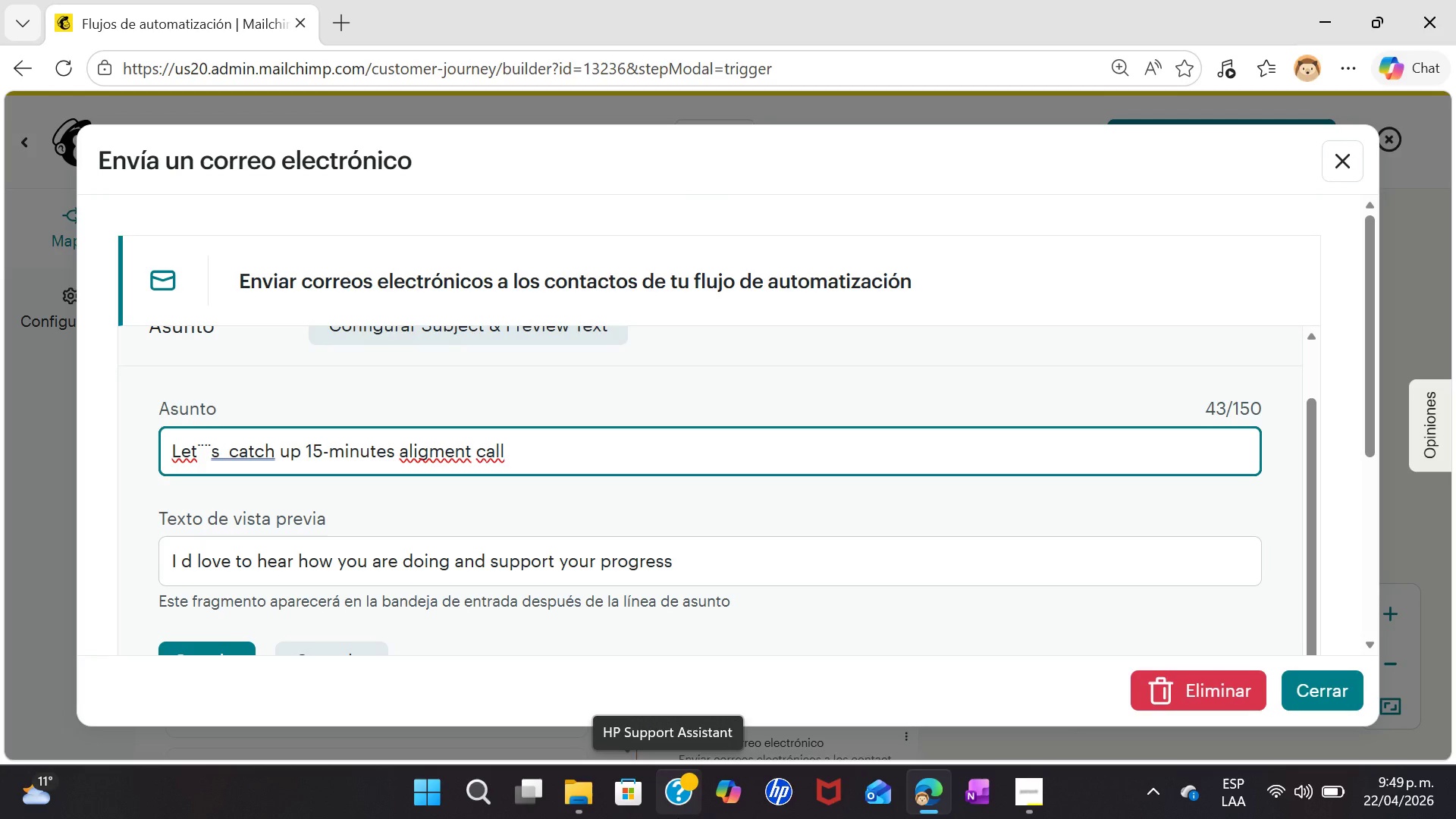 
key(Backspace)
 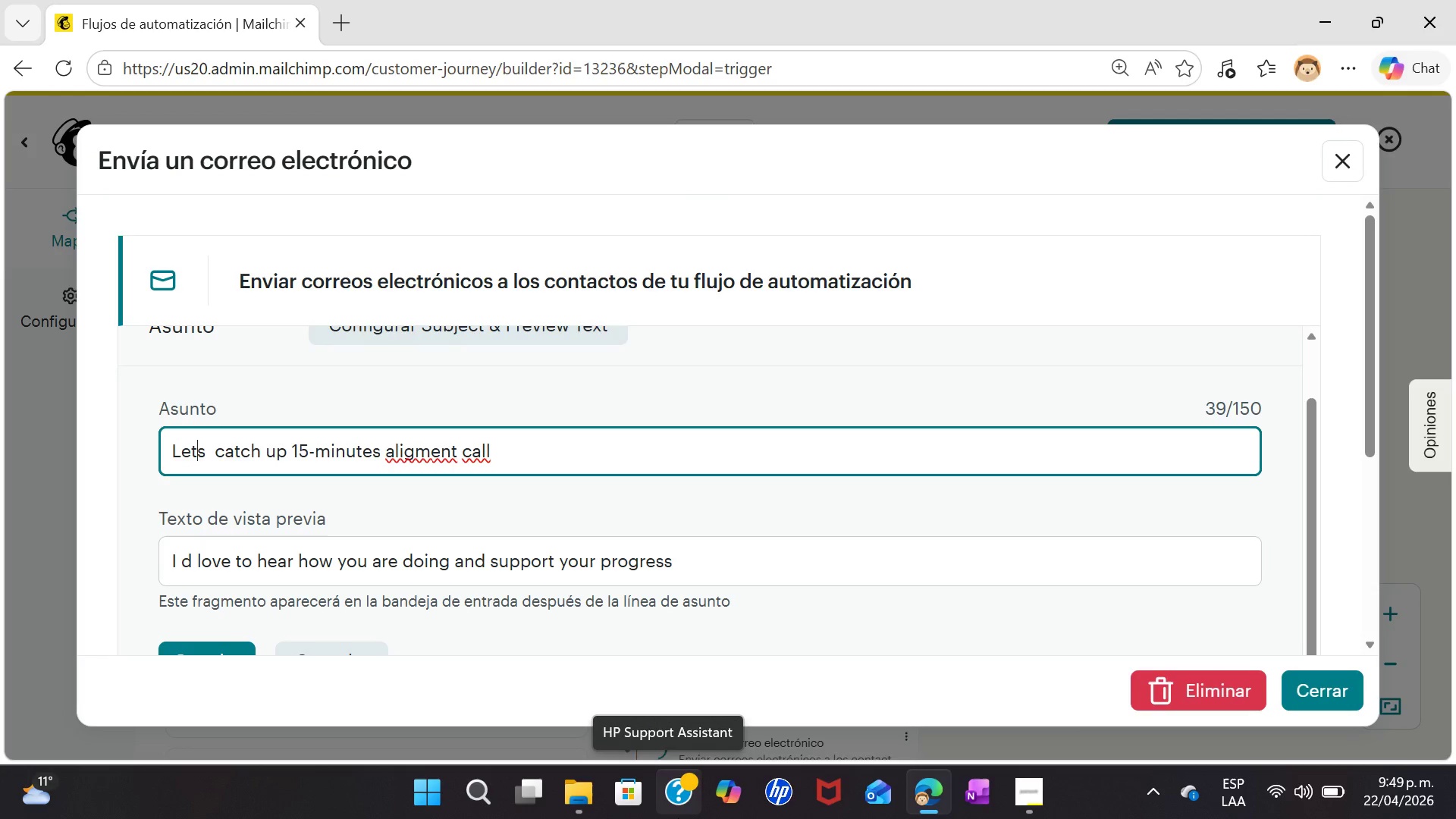 
key(Backspace)
 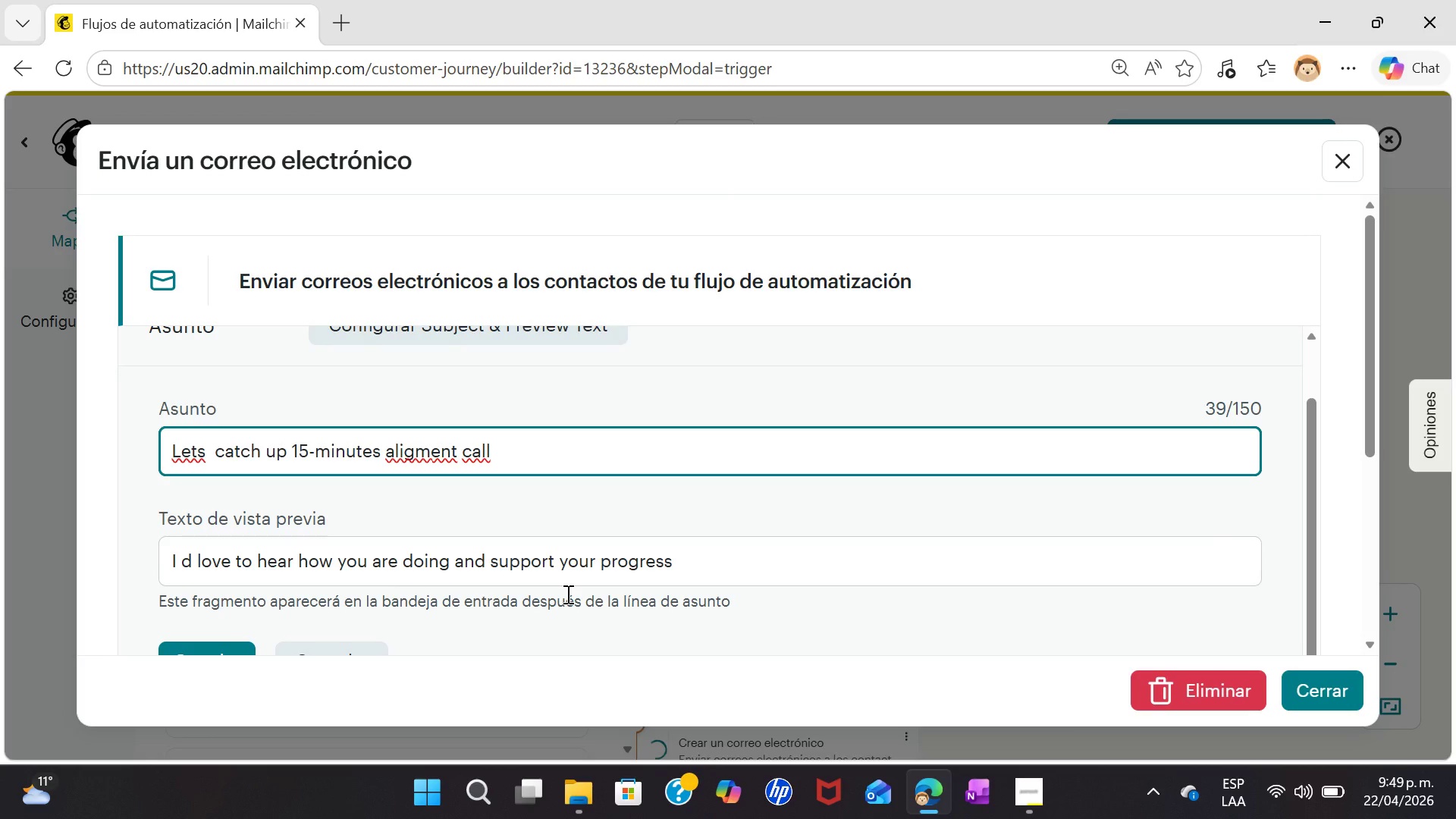 
wait(17.14)
 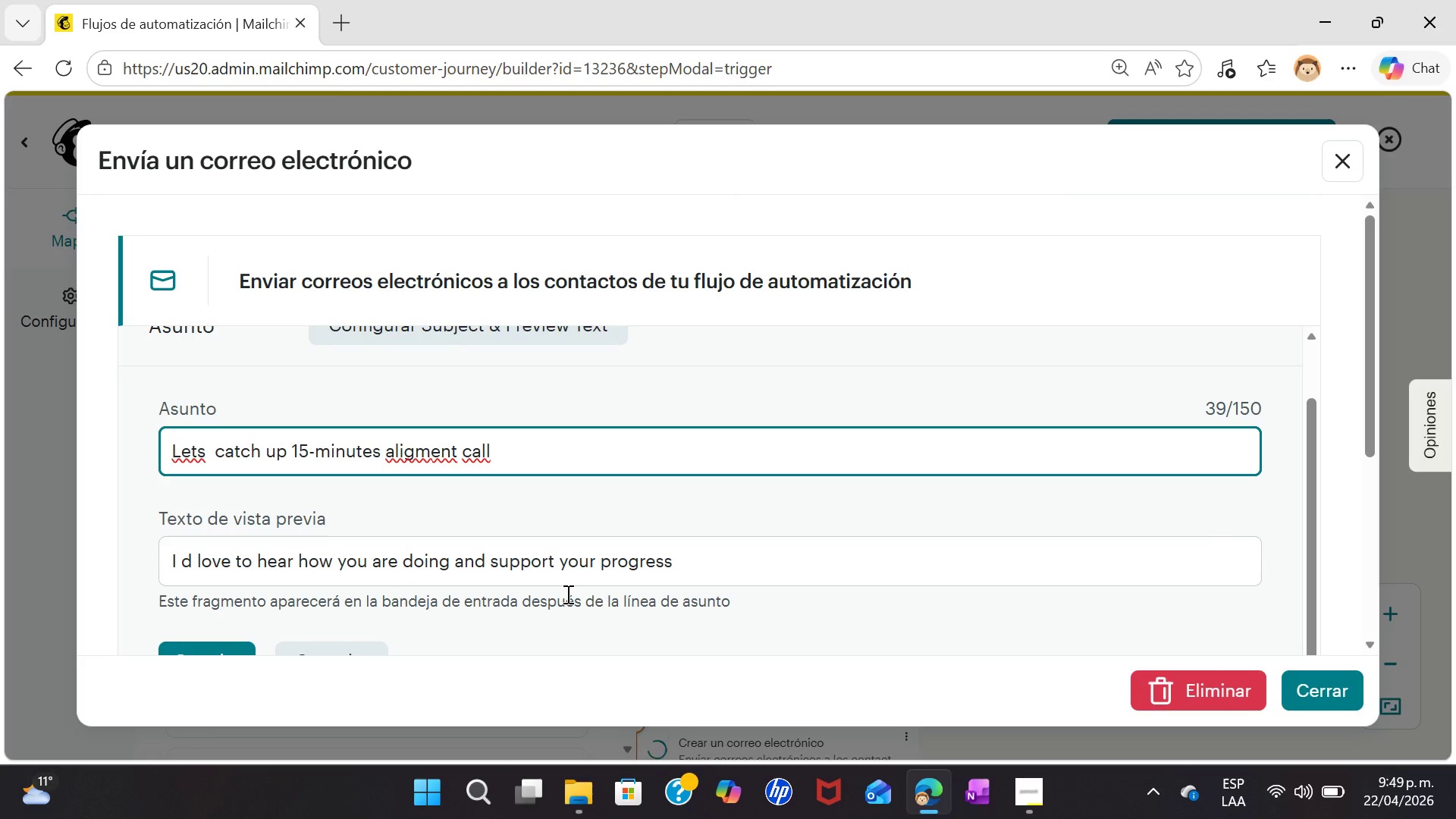 
type(Q)
key(Backspace)
type(Q@@@!#$%^&&*(){}:+?"~Let)
 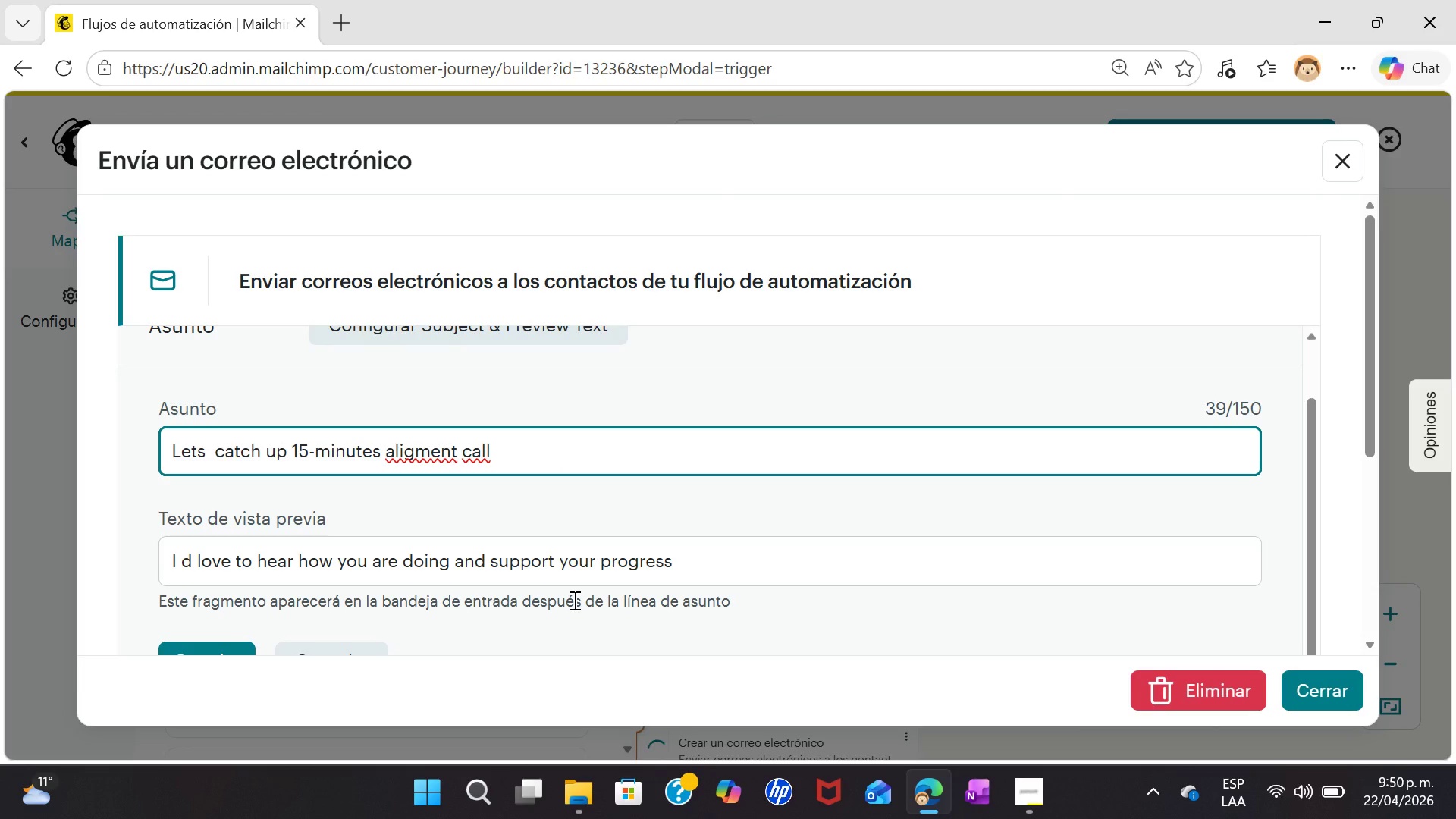 
wait(6.39)
 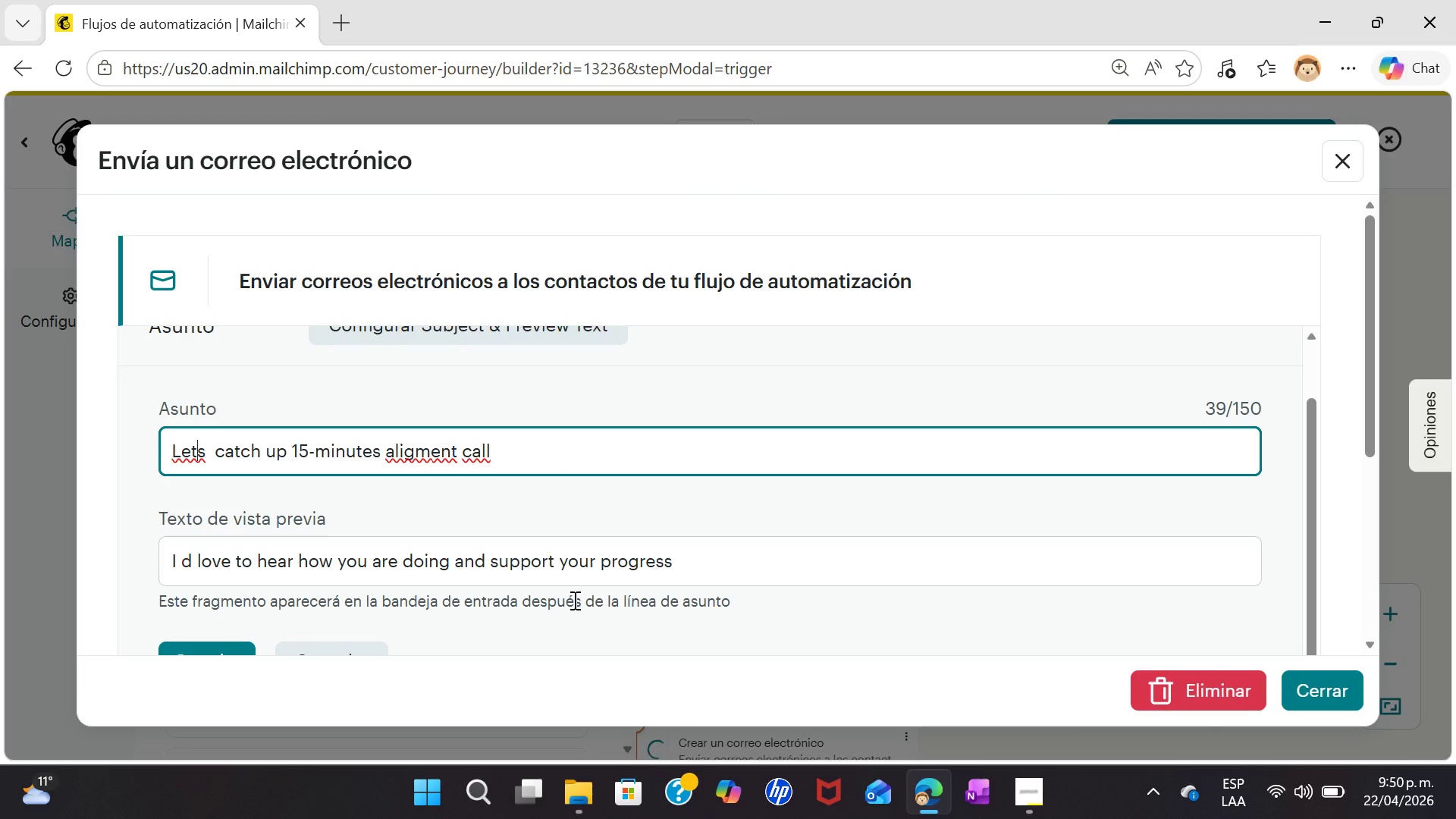 
hold_key(key=ShiftRight, duration=0.89)
 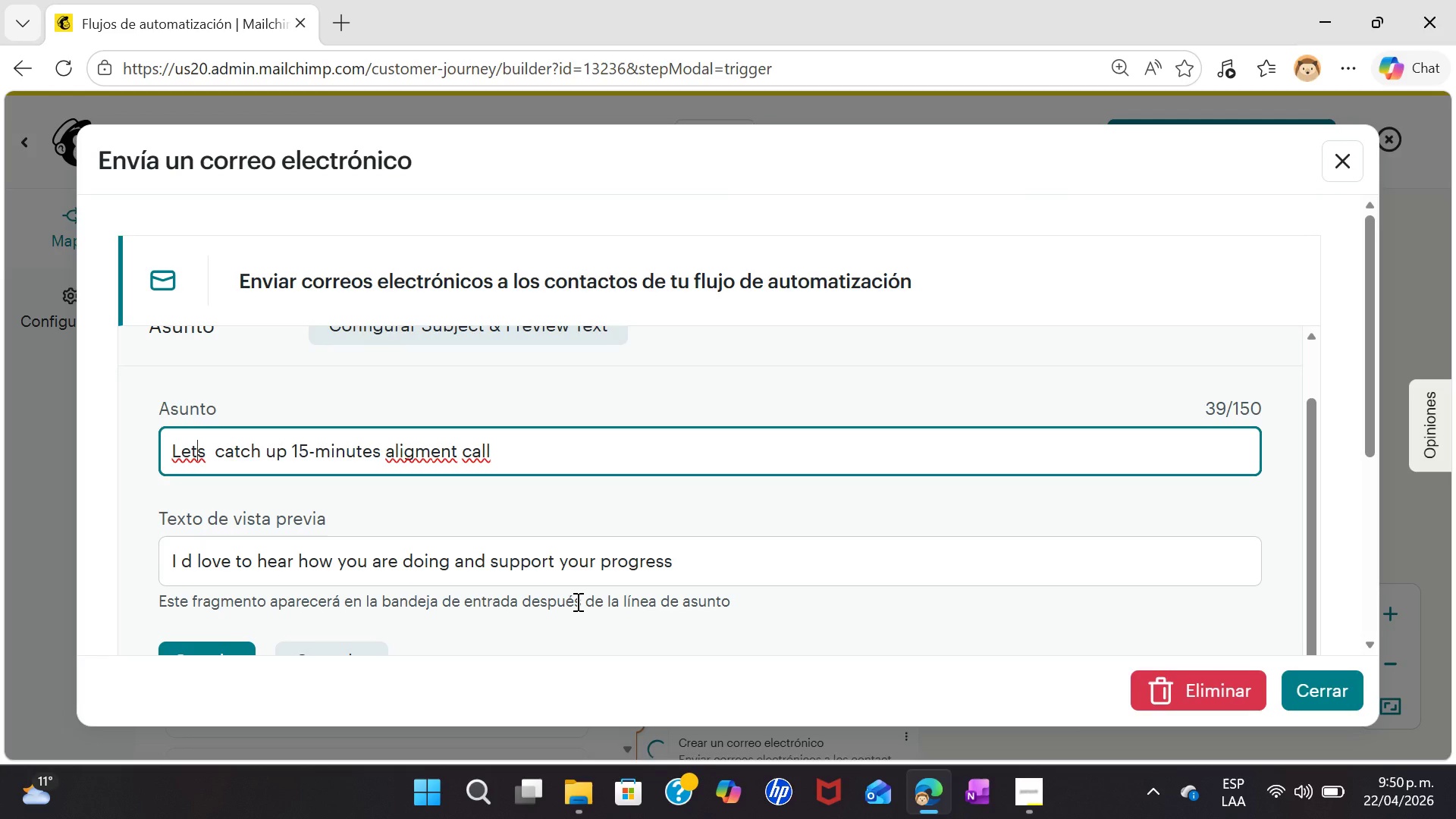 
key(Semicolon)
 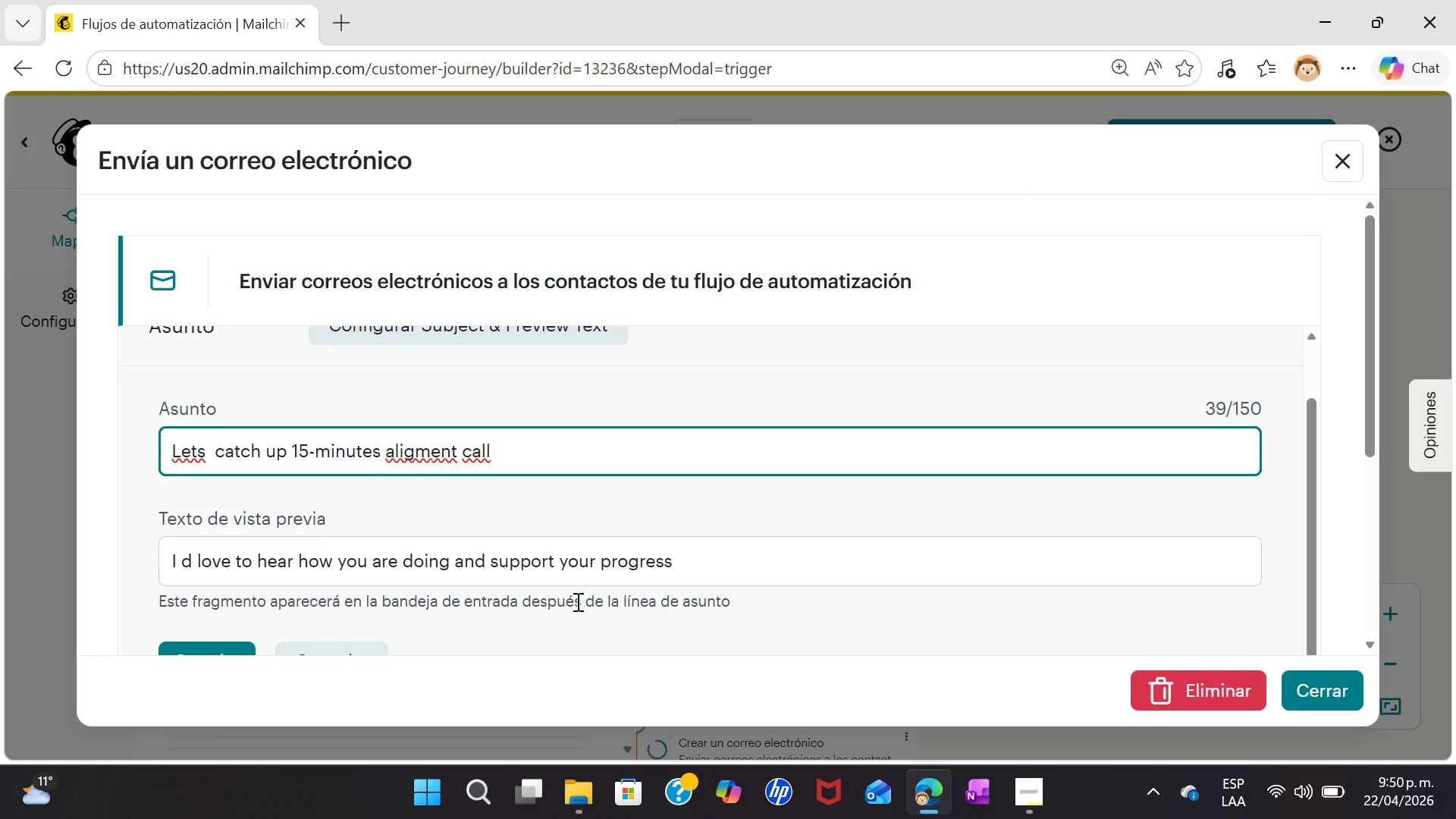 
key(Shift+Semicolon)
 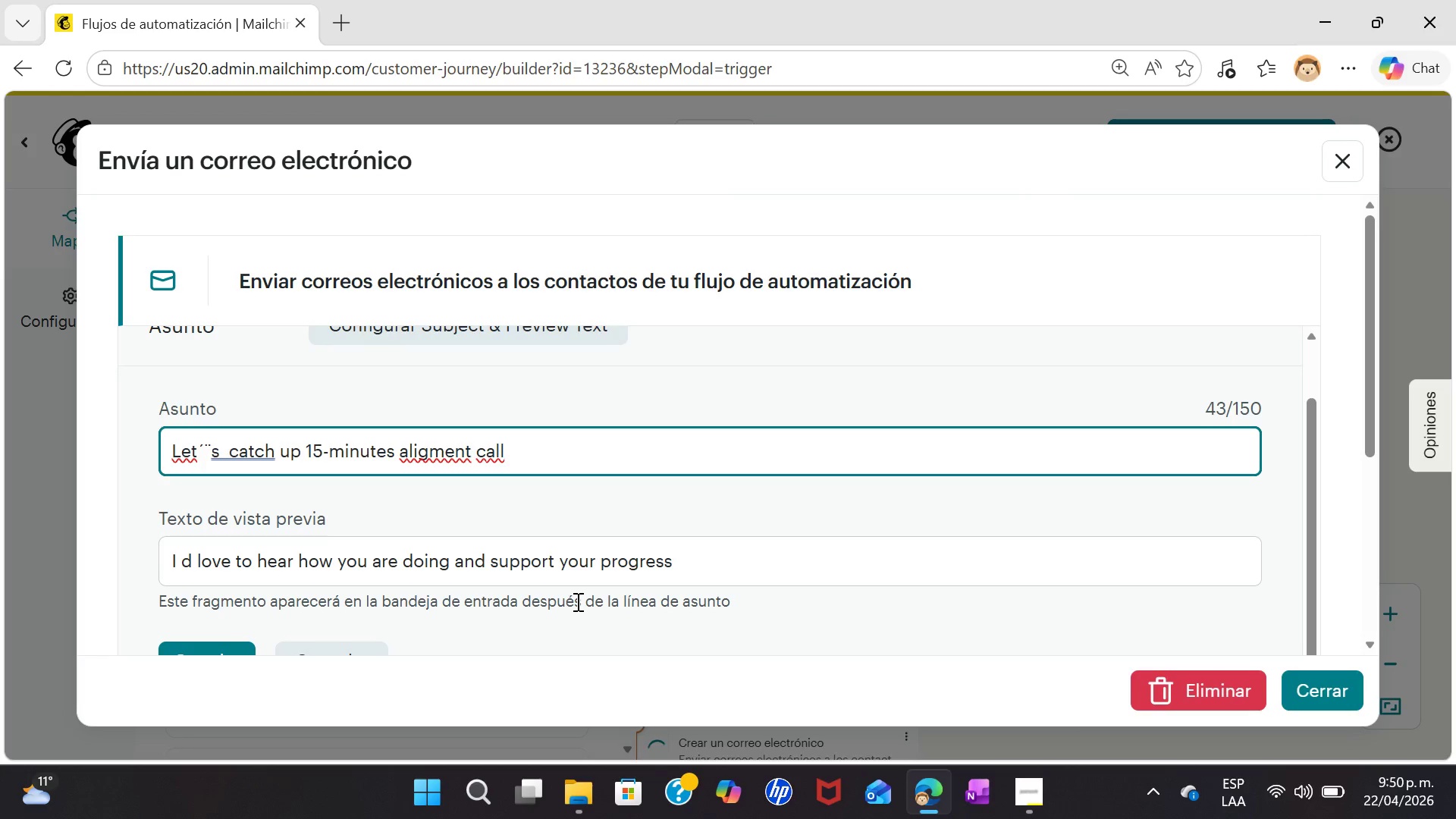 
key(Backspace)
 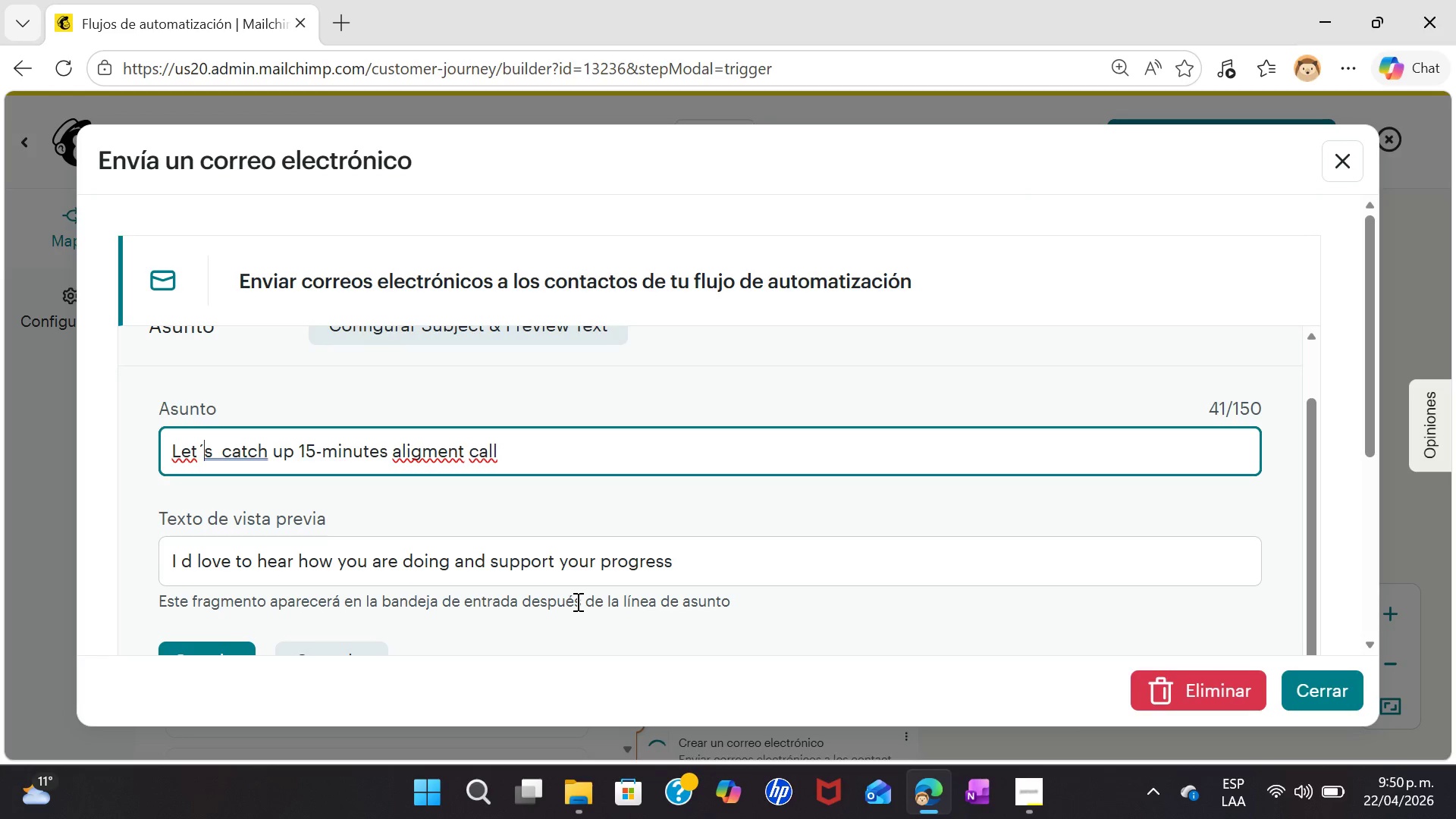 
key(Backspace)
 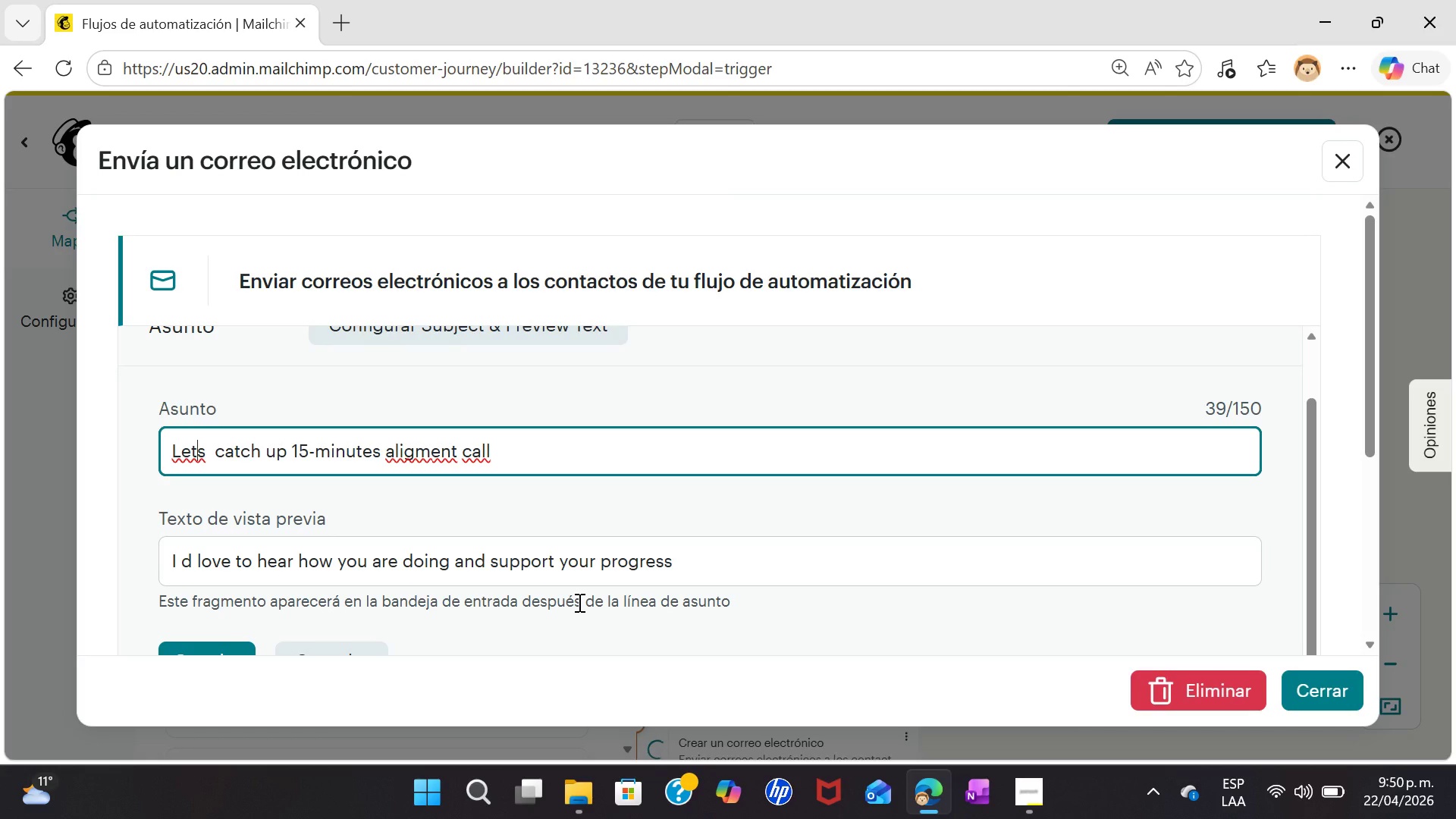 
wait(5.61)
 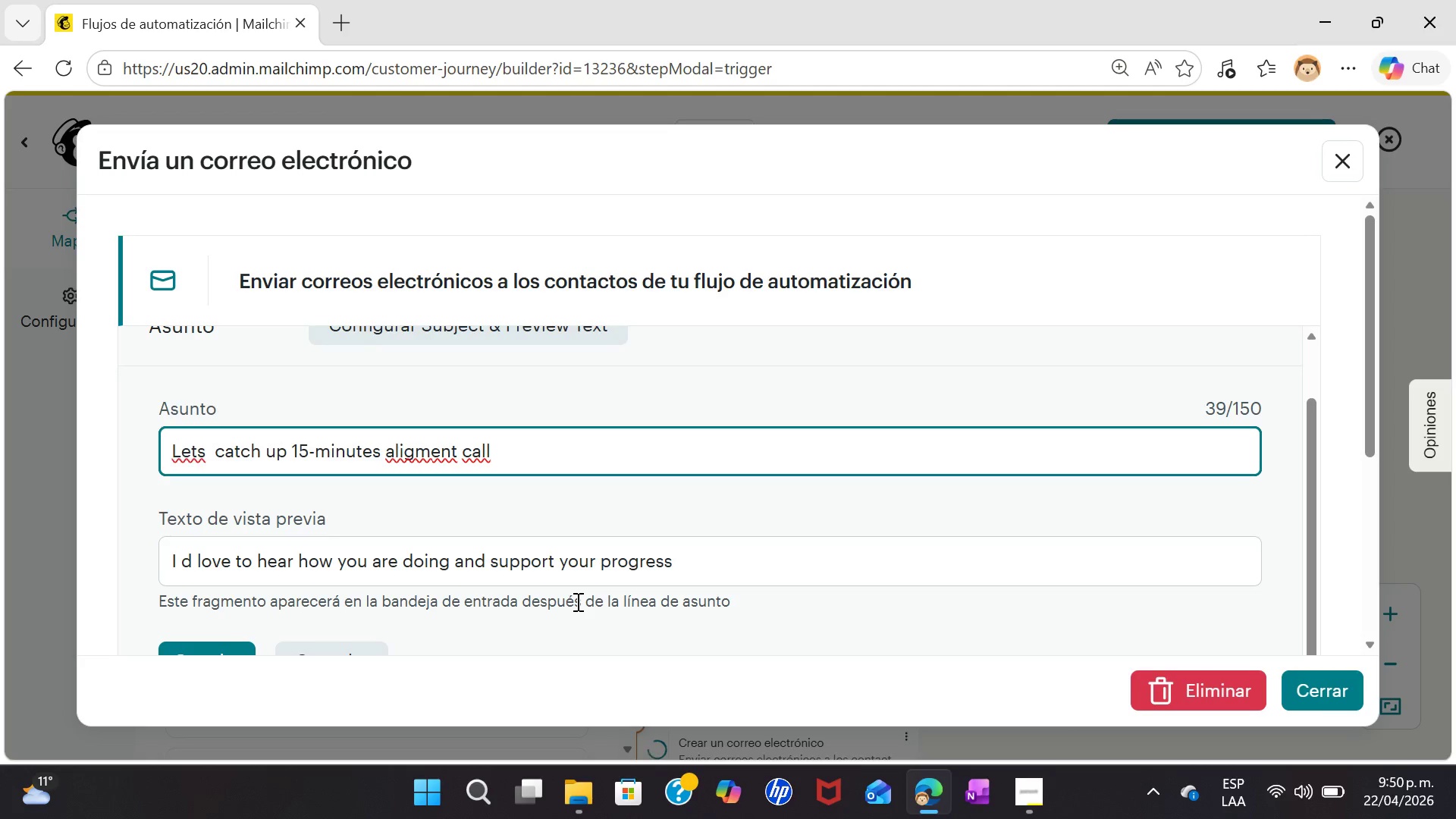 
key(Shift+ShiftLeft)
 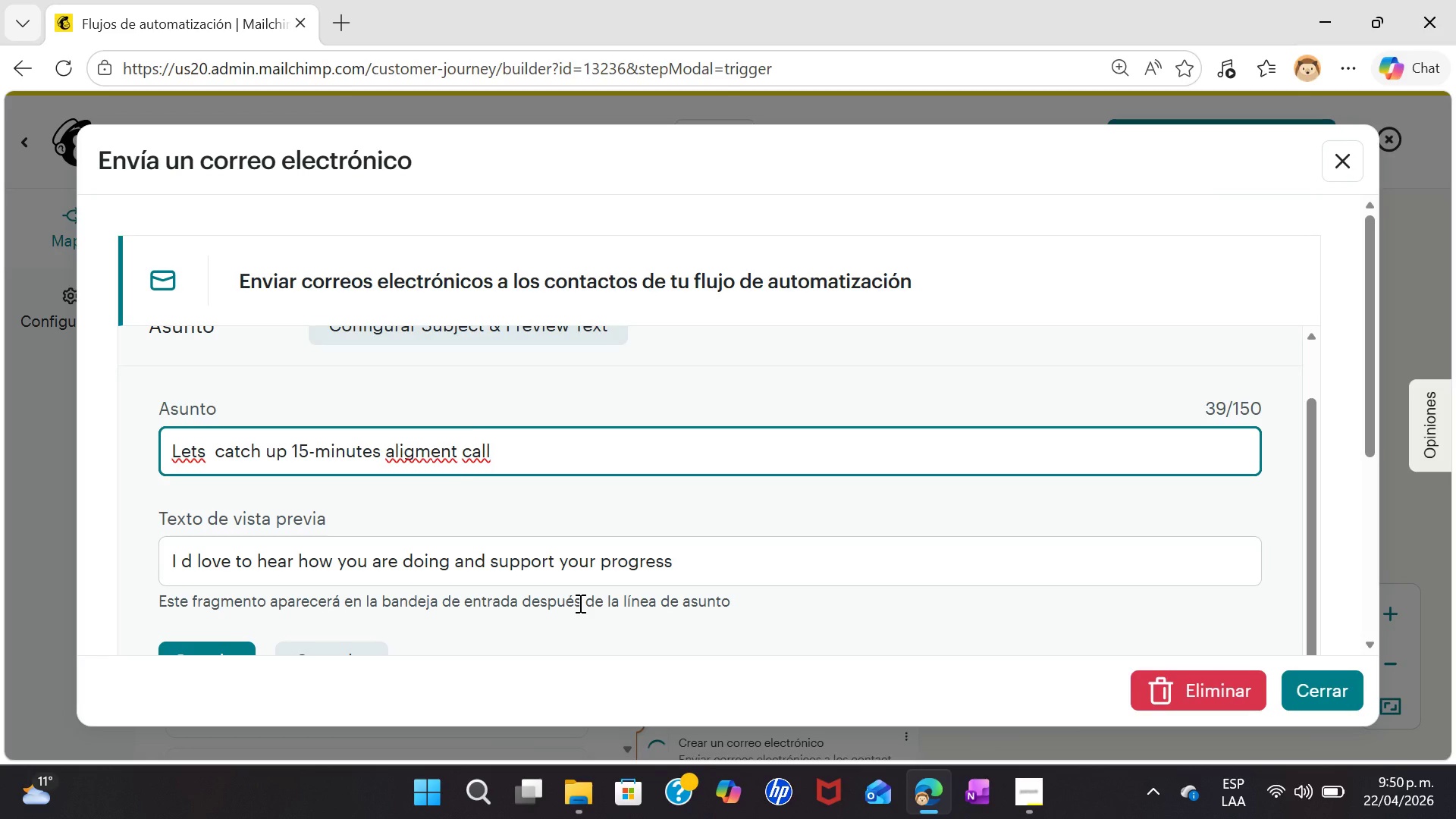 
key(Shift+Slash)
 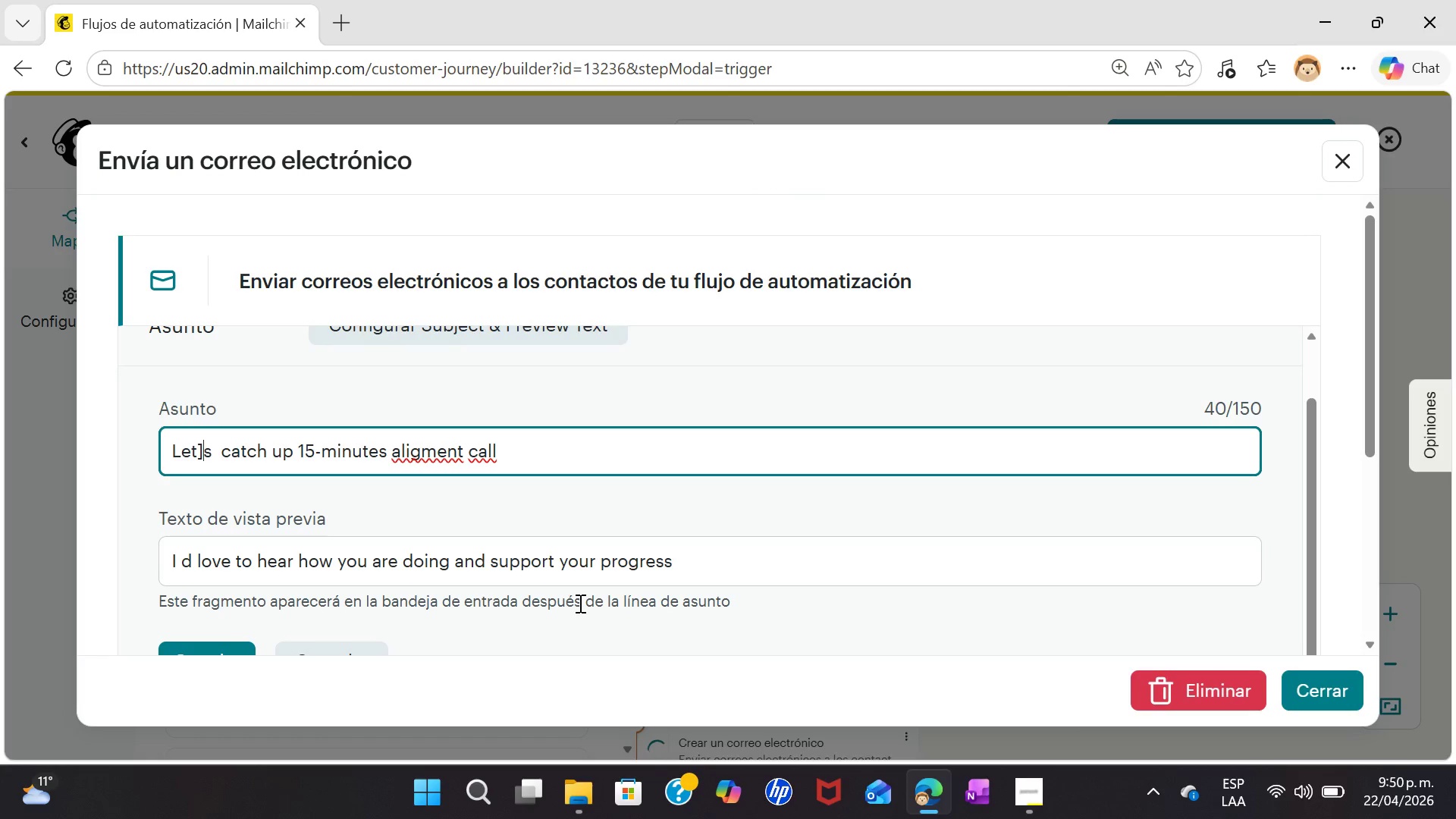 
key(Backspace)
 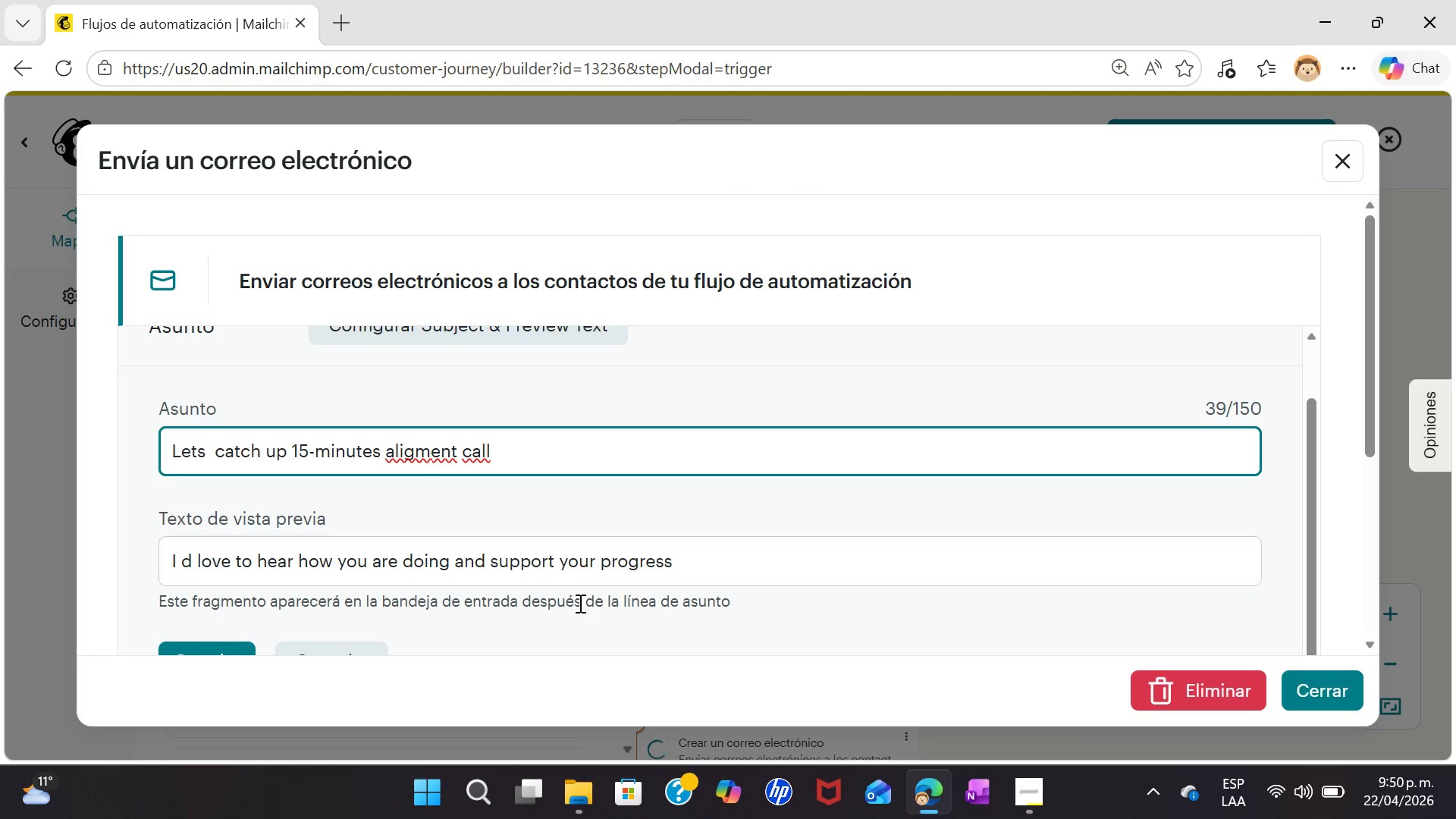 
key(Shift+ShiftLeft)
 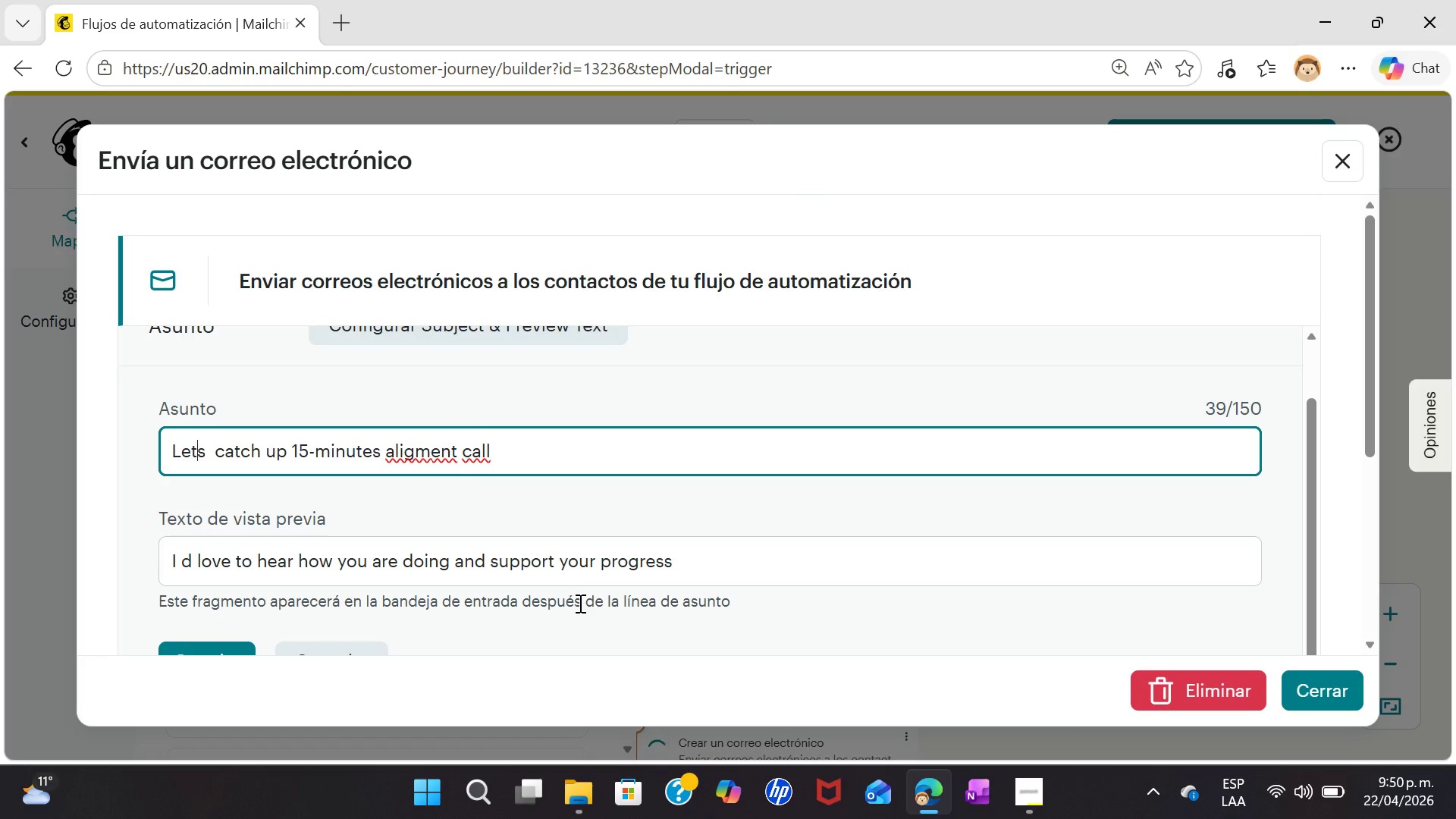 
key(Shift+Slash)
 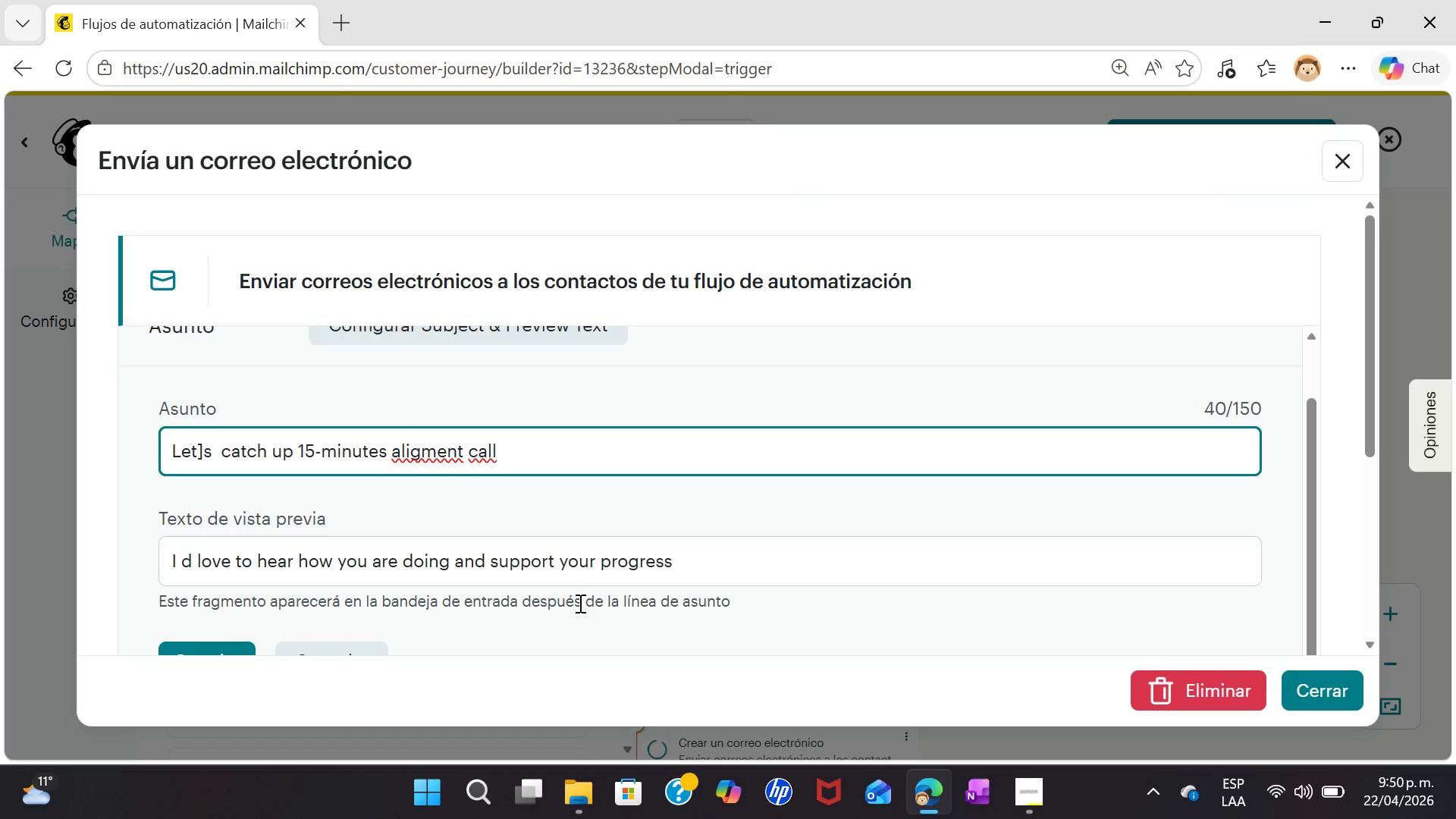 
key(Backspace)
 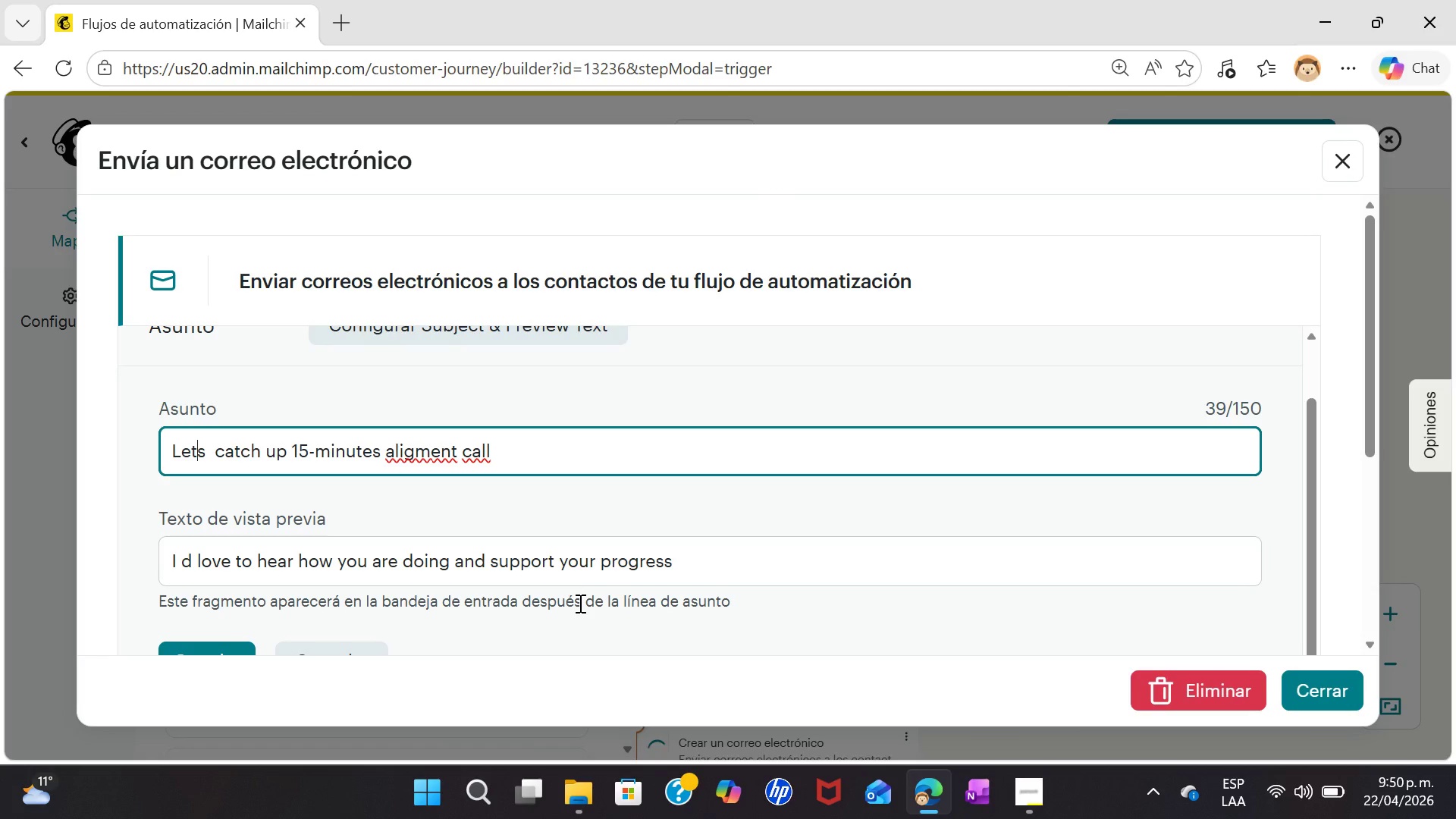 
key(Alt+Control+Slash)
 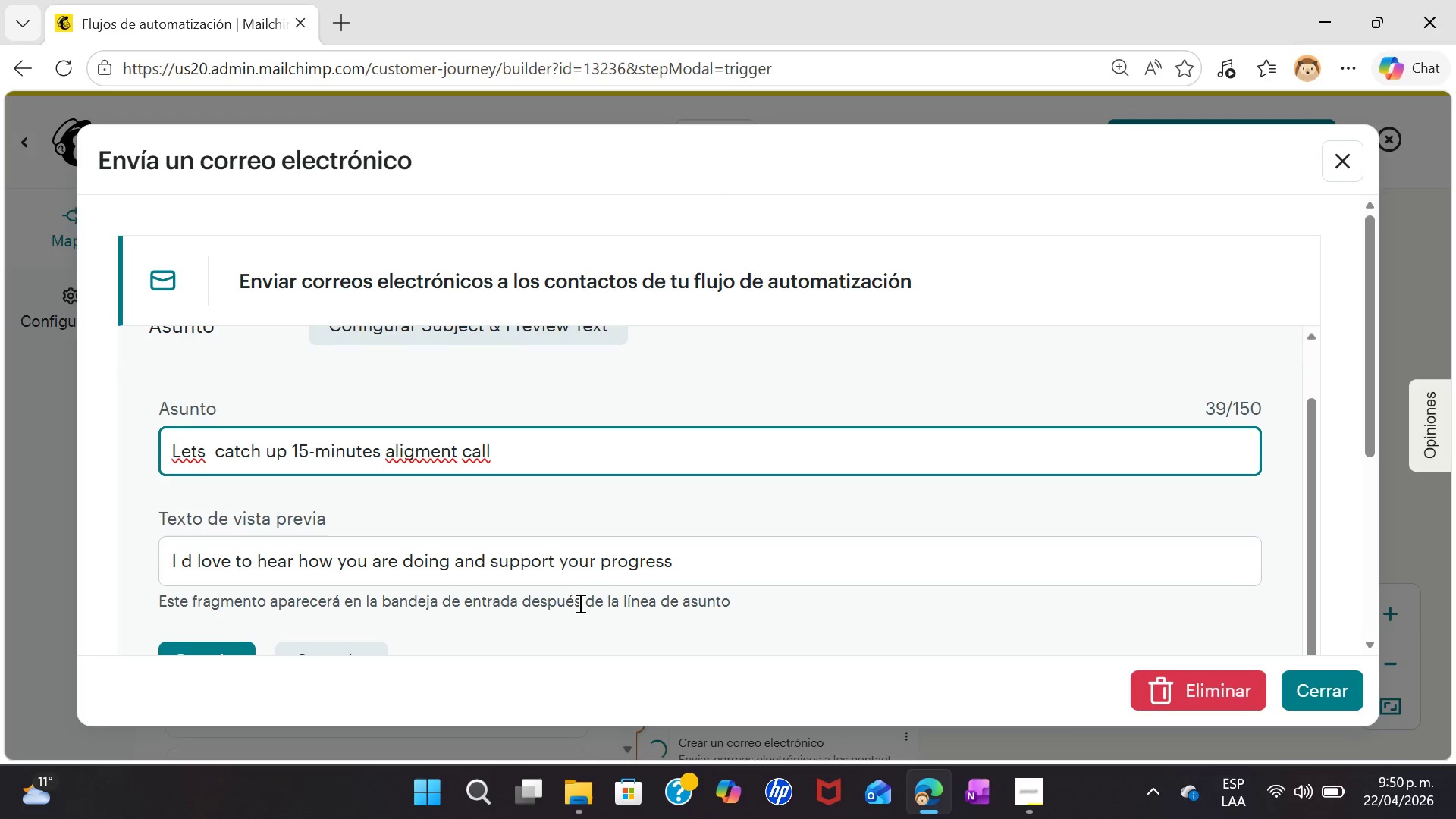 
key(Shift+Semicolon)
 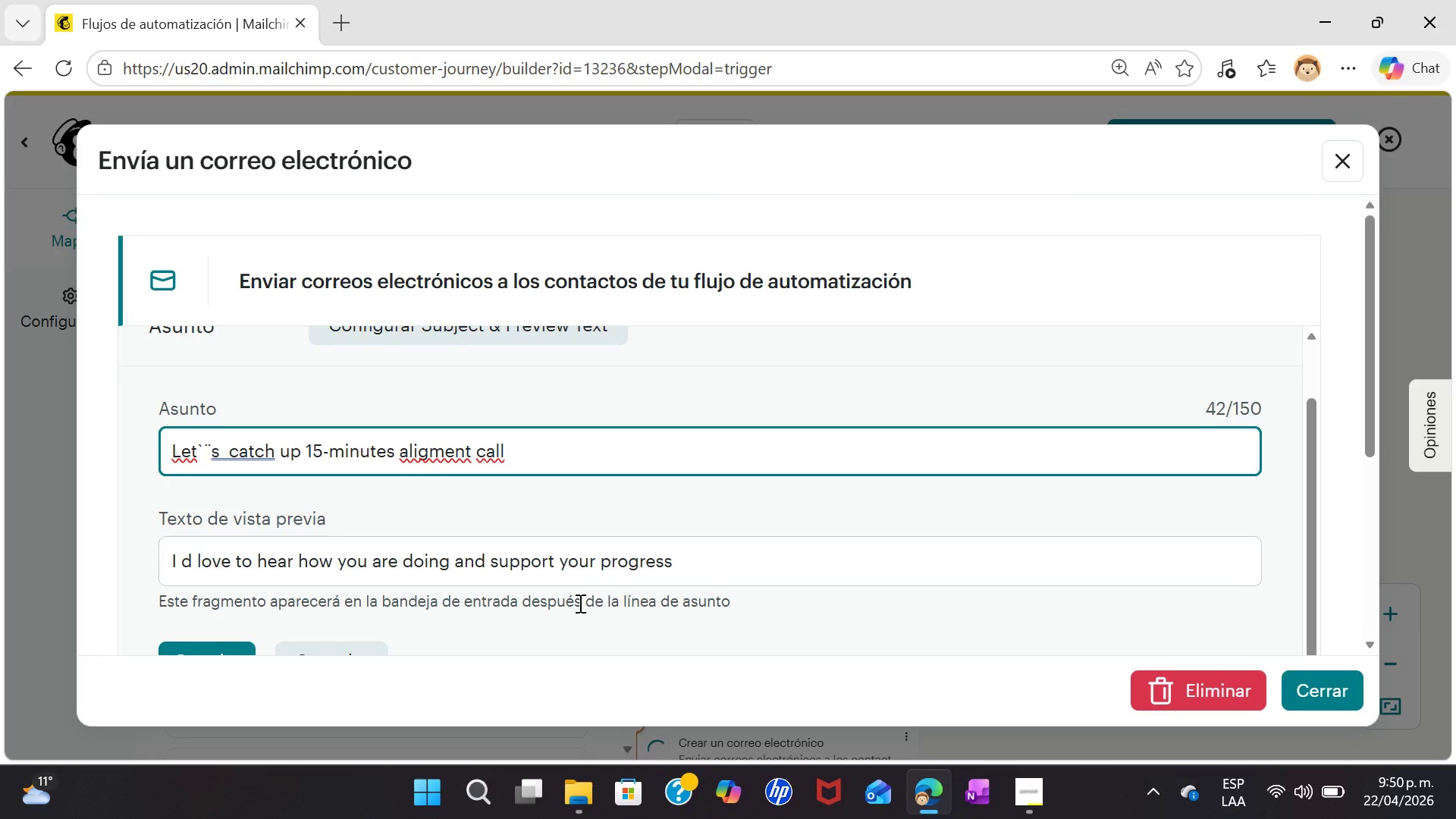 
key(Backspace)
 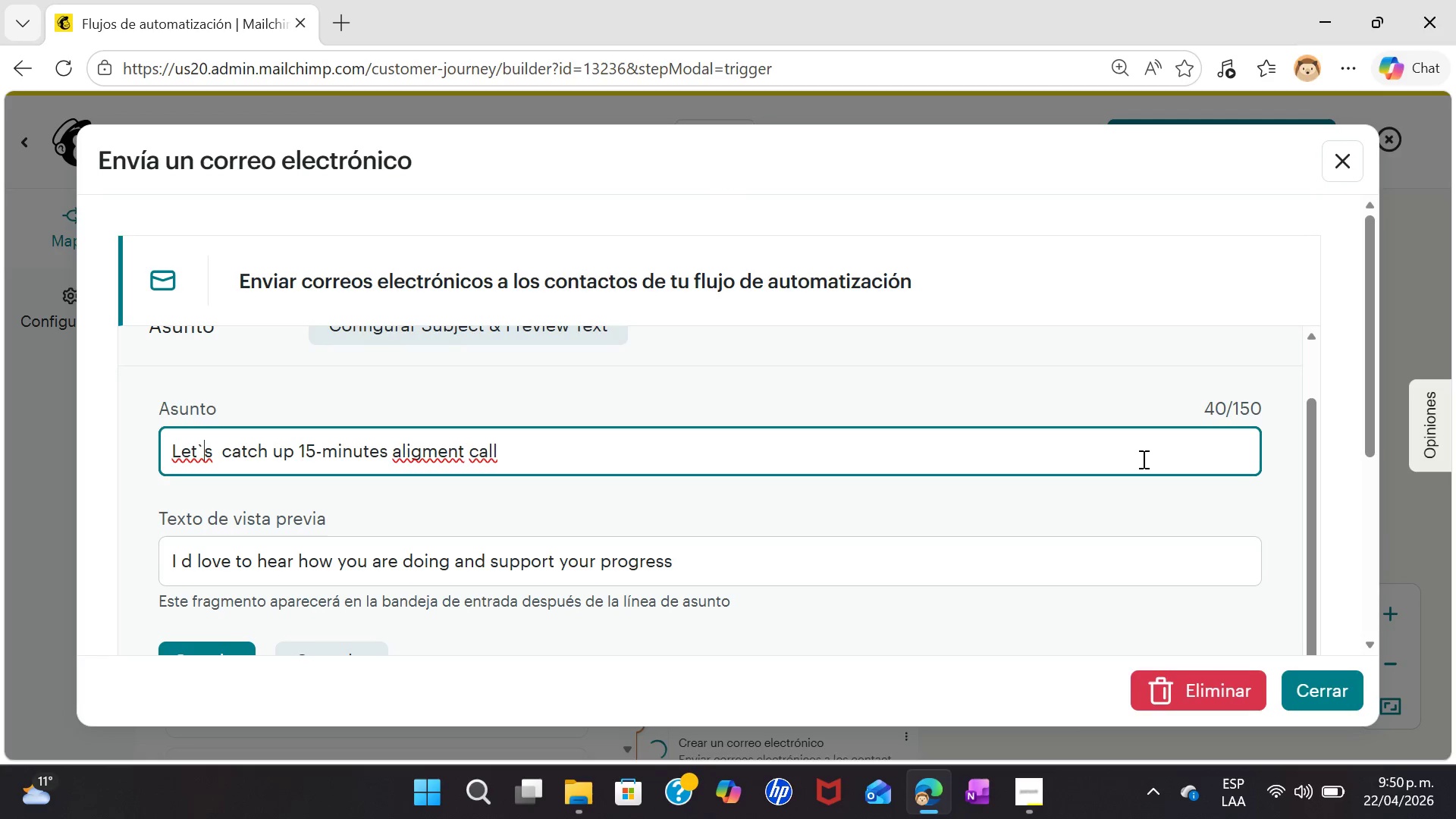 
wait(5.09)
 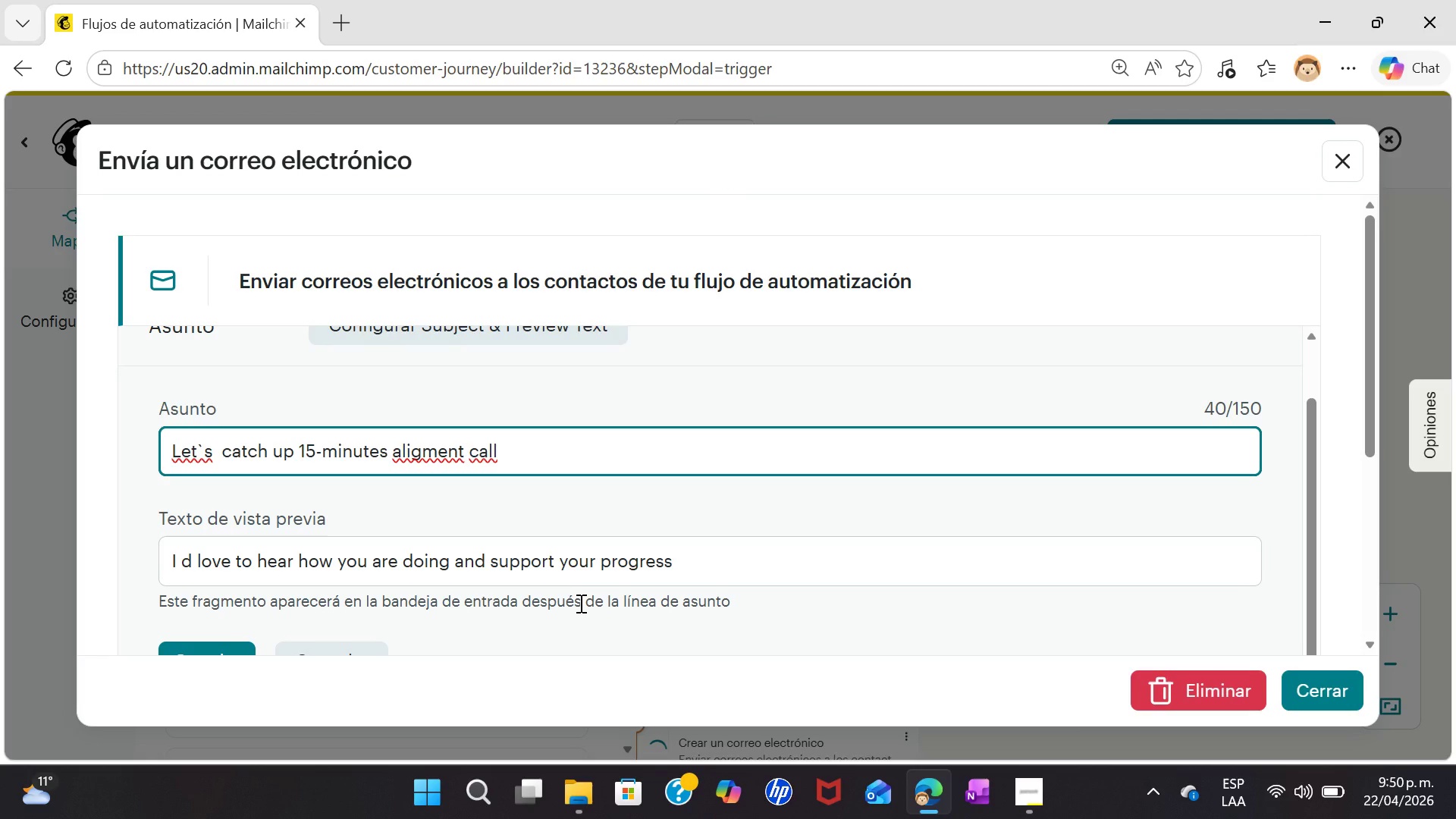 
left_click_drag(start_coordinate=[1312, 444], to_coordinate=[1316, 476])
 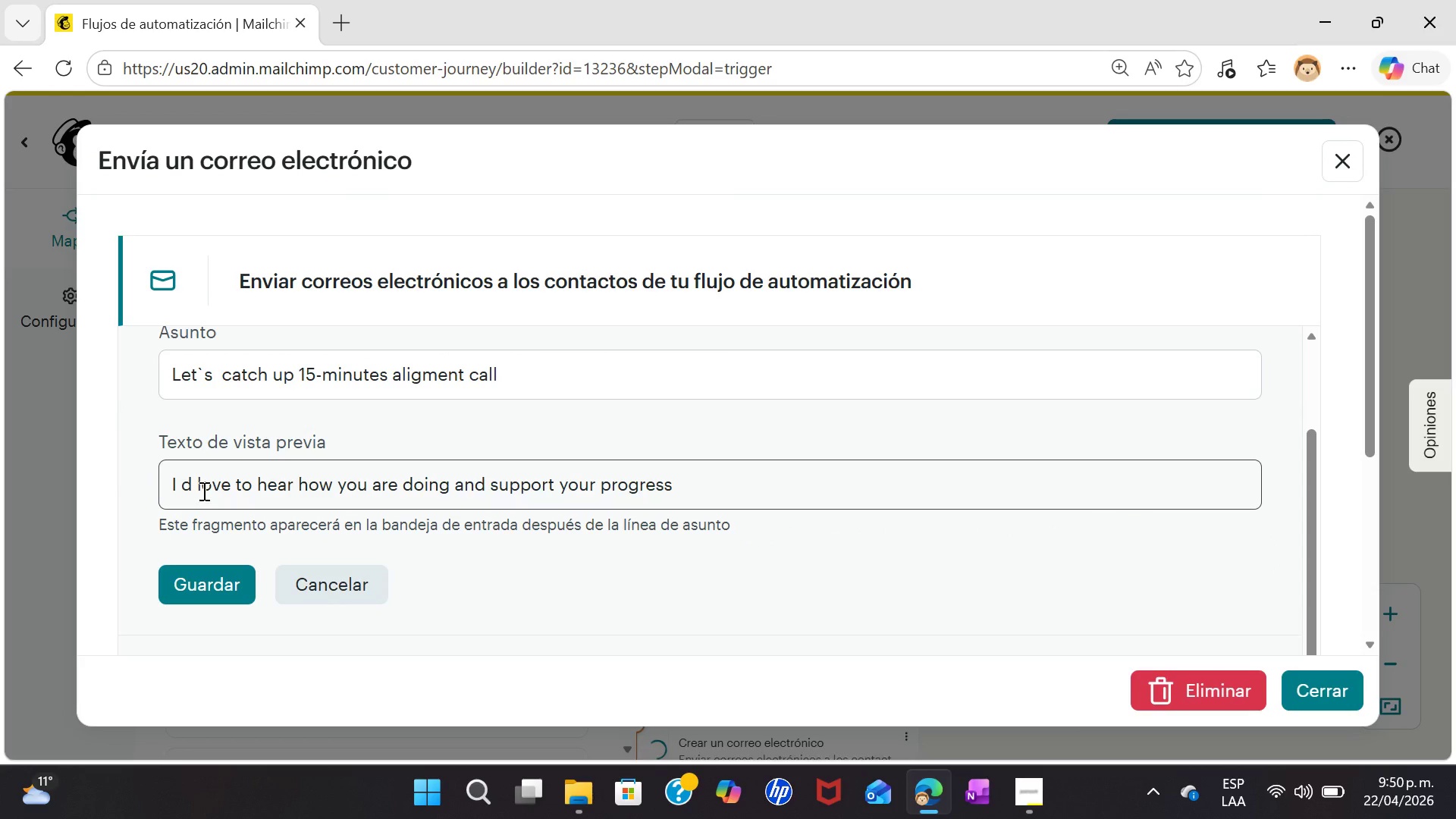 
left_click([188, 482])
 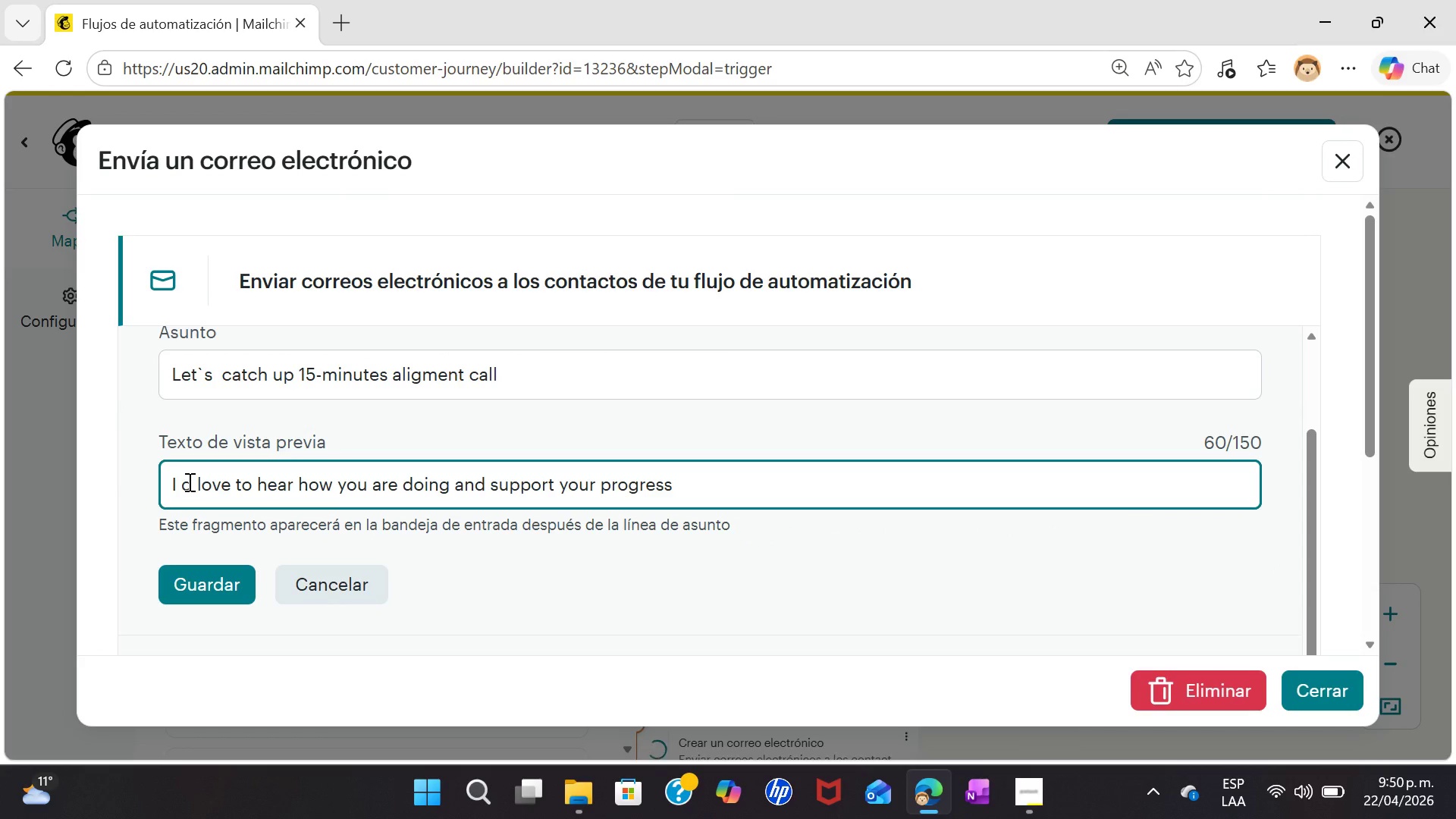 
type([Break])
key(Backspace)
key(Backspace)
key(Backspace)
type(!@#)
 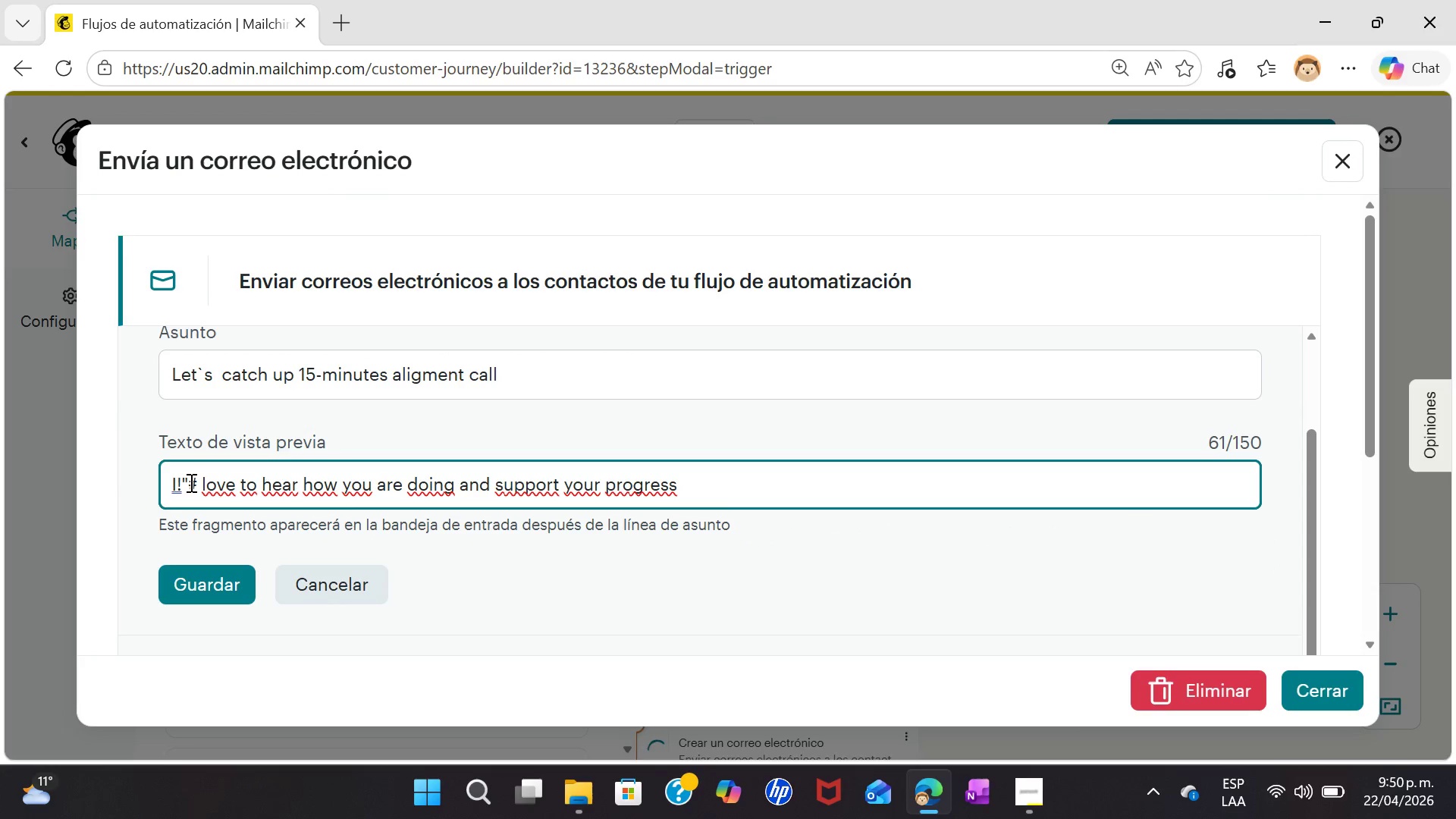 
type(|#$%^^&&&I::)
key(Backspace)
key(Backspace)
type(::)
key(Backspace)
key(Backspace)
 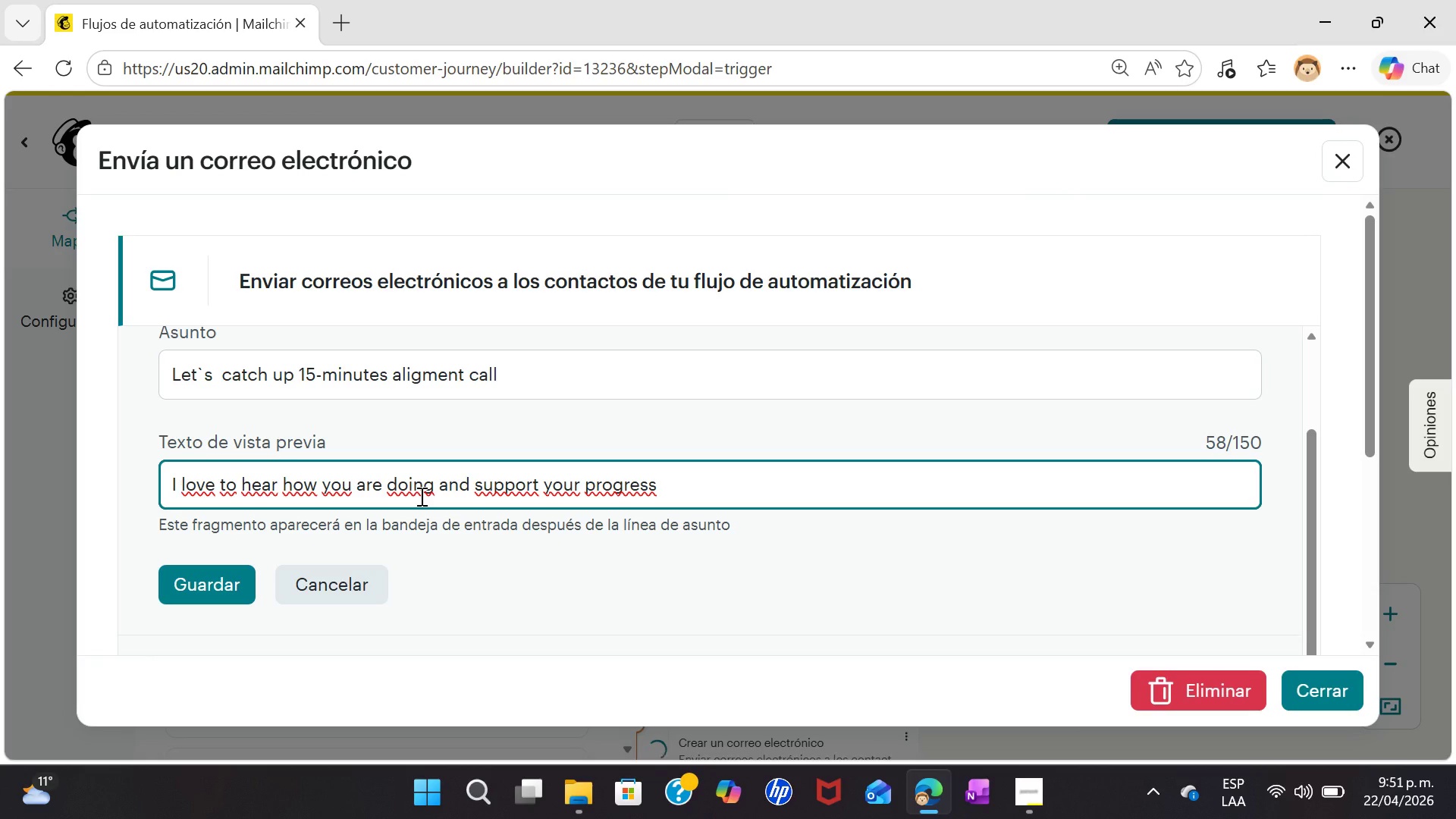 
key(Shift+Slash)
 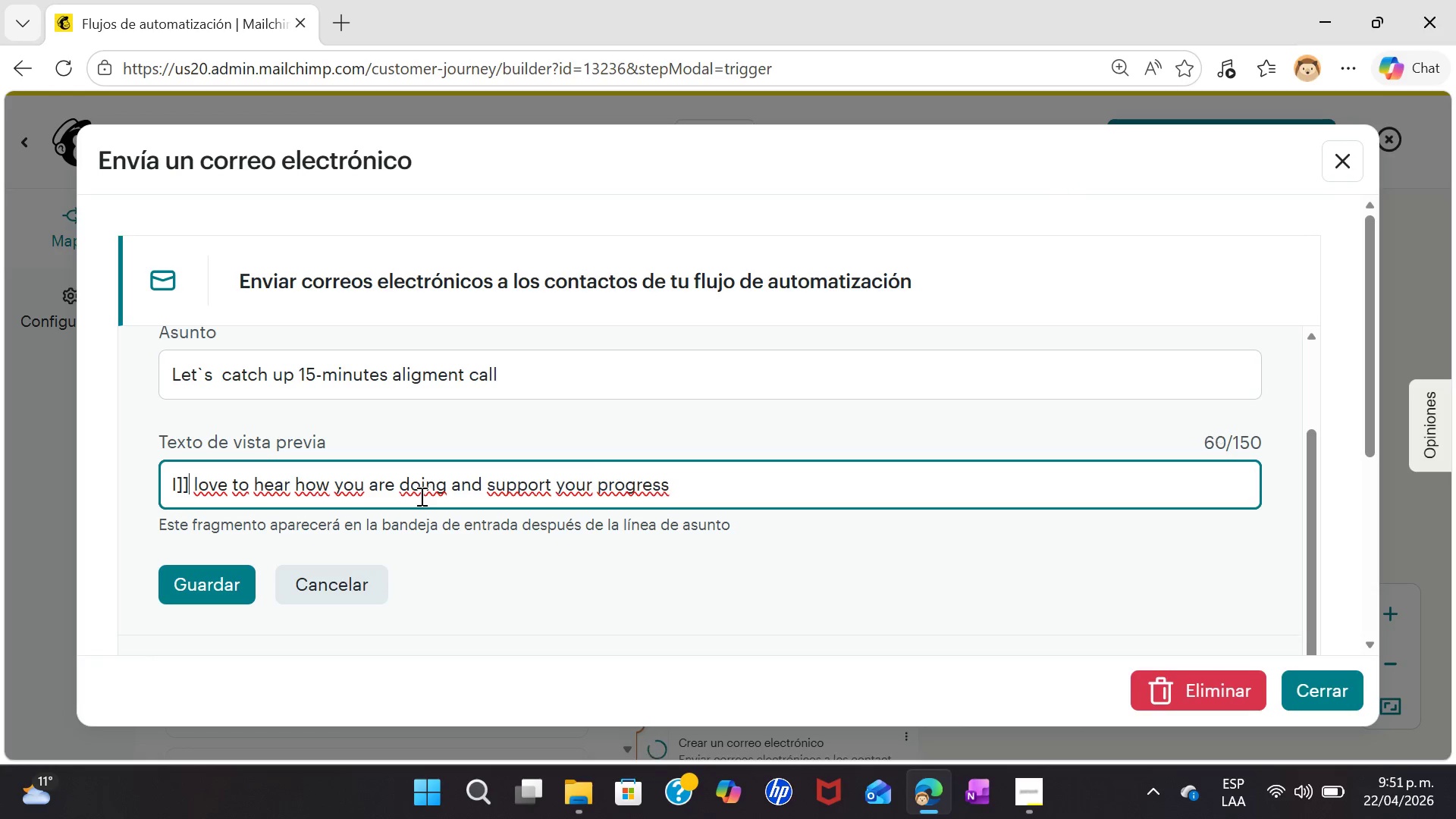 
key(Shift+Slash)
 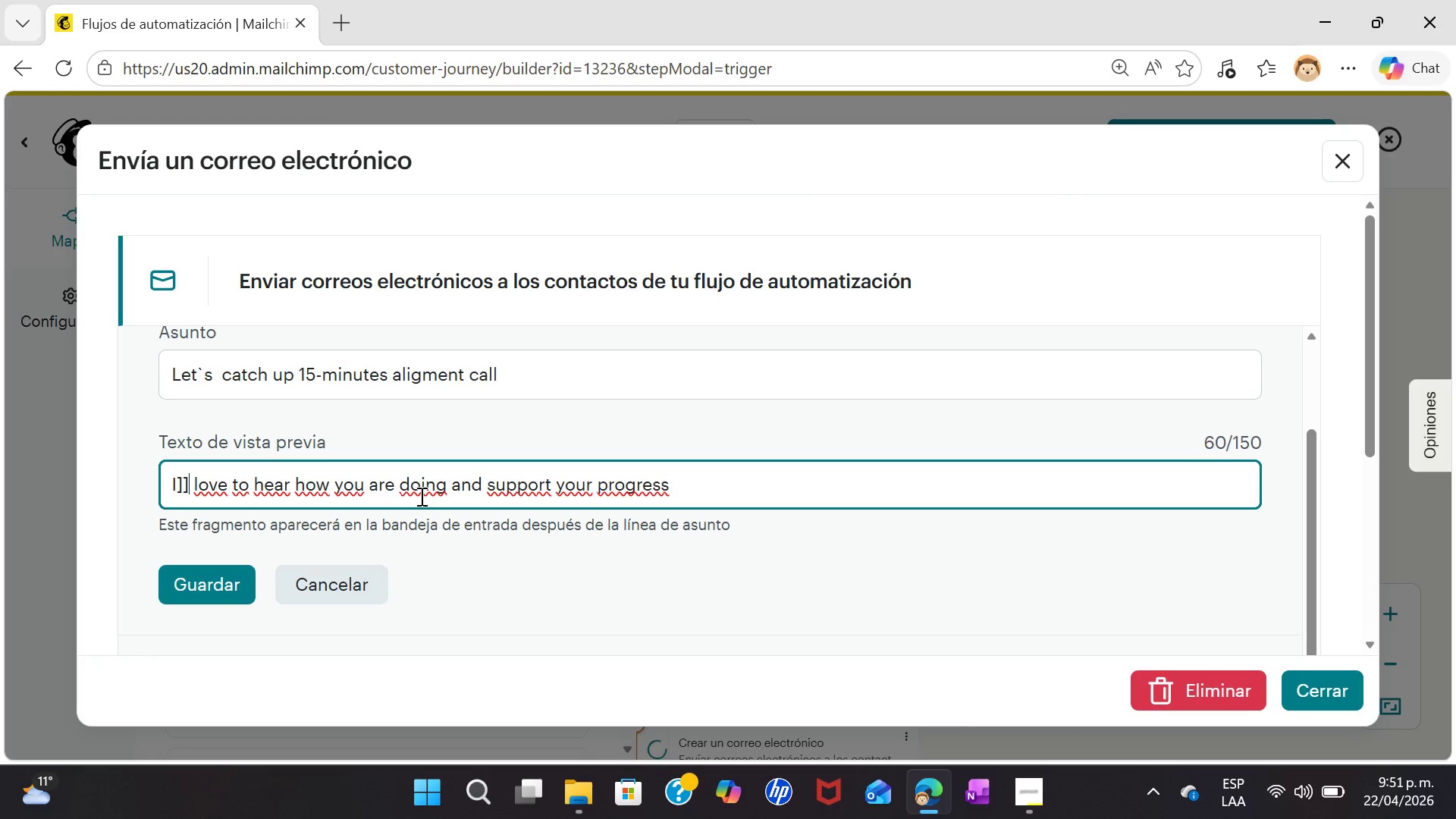 
key(Shift+Slash)
 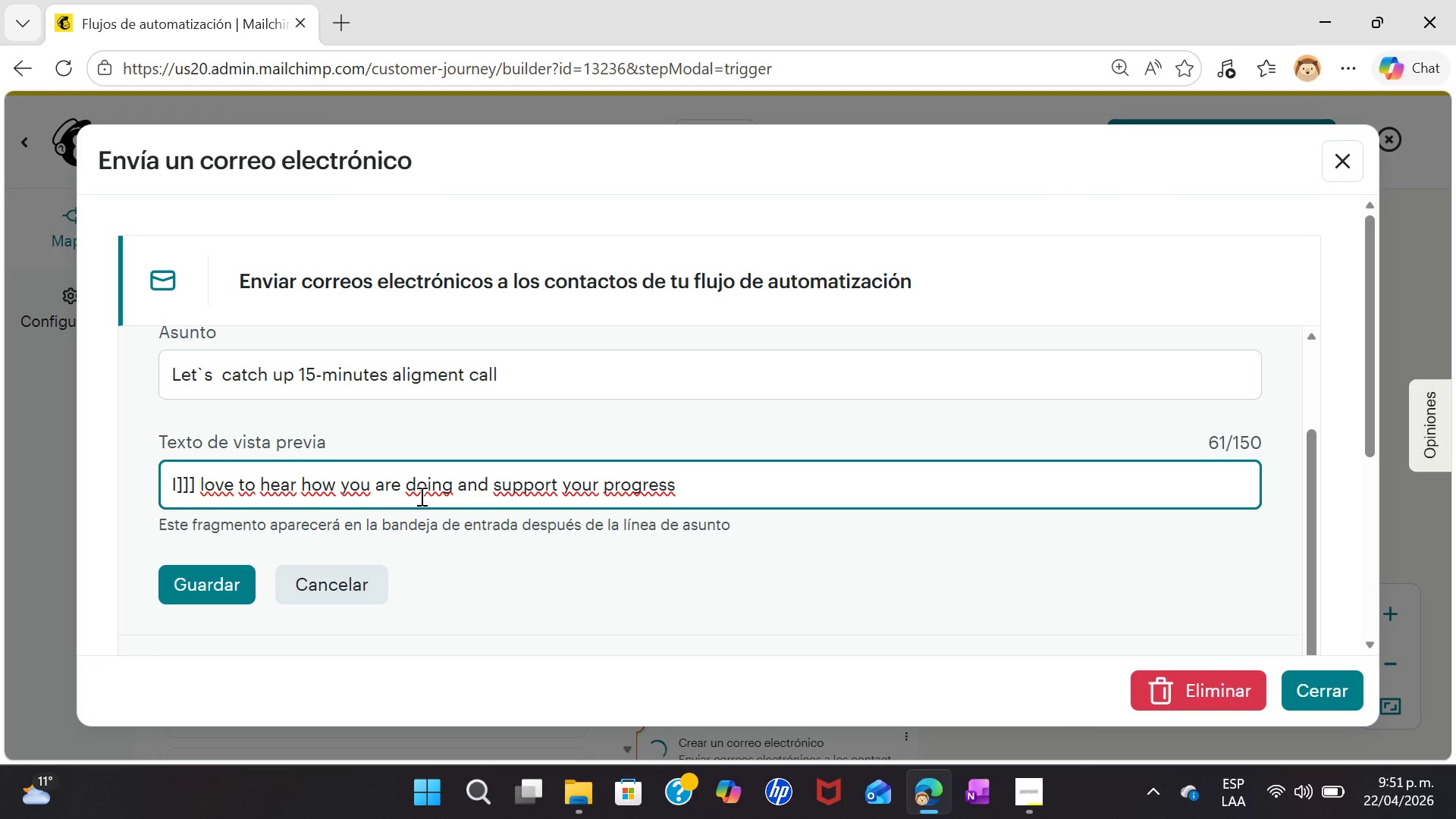 
key(Backspace)
 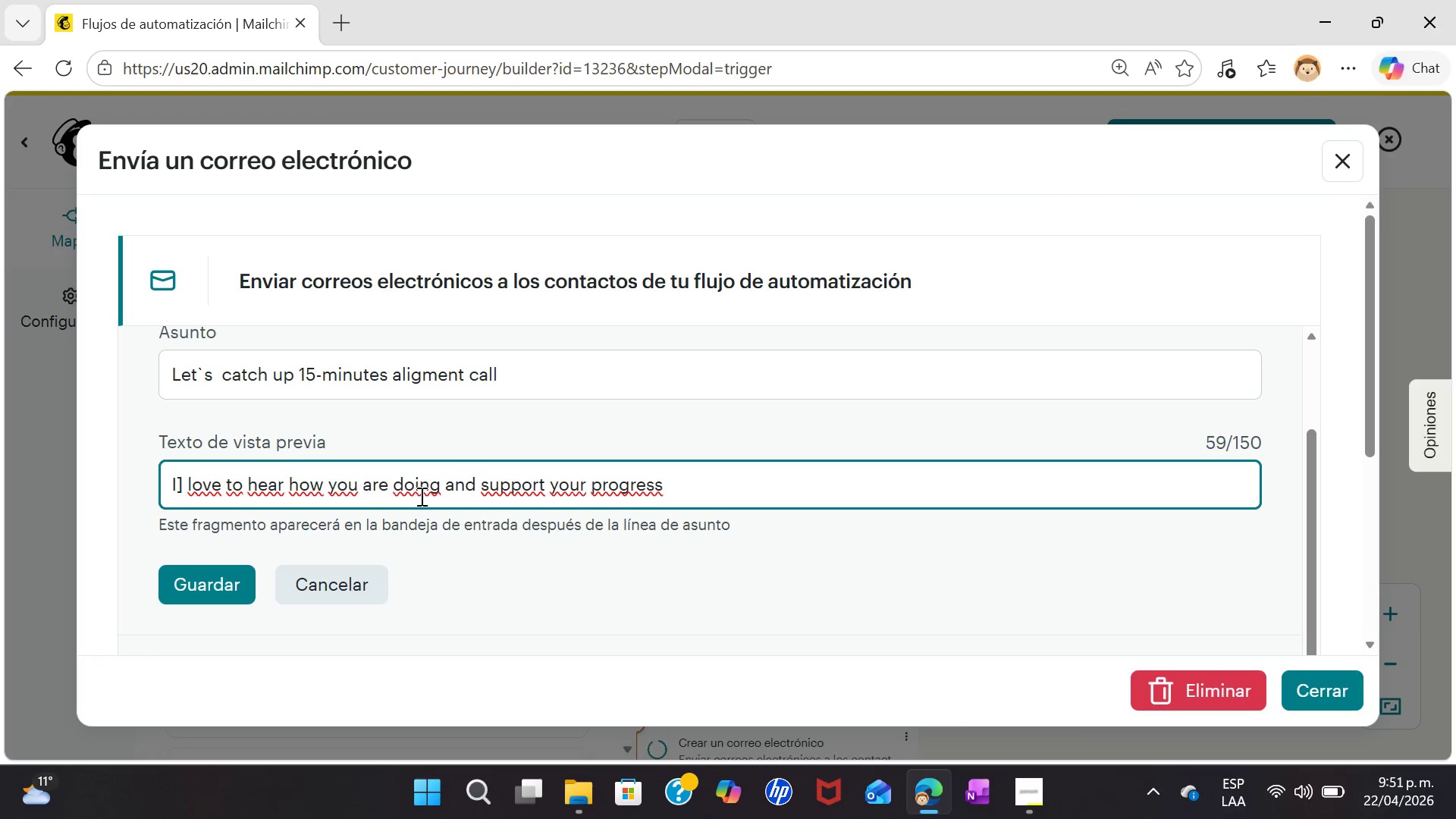 
key(Backspace)
 